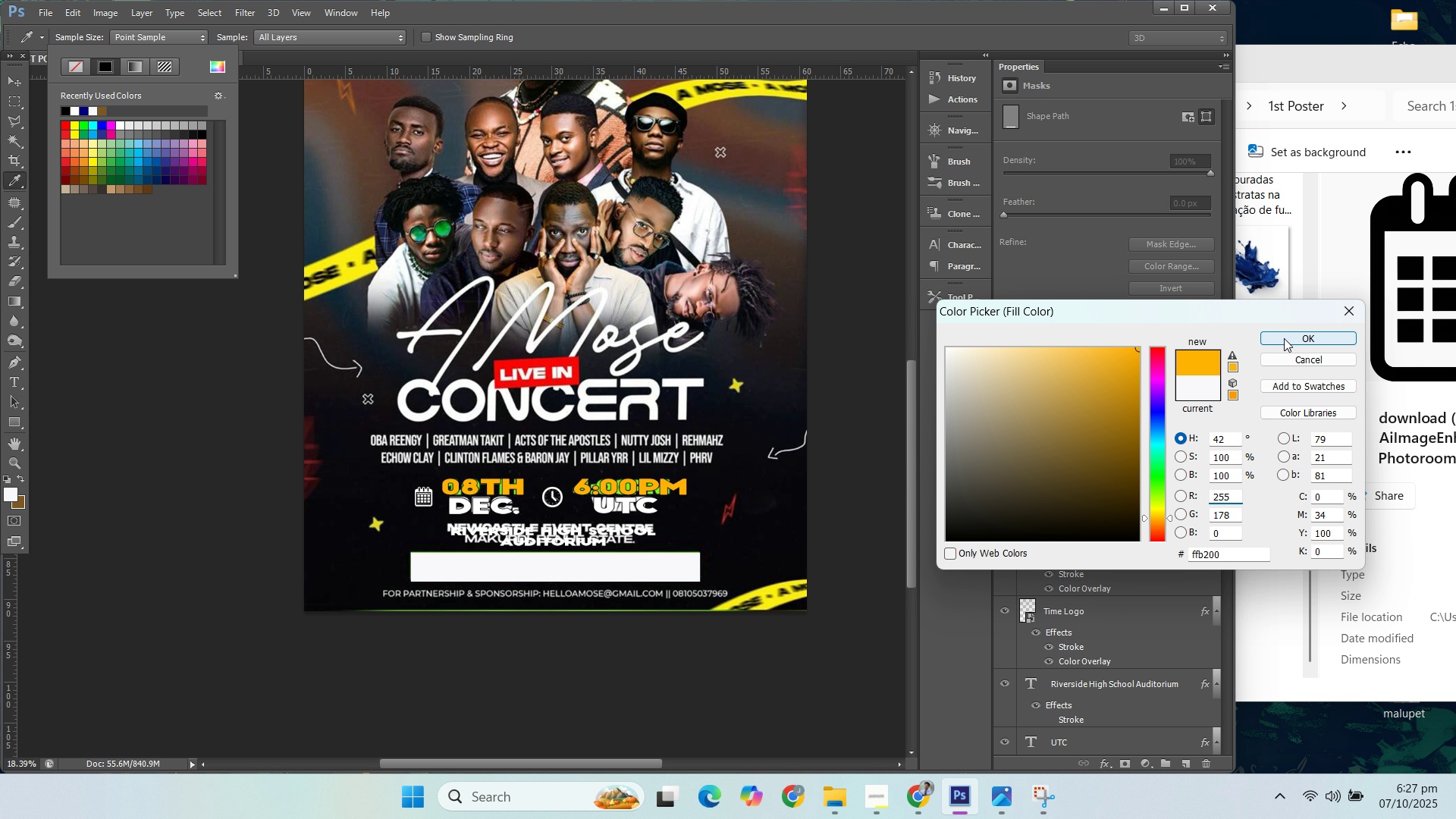 
left_click([1284, 338])
 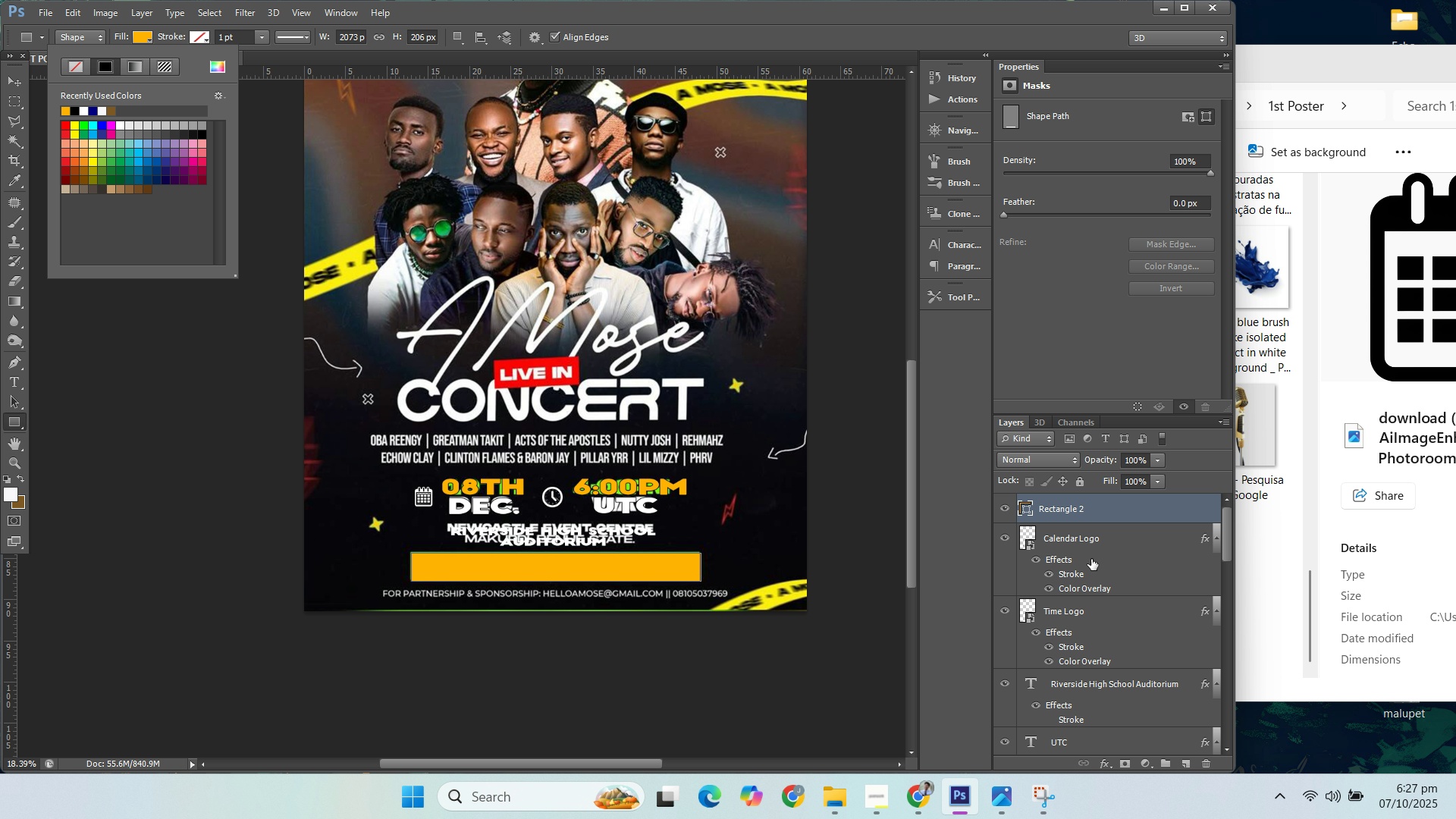 
left_click([1089, 559])
 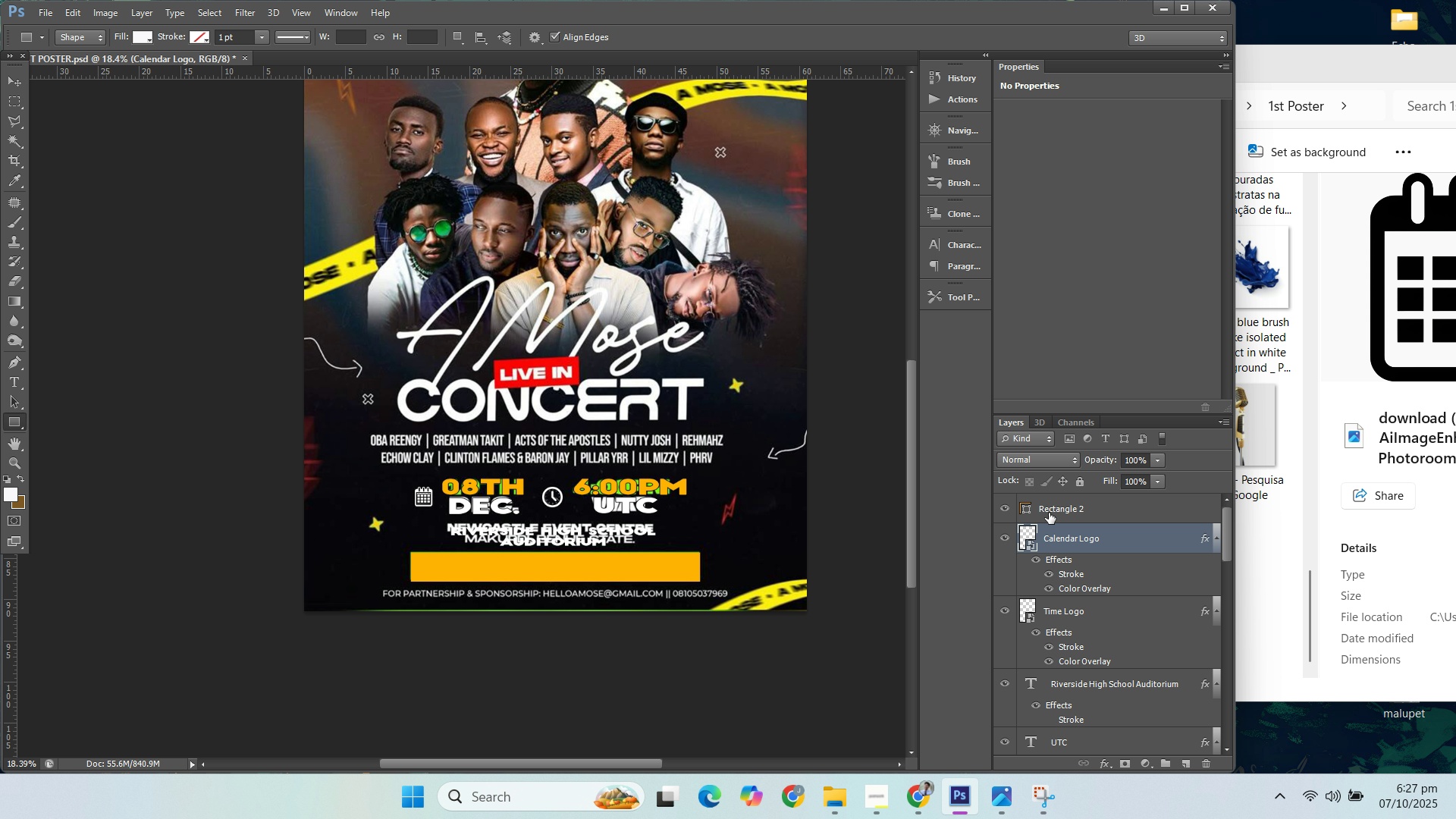 
left_click([1049, 513])
 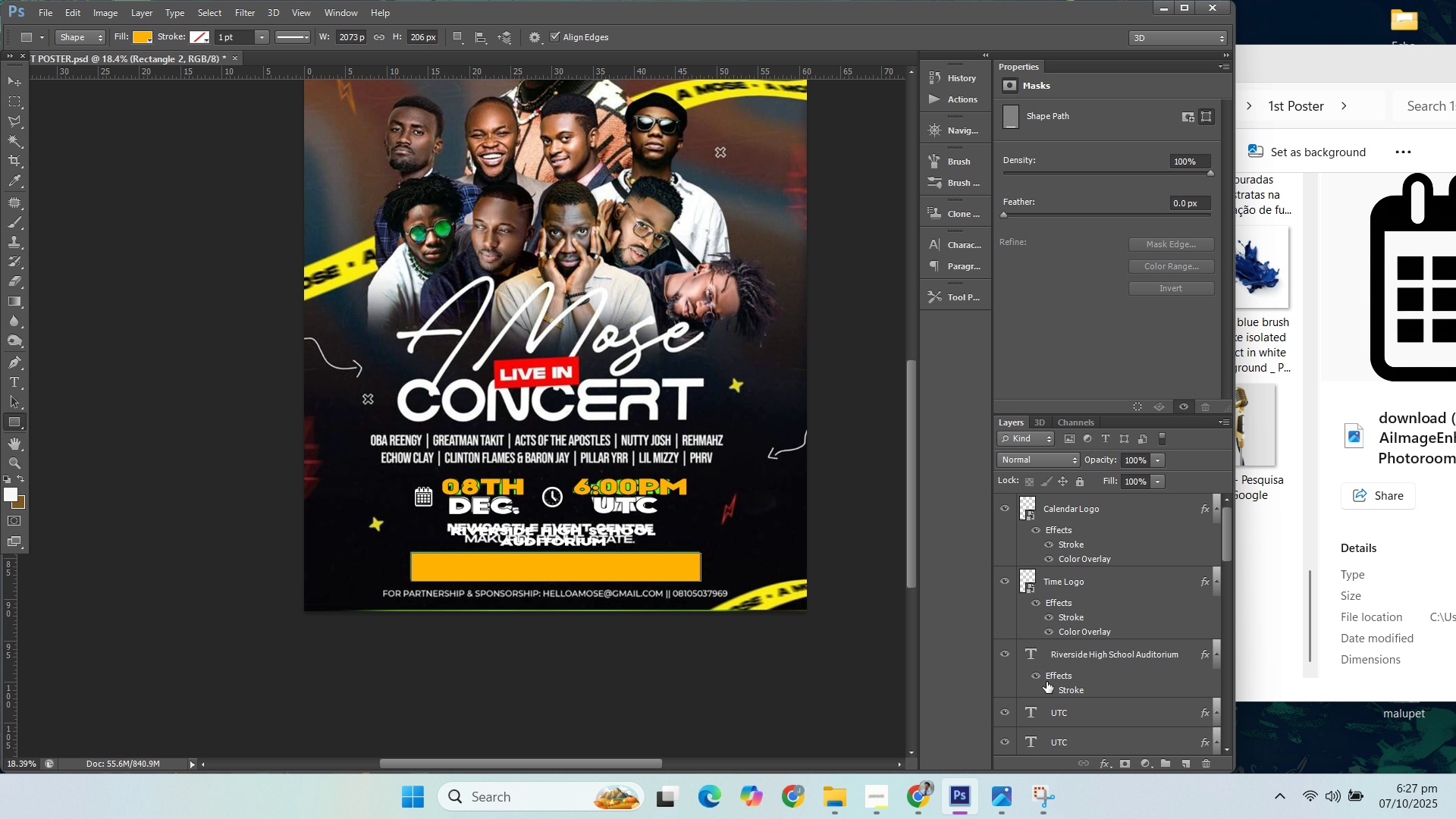 
scroll: coordinate [1057, 676], scroll_direction: up, amount: 1.0
 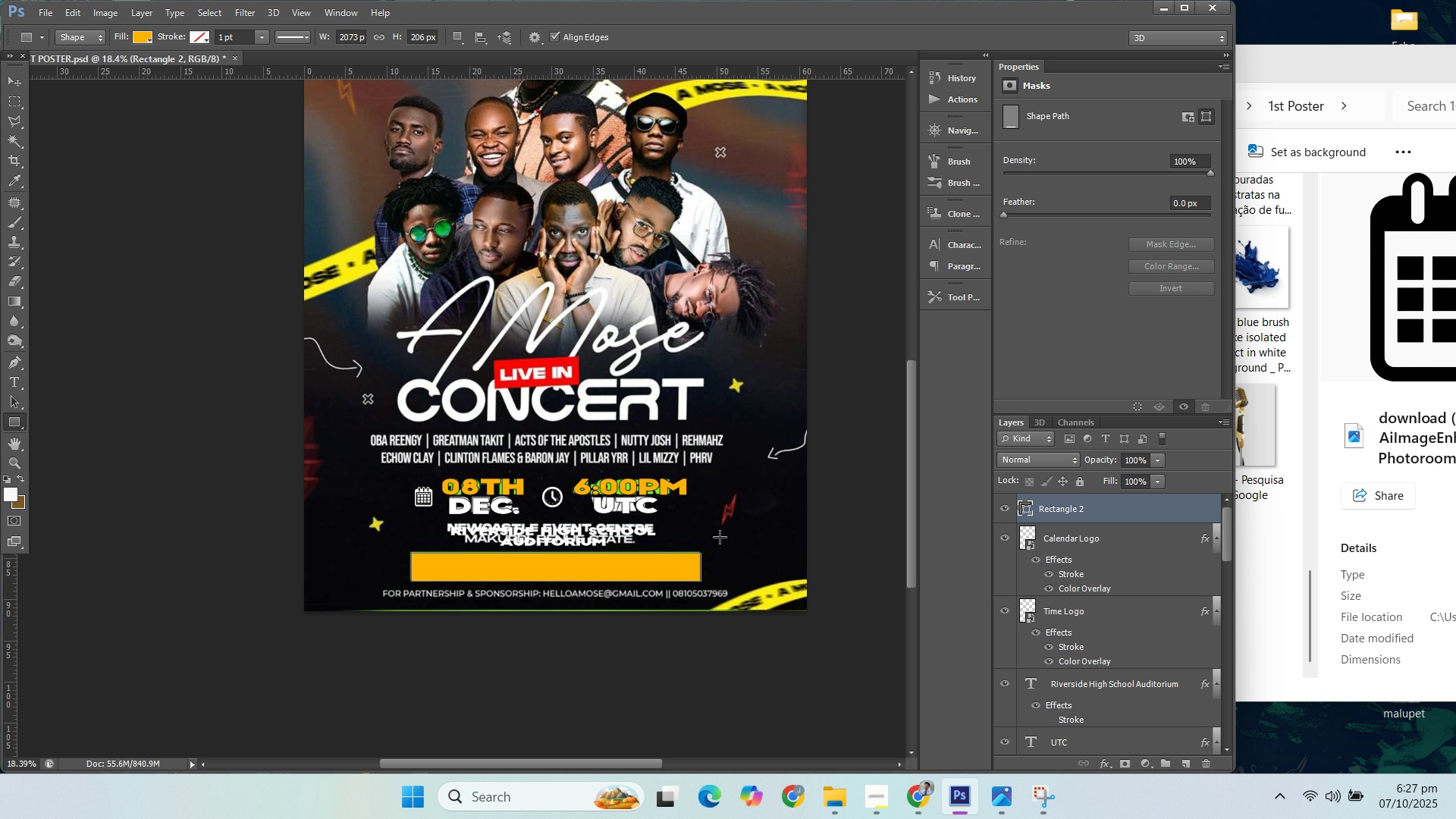 
hold_key(key=AltLeft, duration=1.23)
scroll: coordinate [670, 560], scroll_direction: up, amount: 6.0
 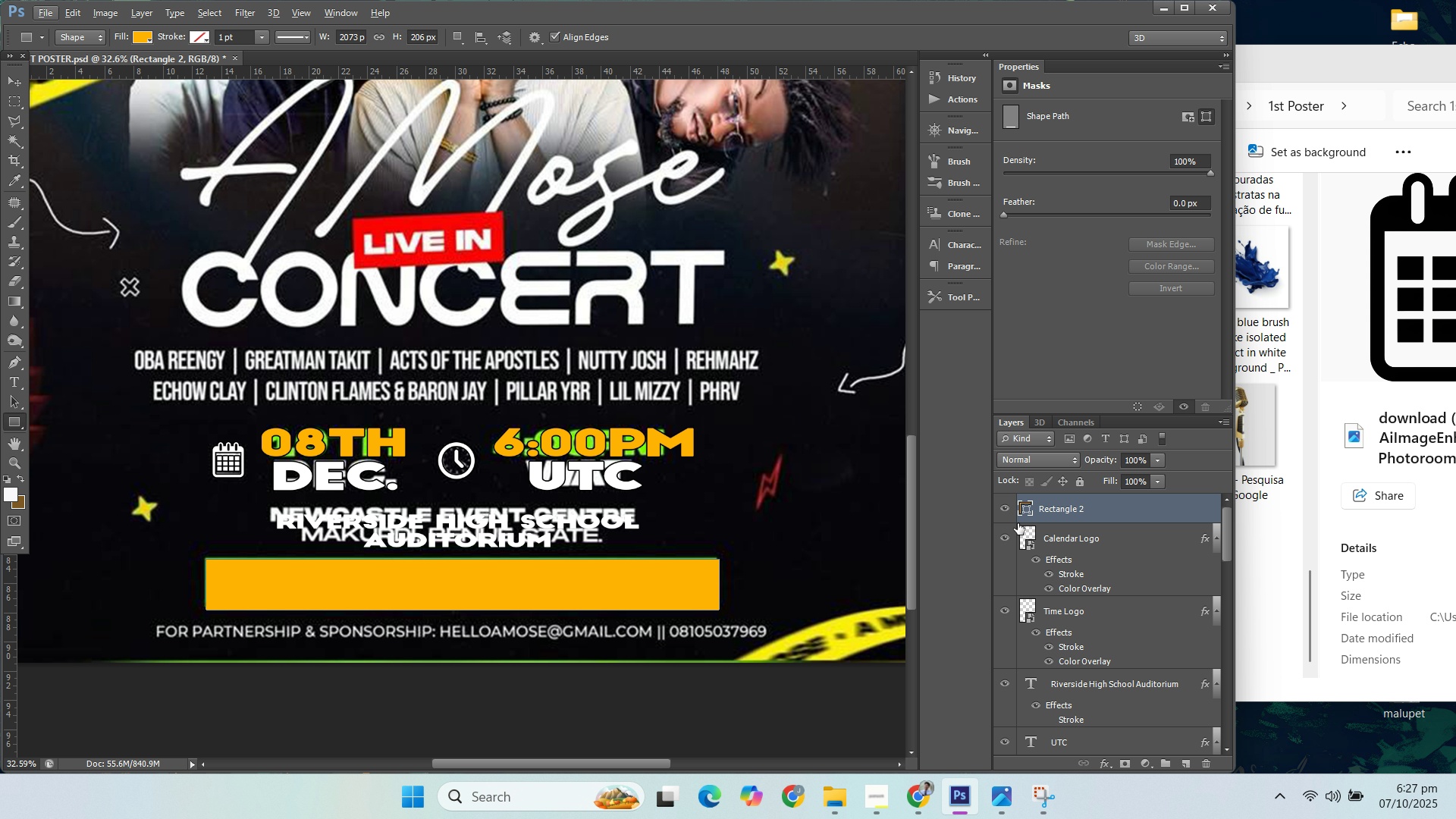 
left_click([1005, 511])
 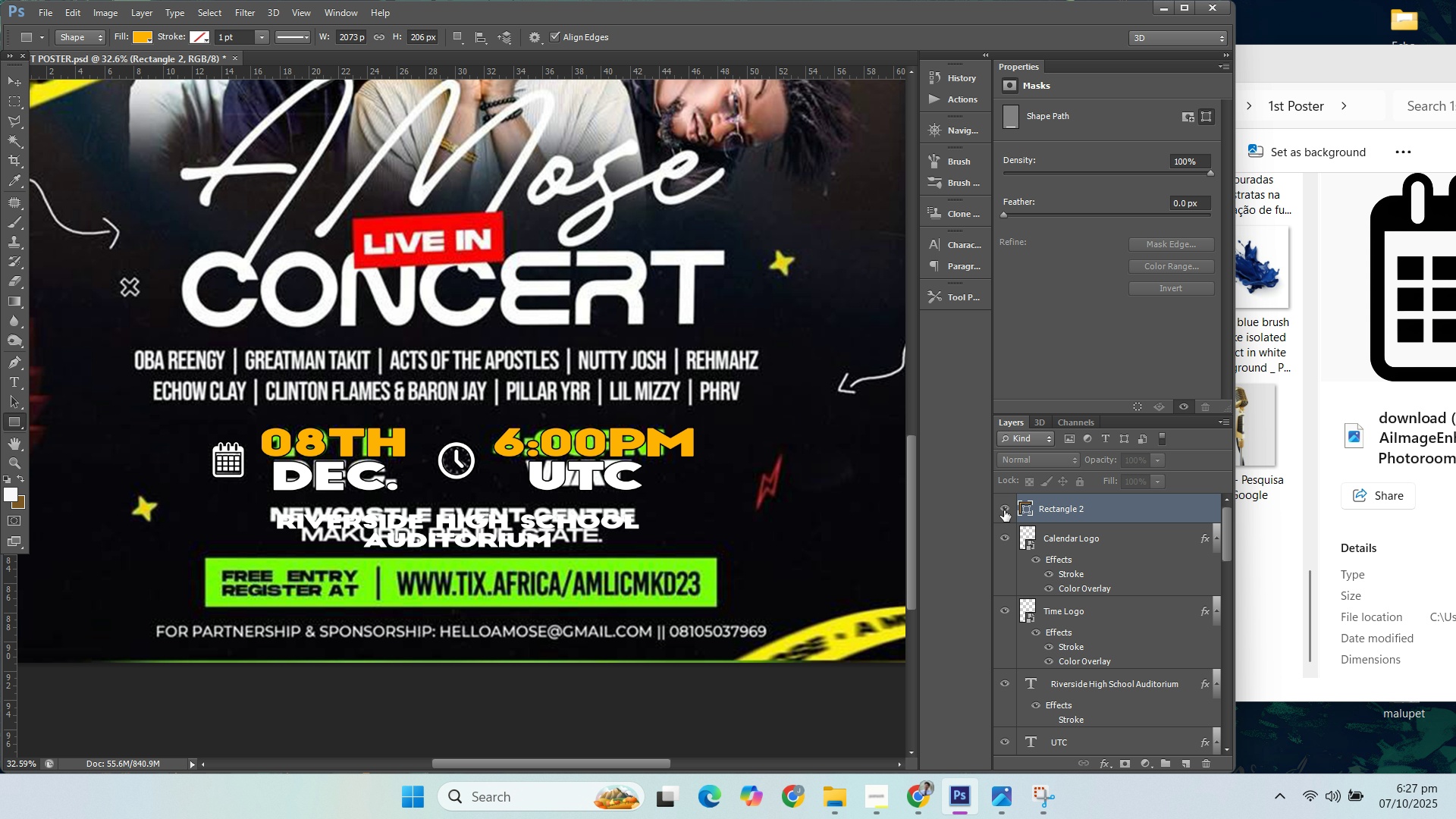 
left_click([1004, 510])
 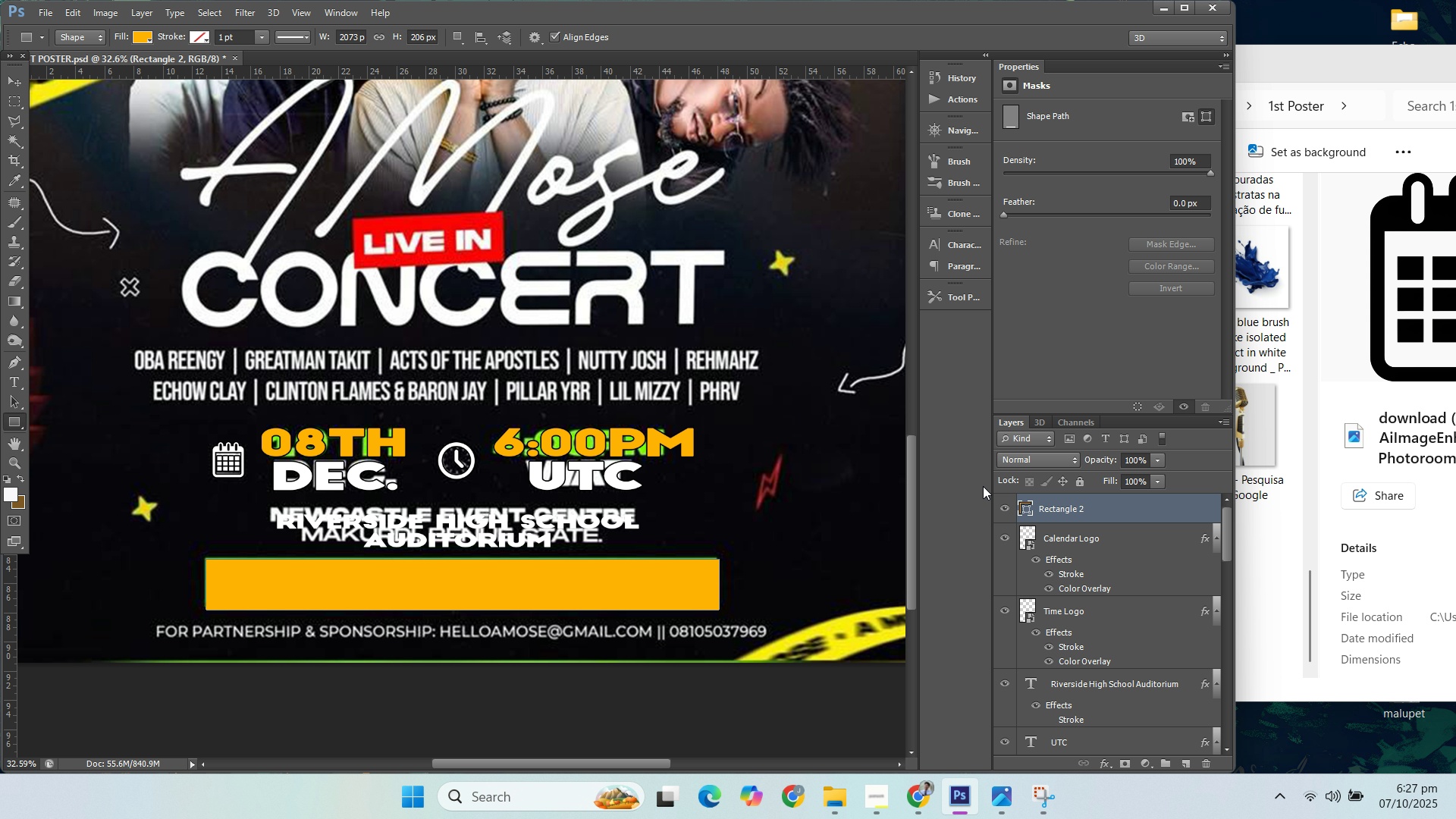 
left_click([1006, 504])
 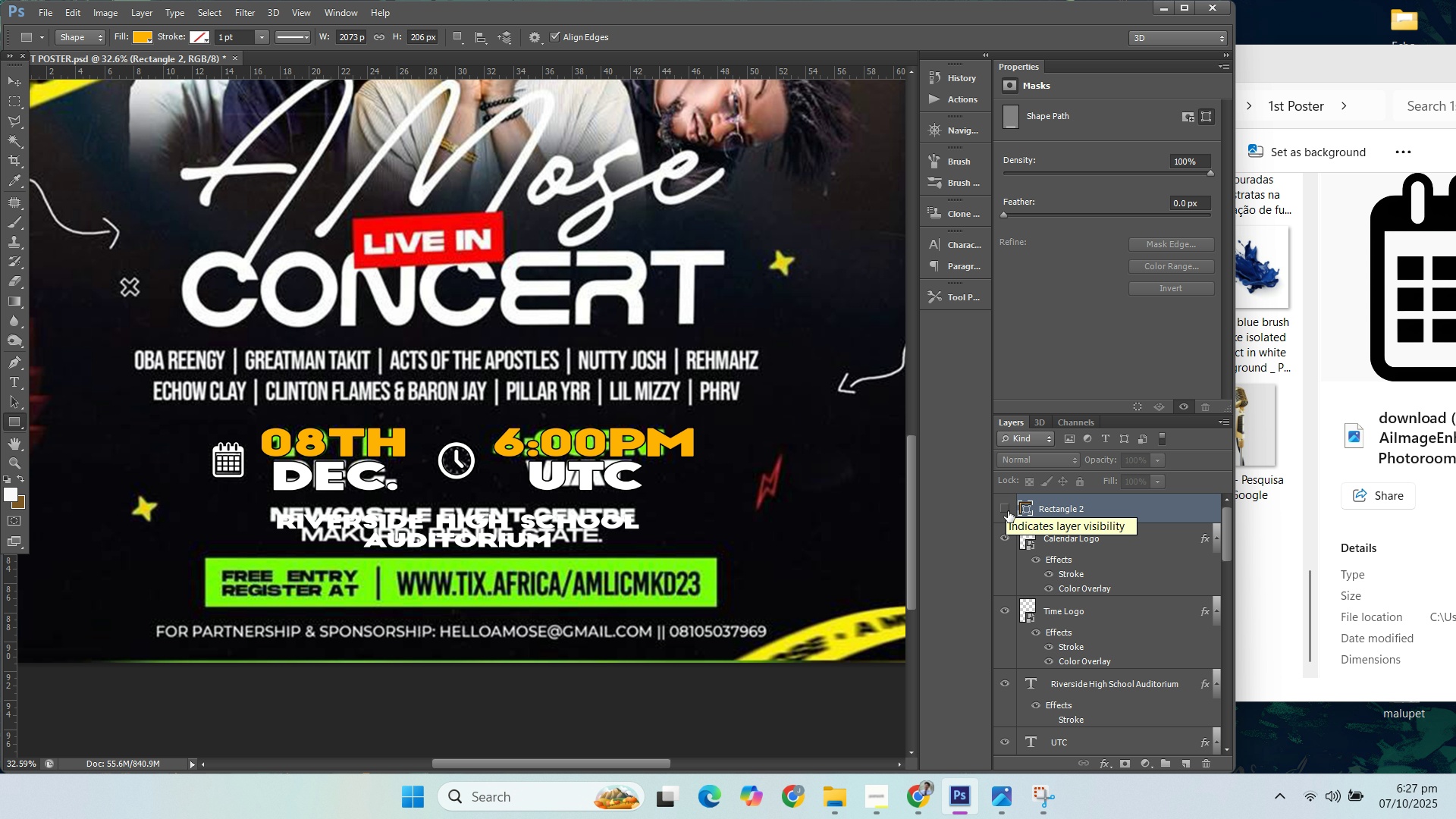 
left_click([1009, 514])
 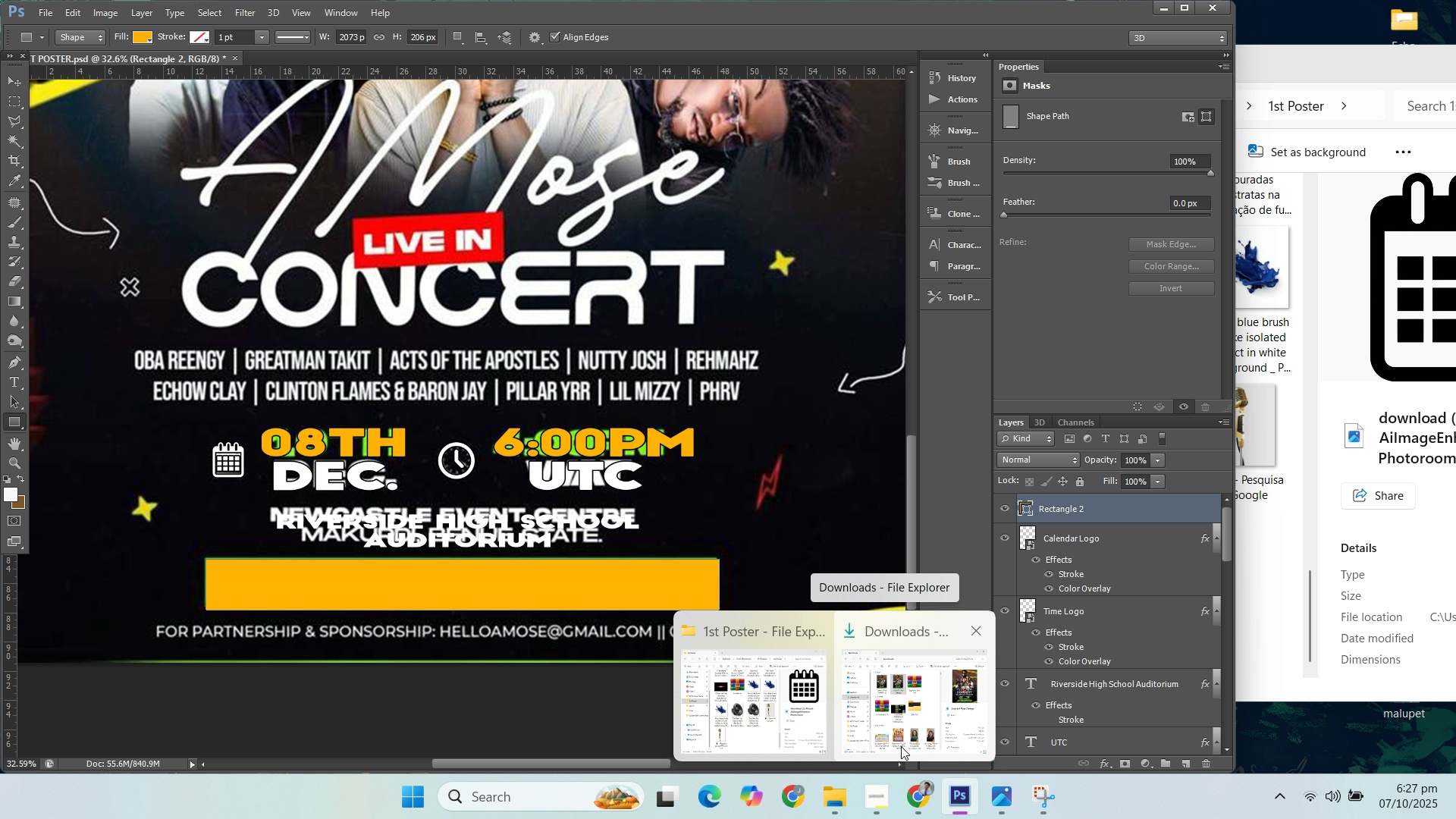 
left_click([915, 796])
 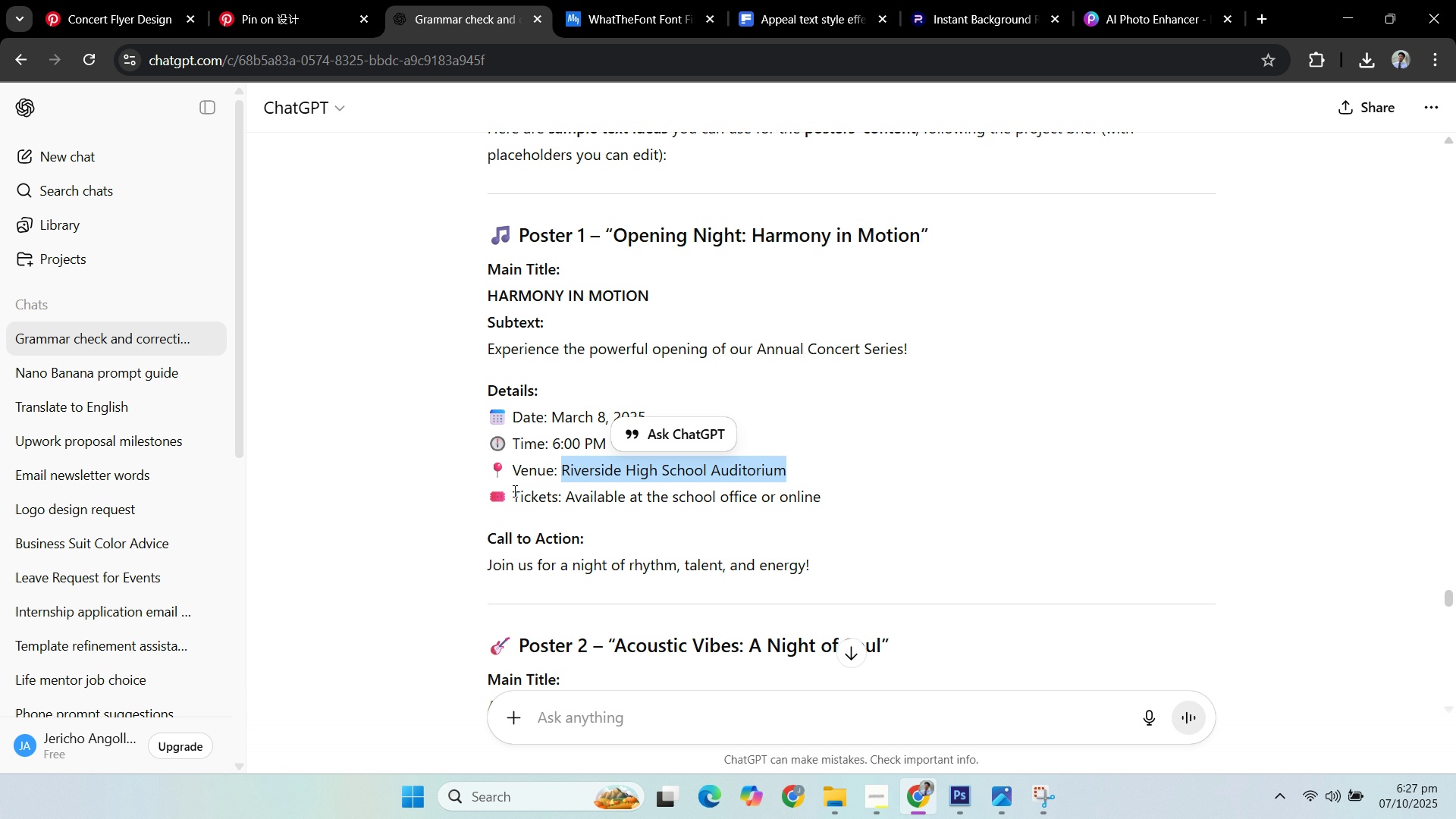 
wait(5.05)
 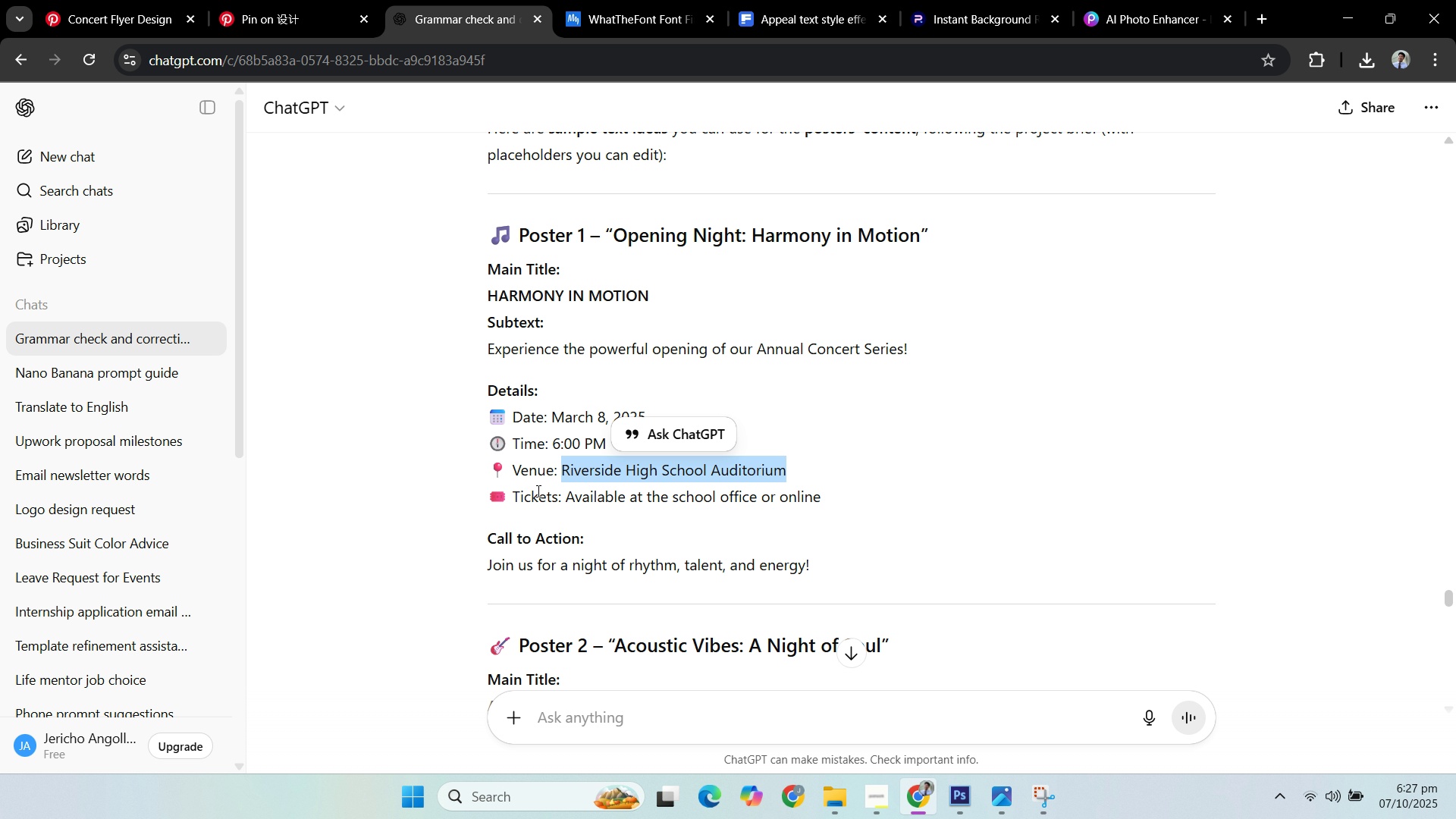 
key(Control+C)
 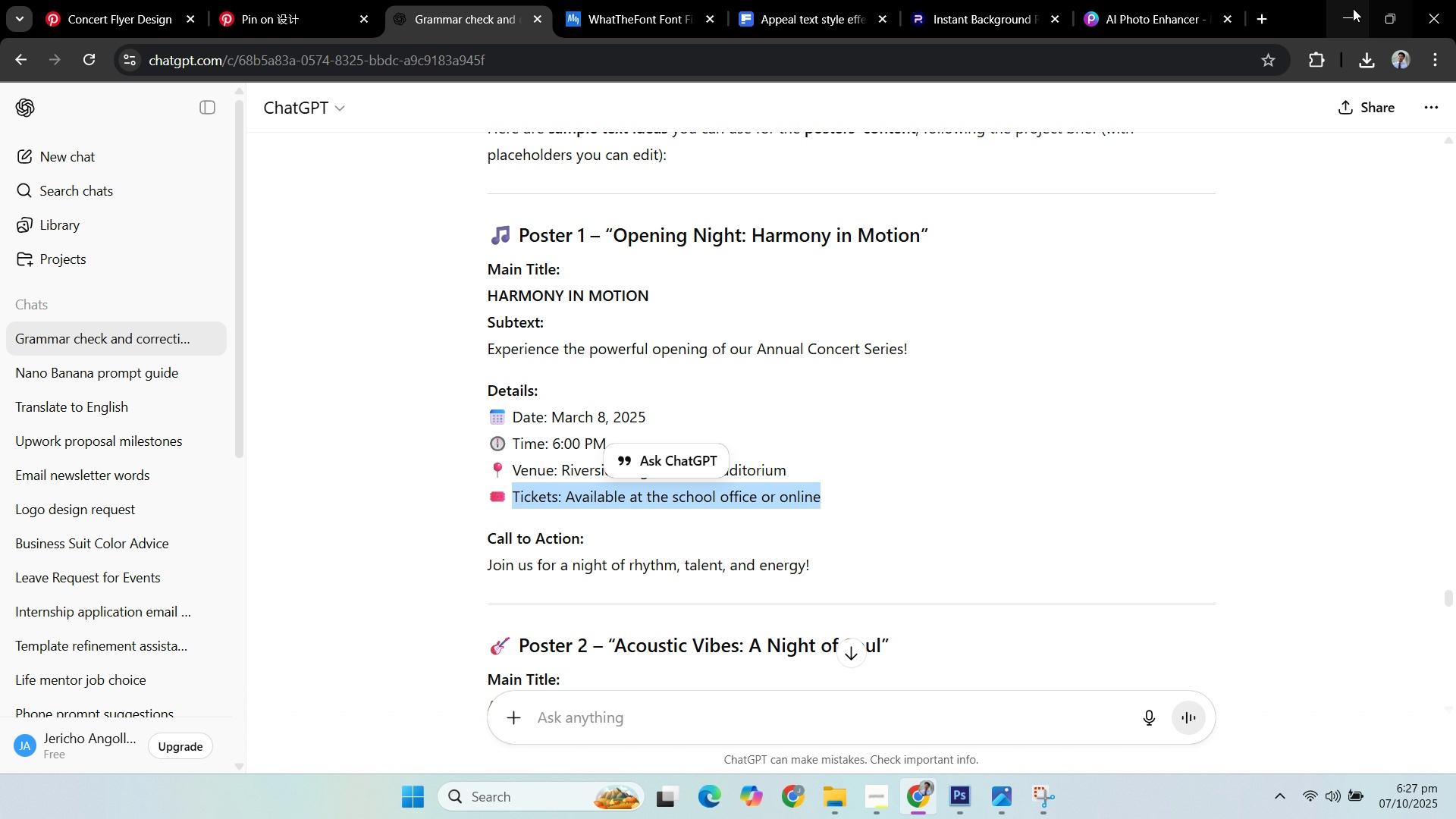 
left_click([1351, 10])
 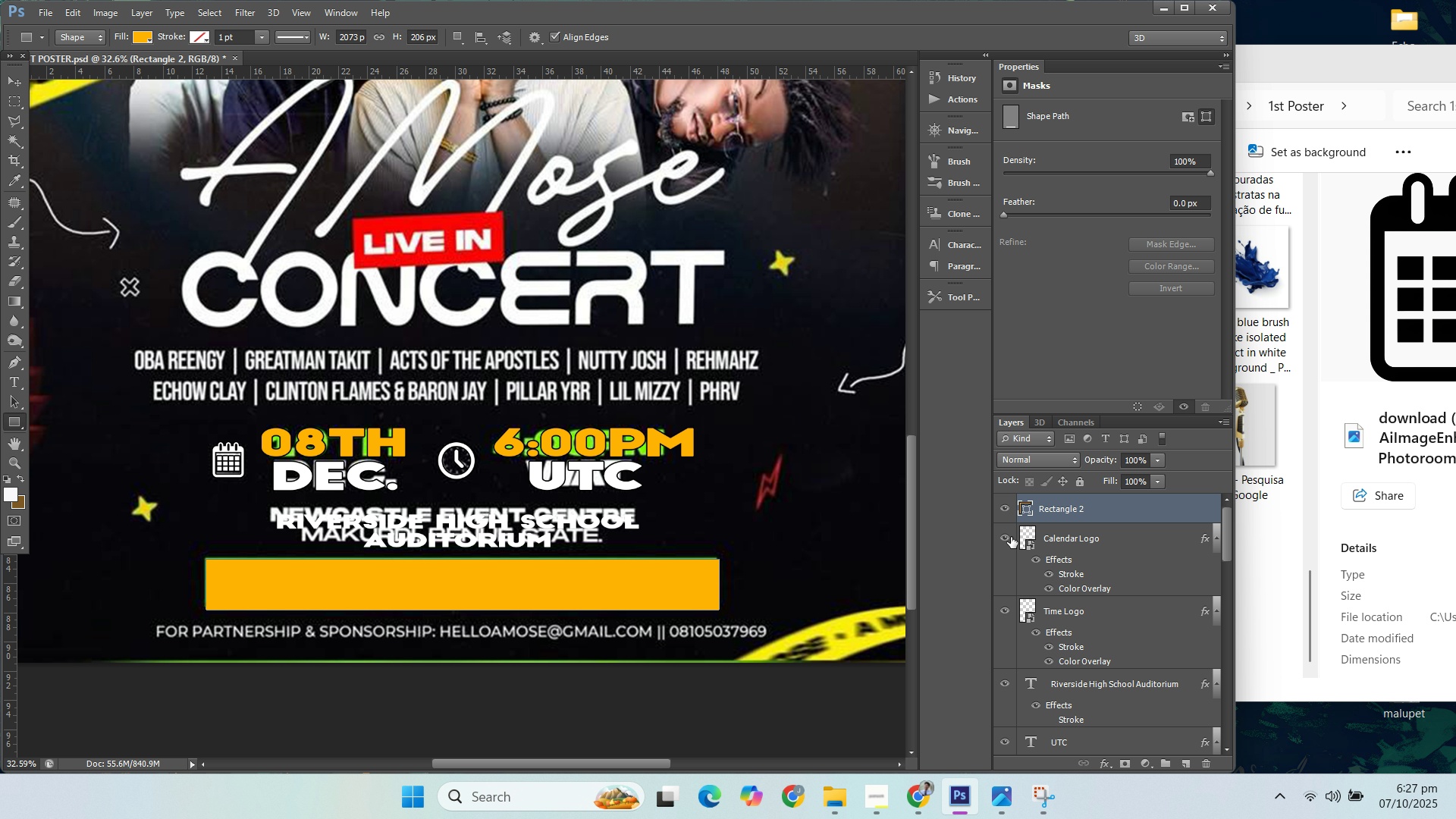 
scroll: coordinate [1055, 654], scroll_direction: down, amount: 12.0
 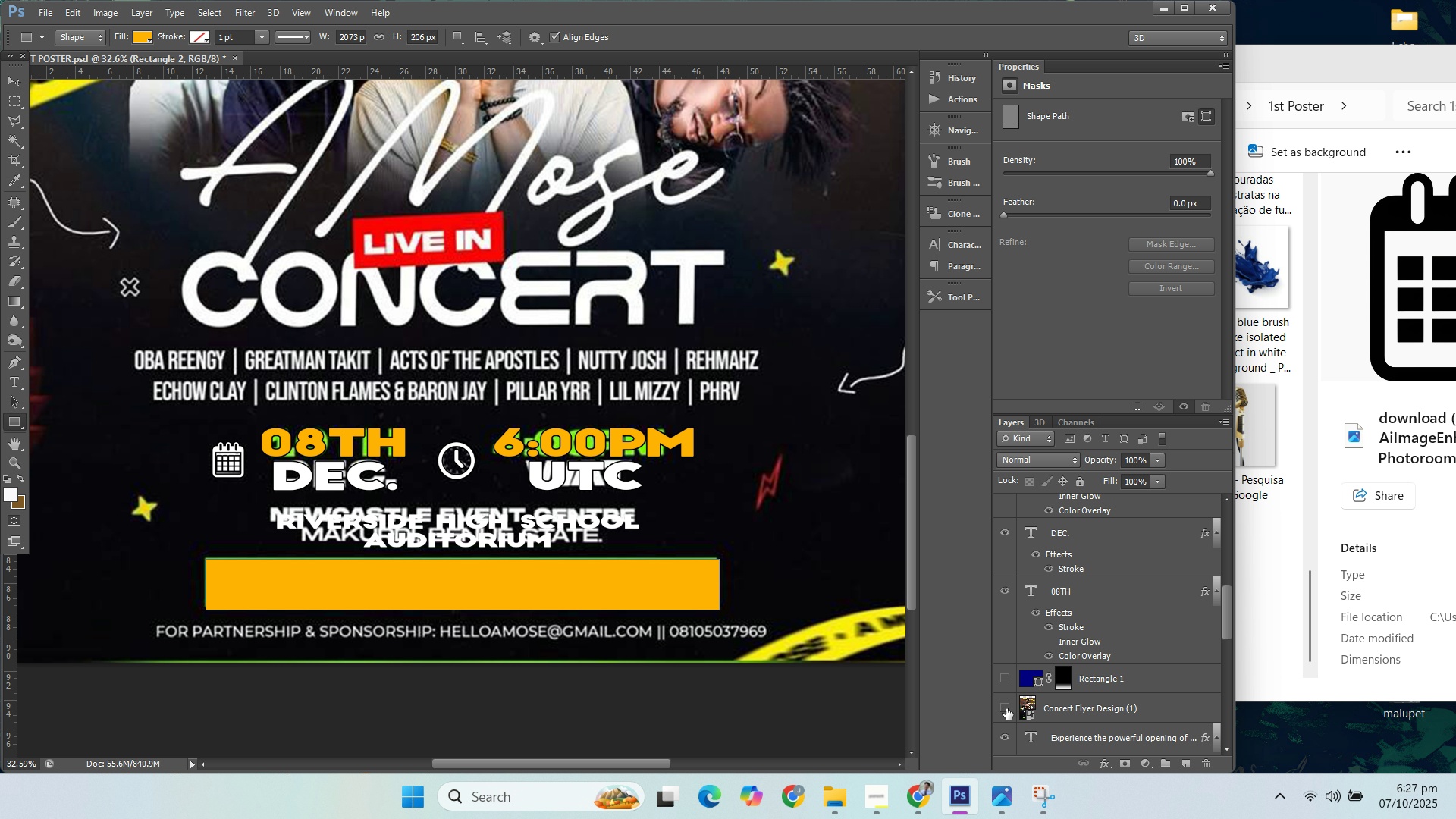 
double_click([1014, 679])
 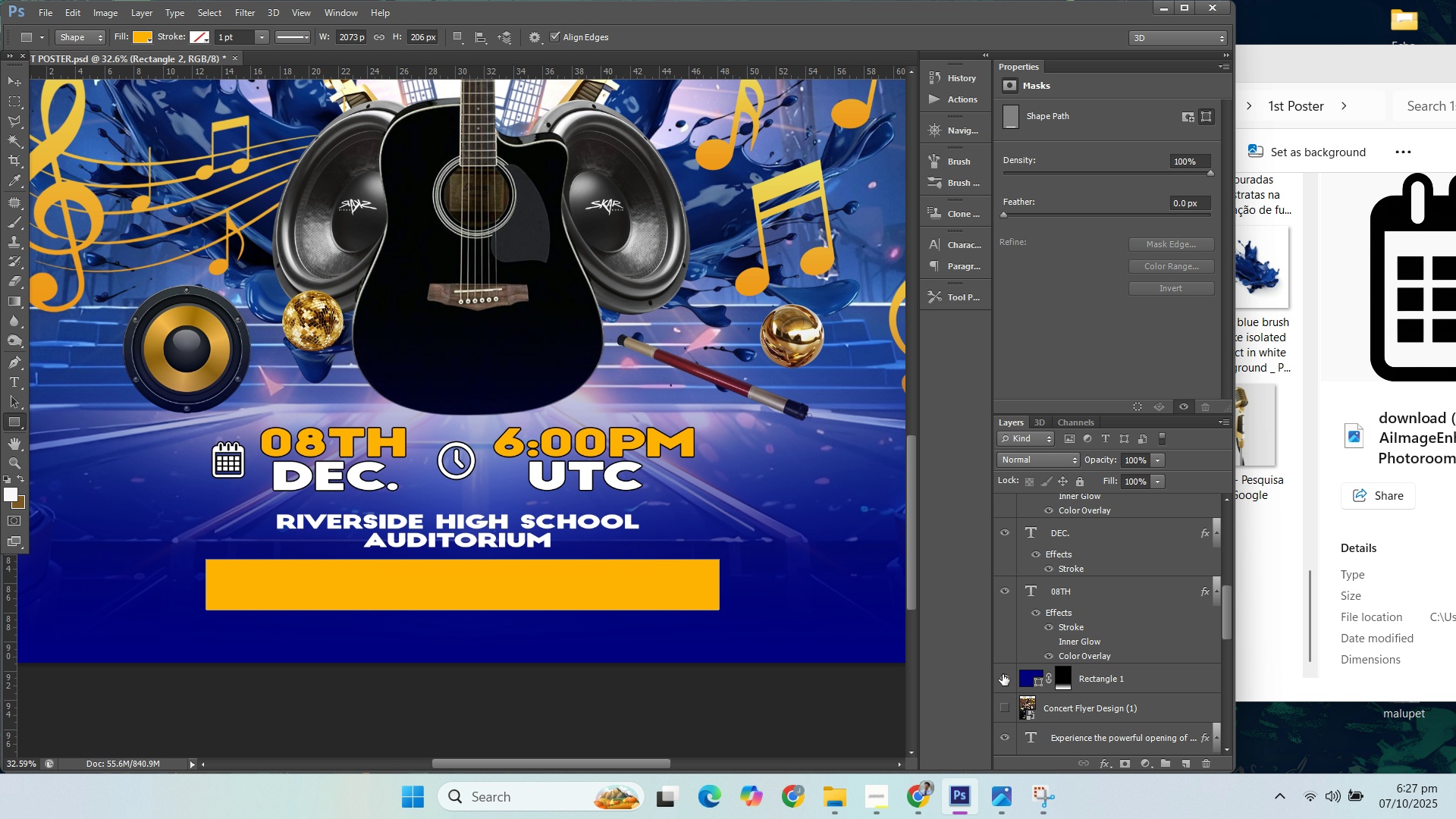 
scroll: coordinate [1081, 577], scroll_direction: up, amount: 19.0
 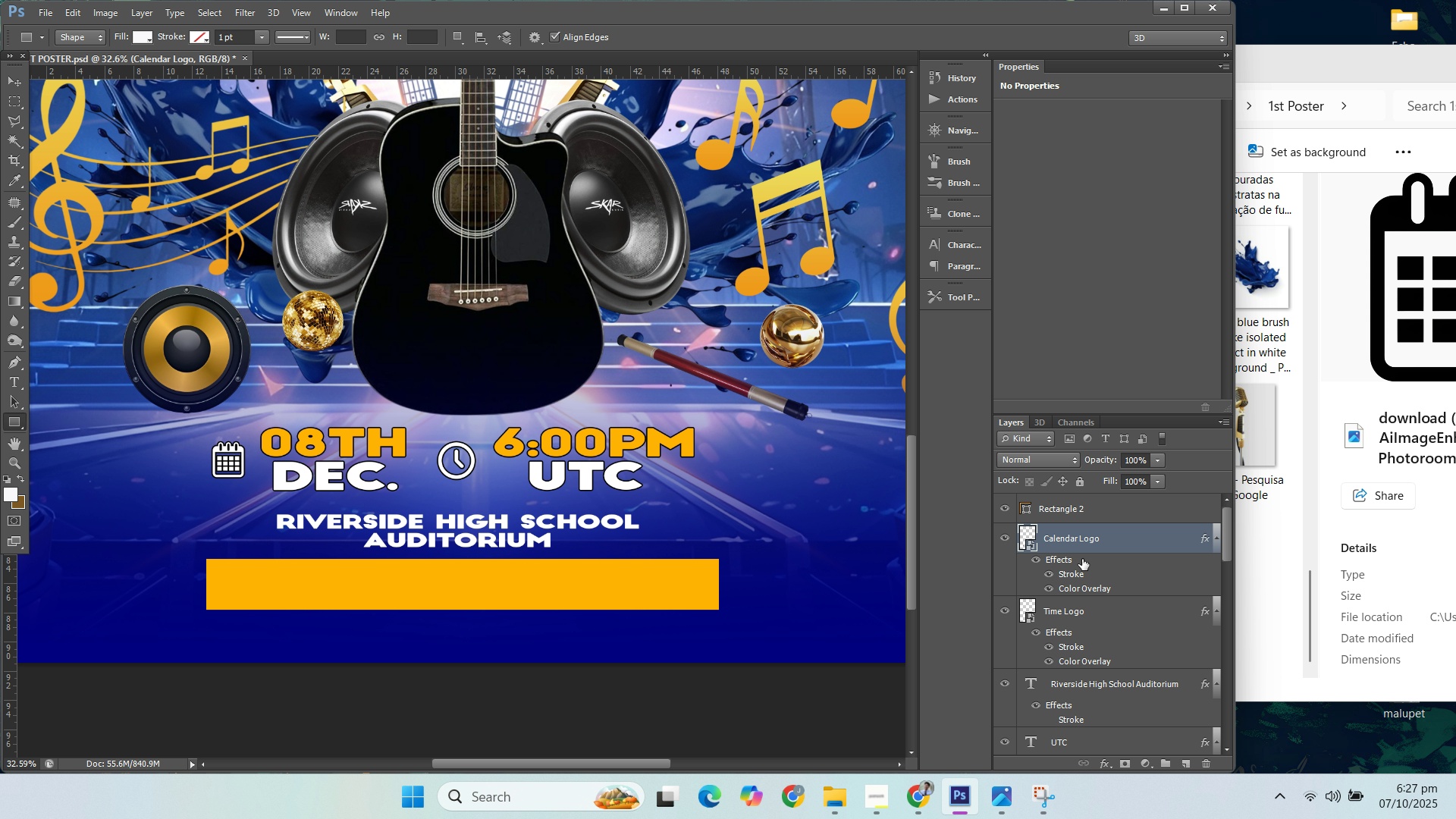 
left_click([1089, 677])
 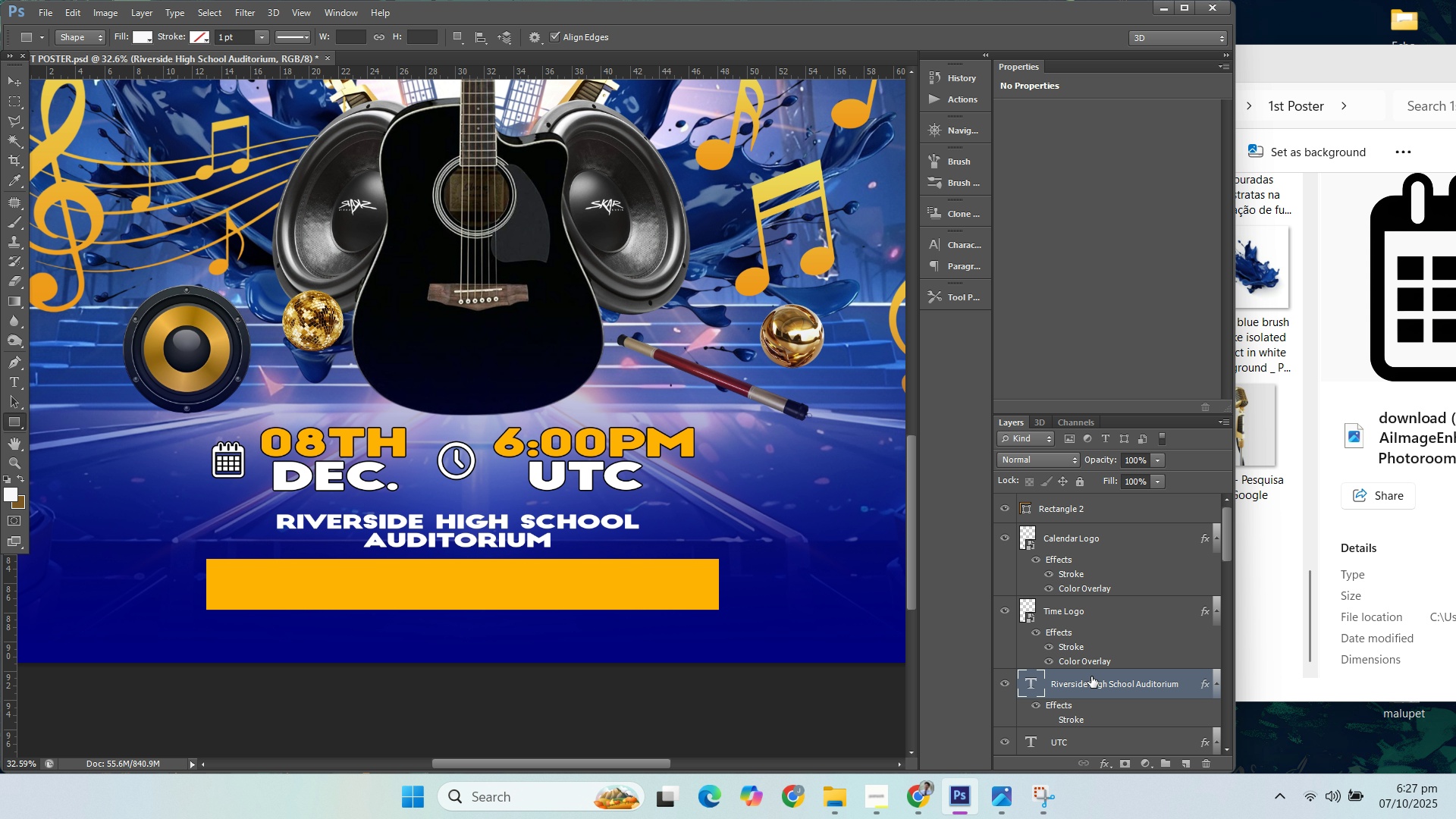 
key(Control+J)
 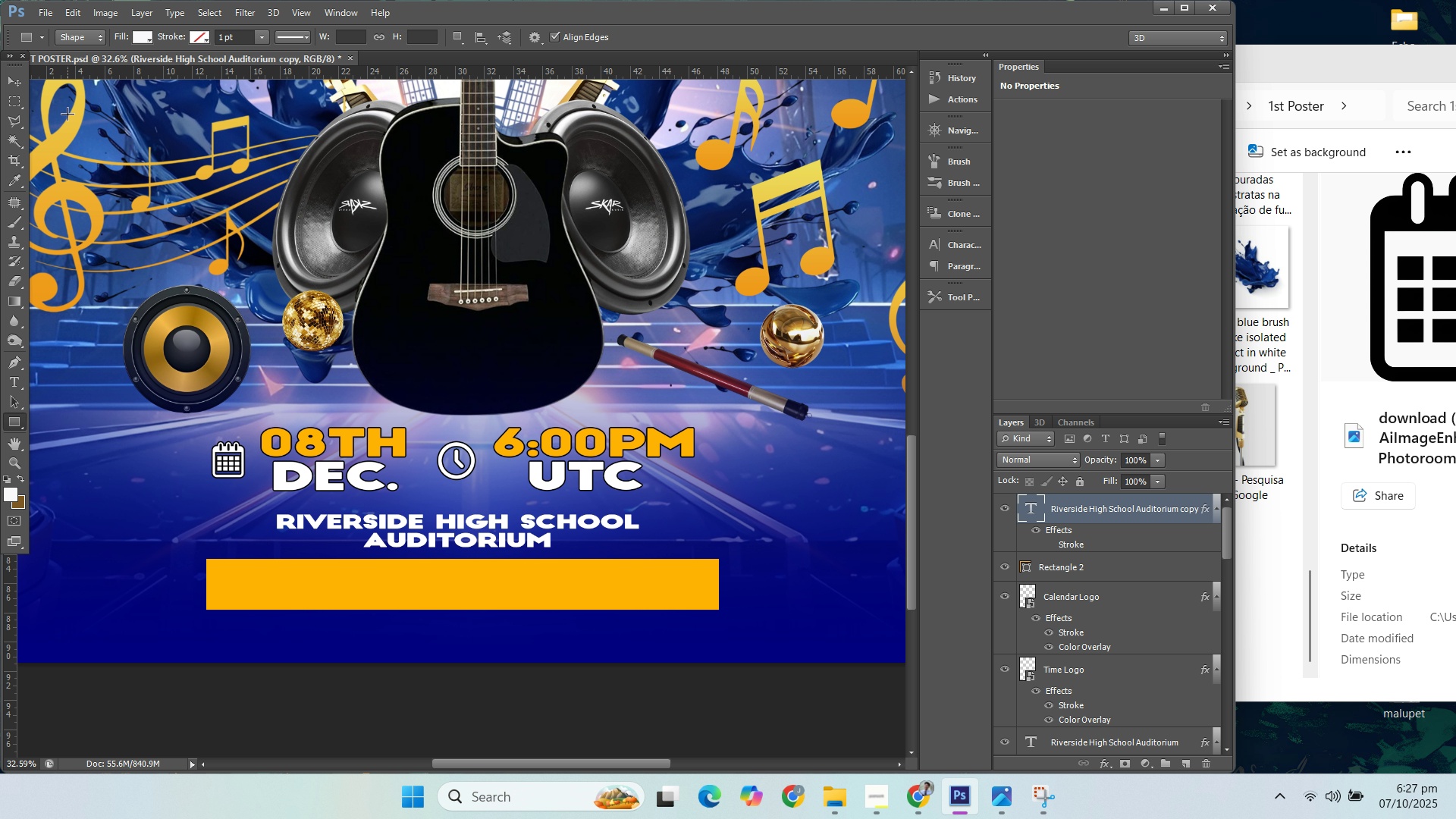 
left_click([18, 90])
 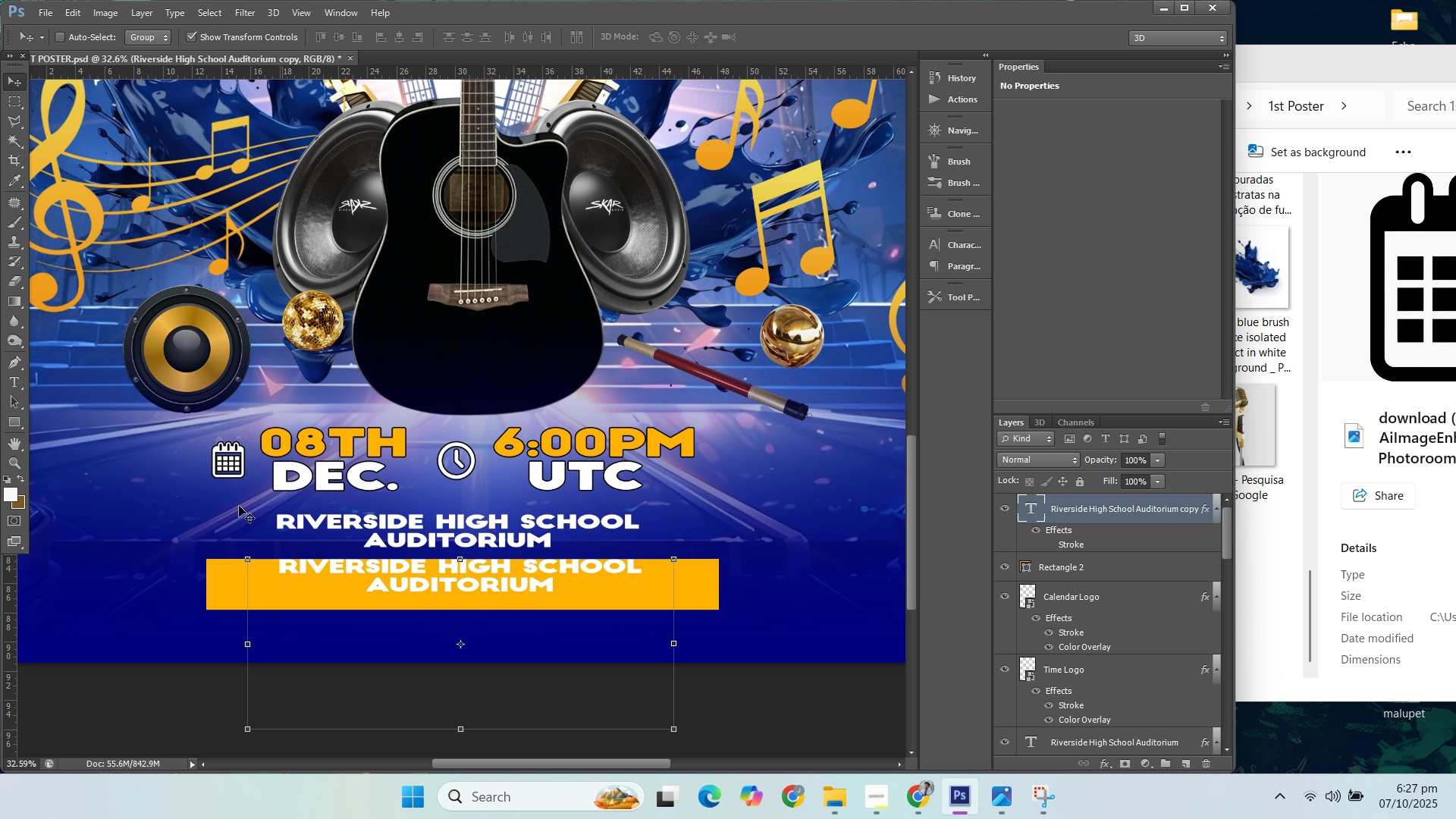 
left_click([14, 382])
 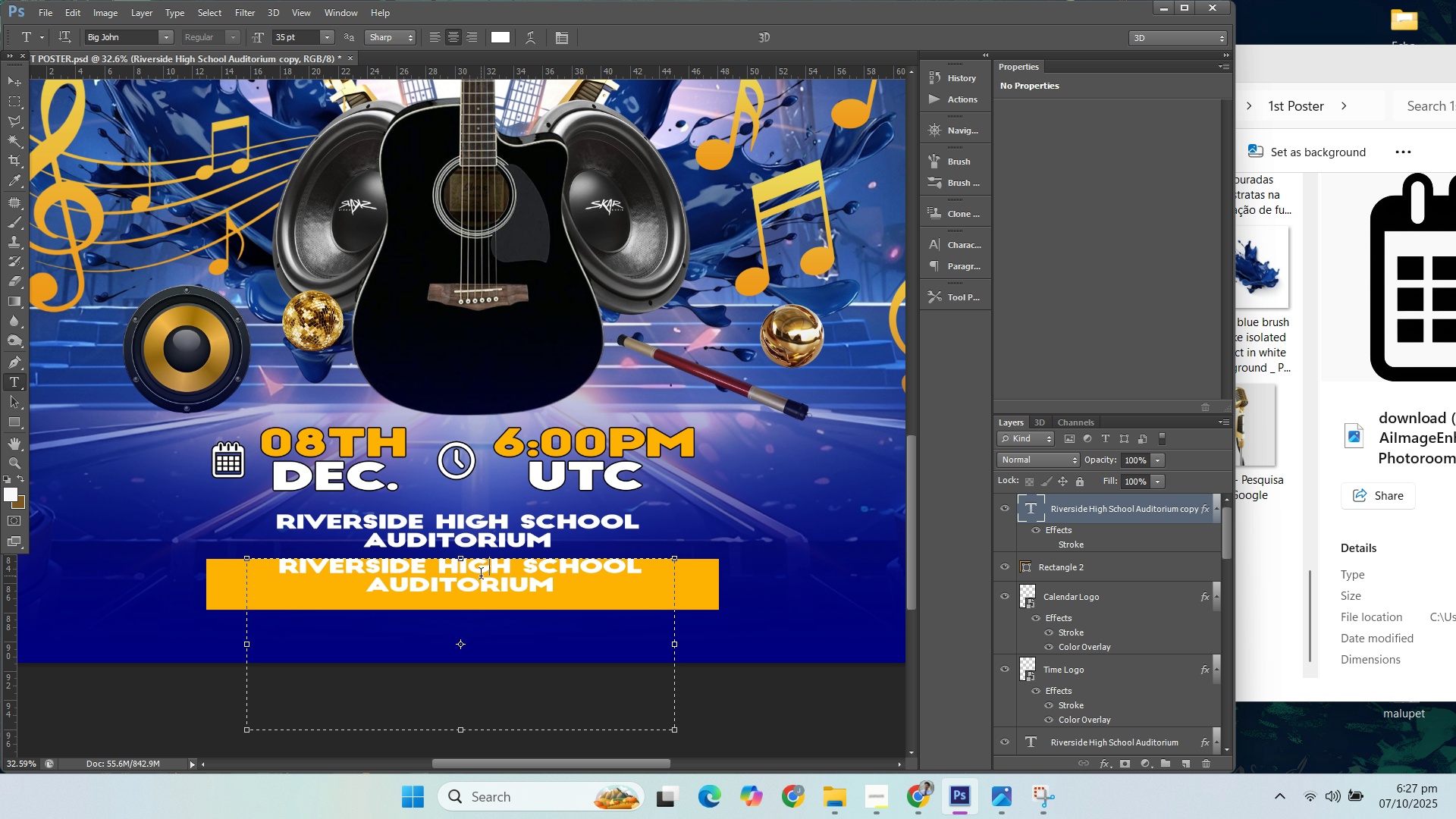 
key(Control+A)
 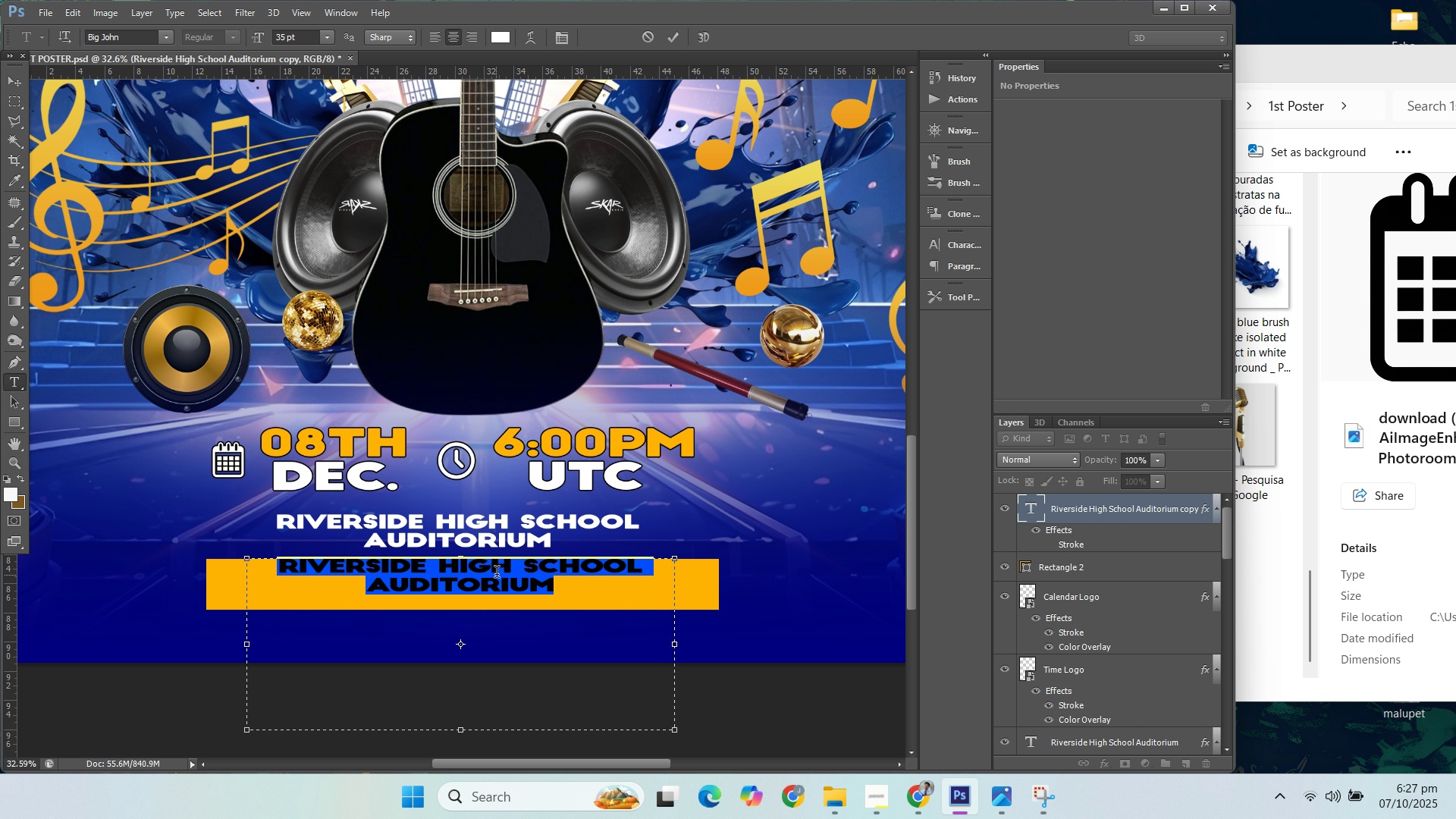 
key(Control+V)
 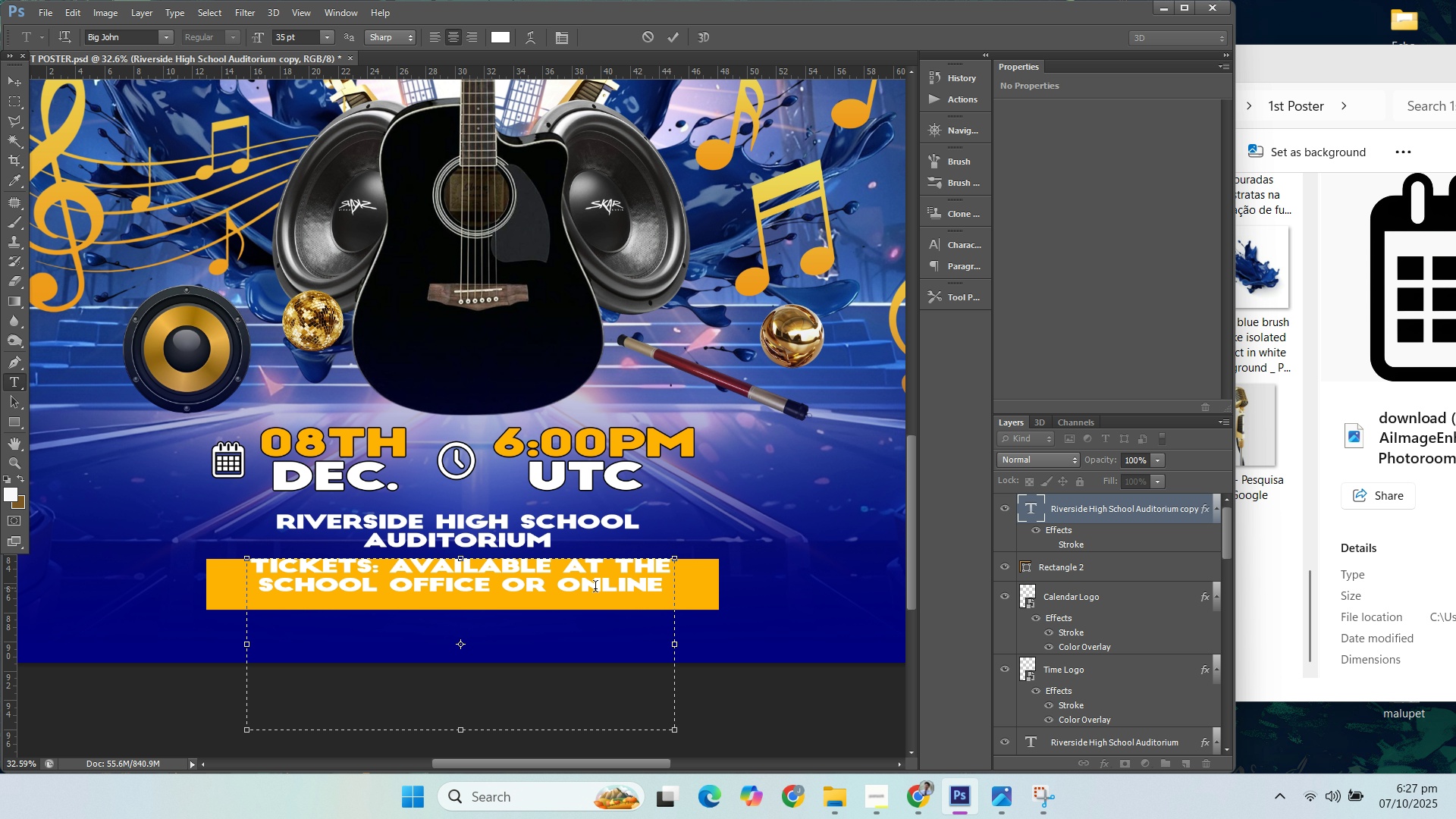 
mouse_move([592, 585])
 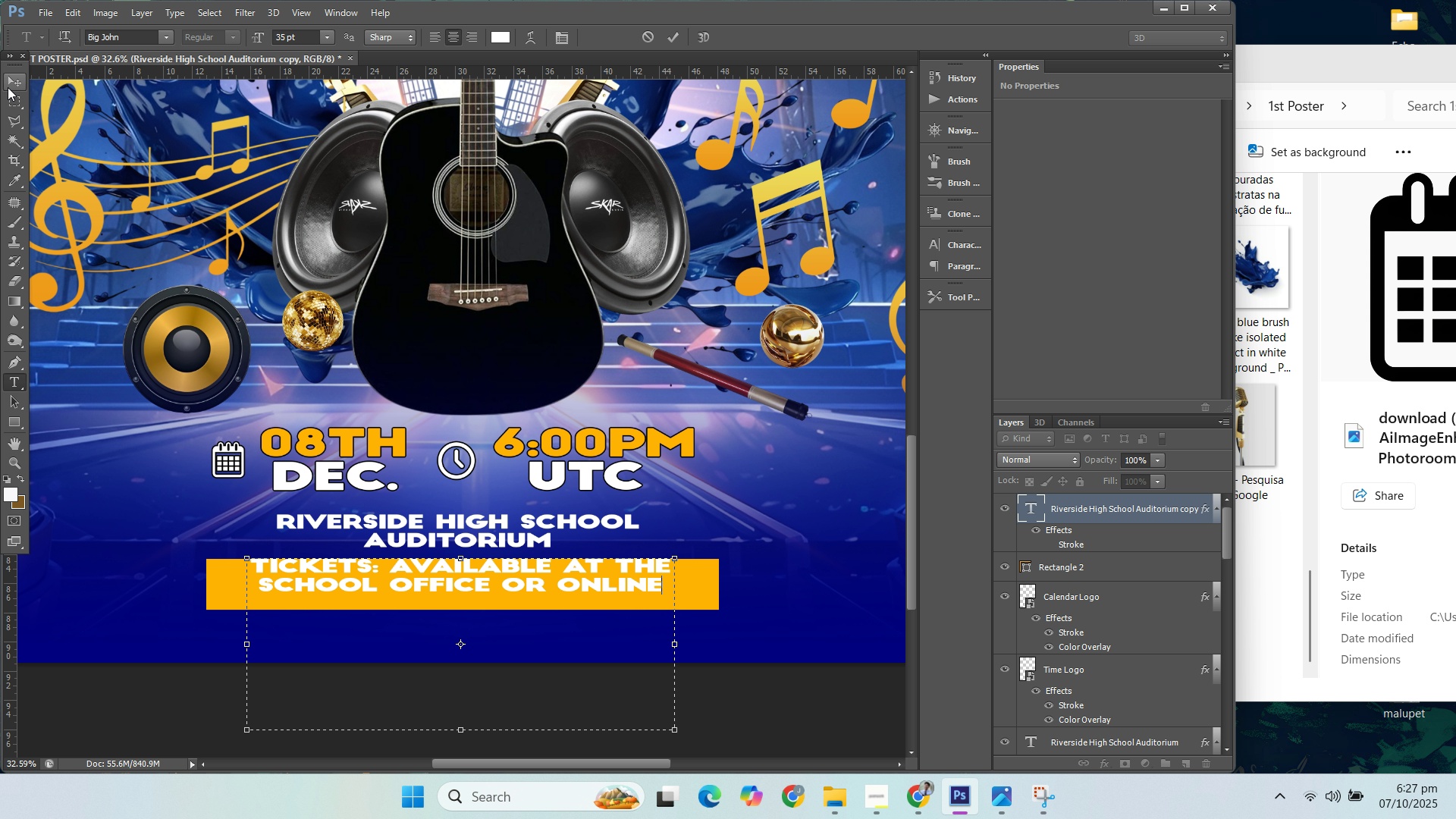 
left_click([8, 86])
 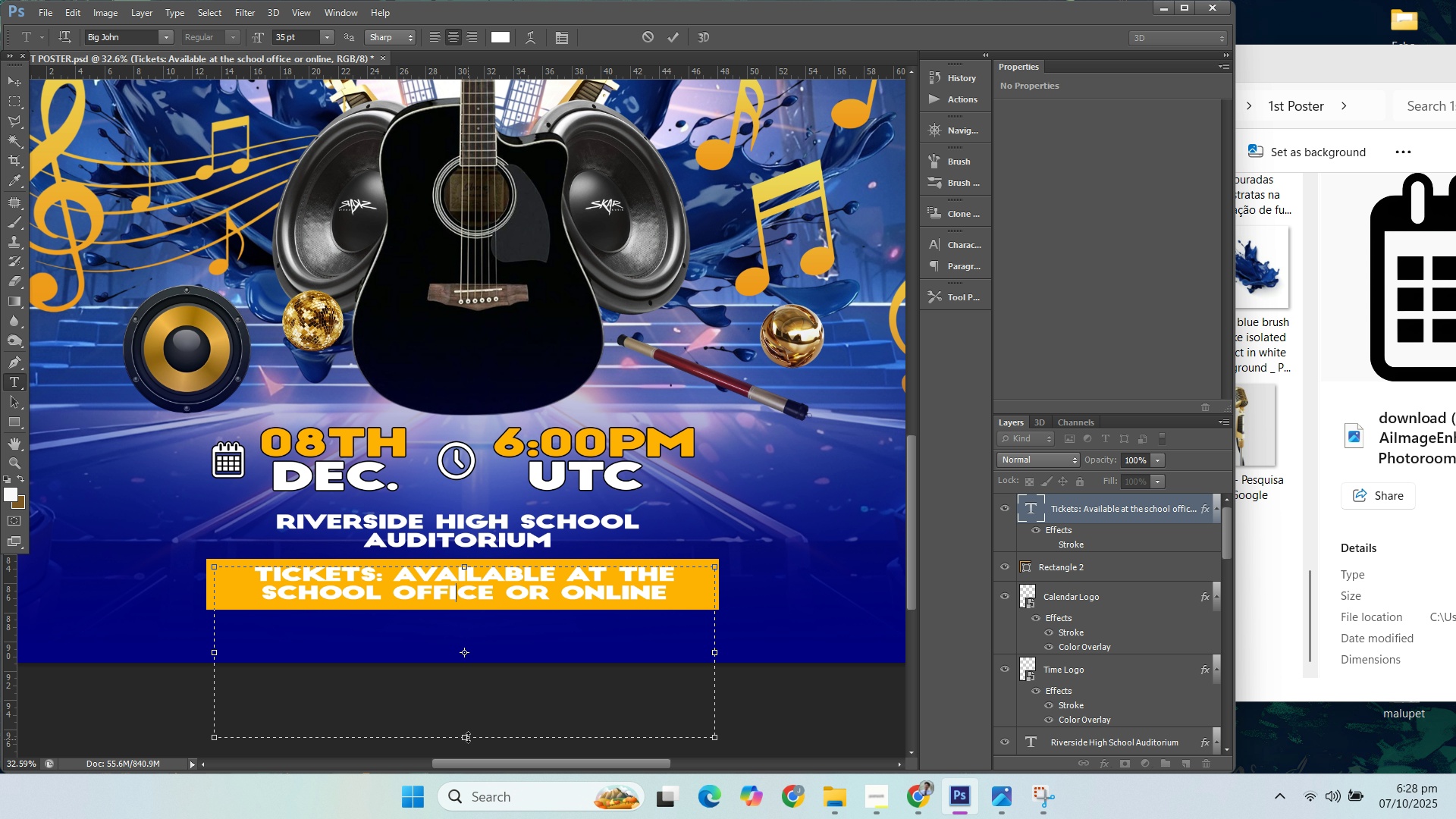 
wait(17.85)
 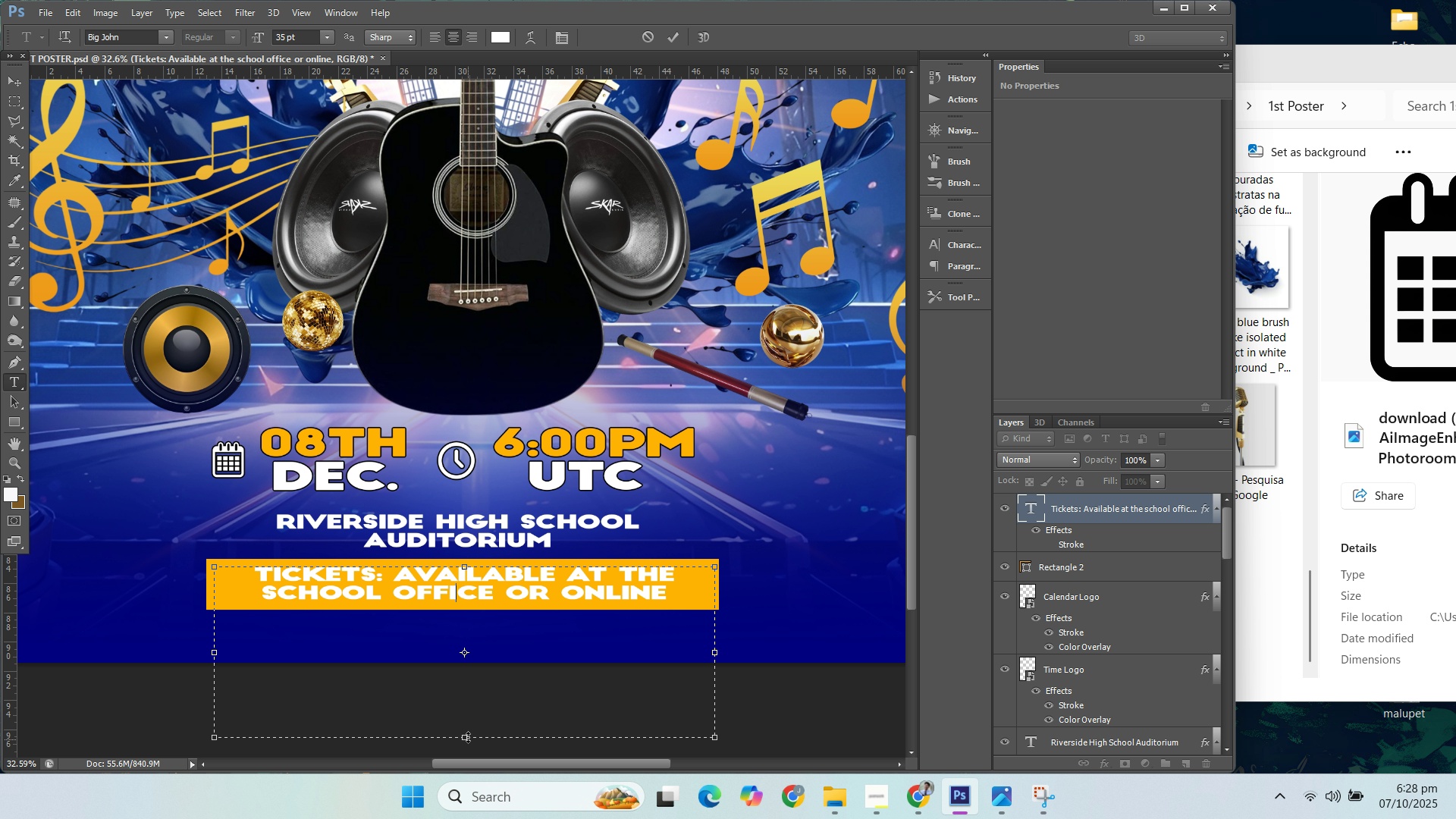 
left_click([1056, 545])
 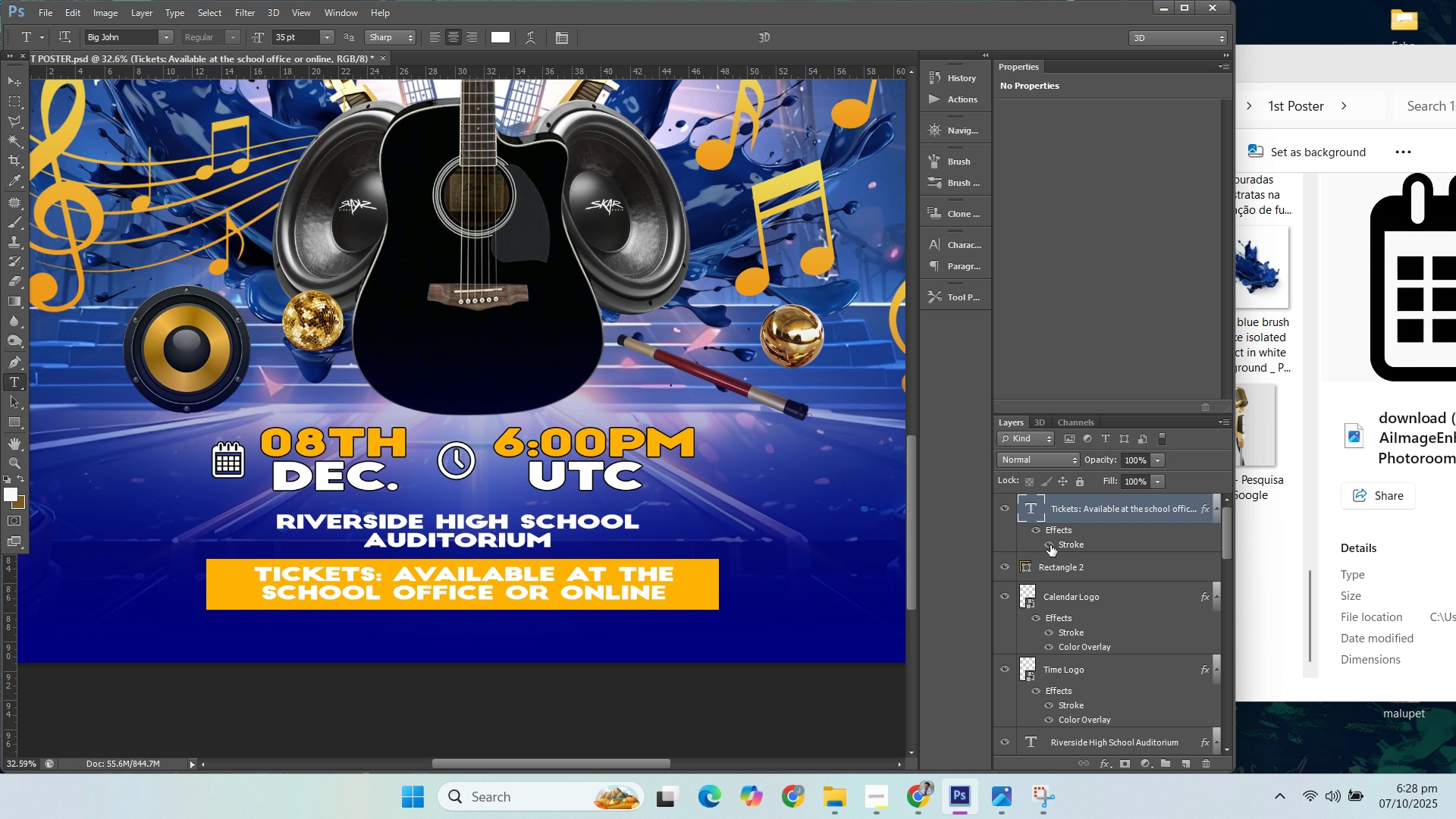 
left_click([1050, 545])
 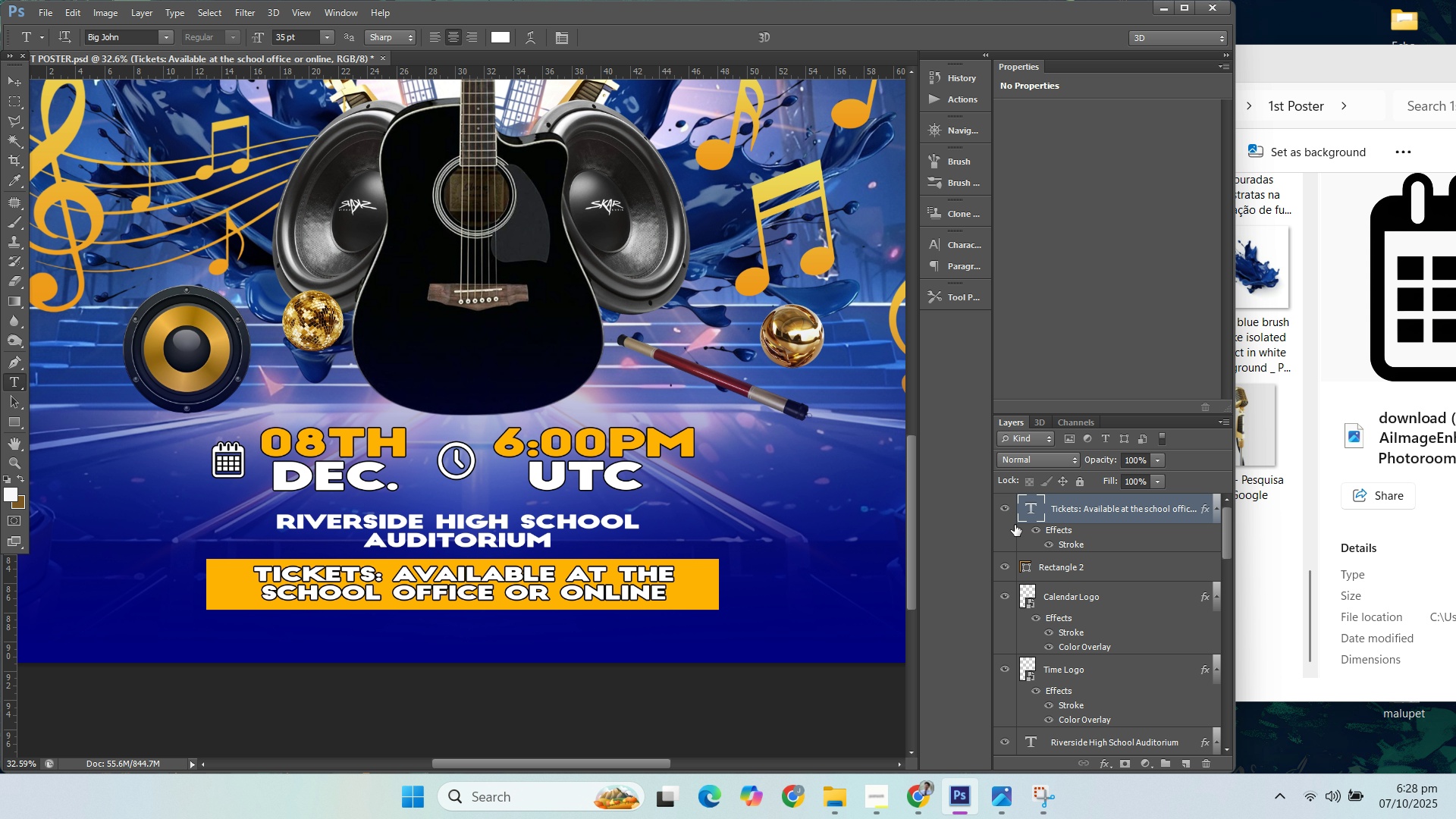 
left_click([1004, 560])
 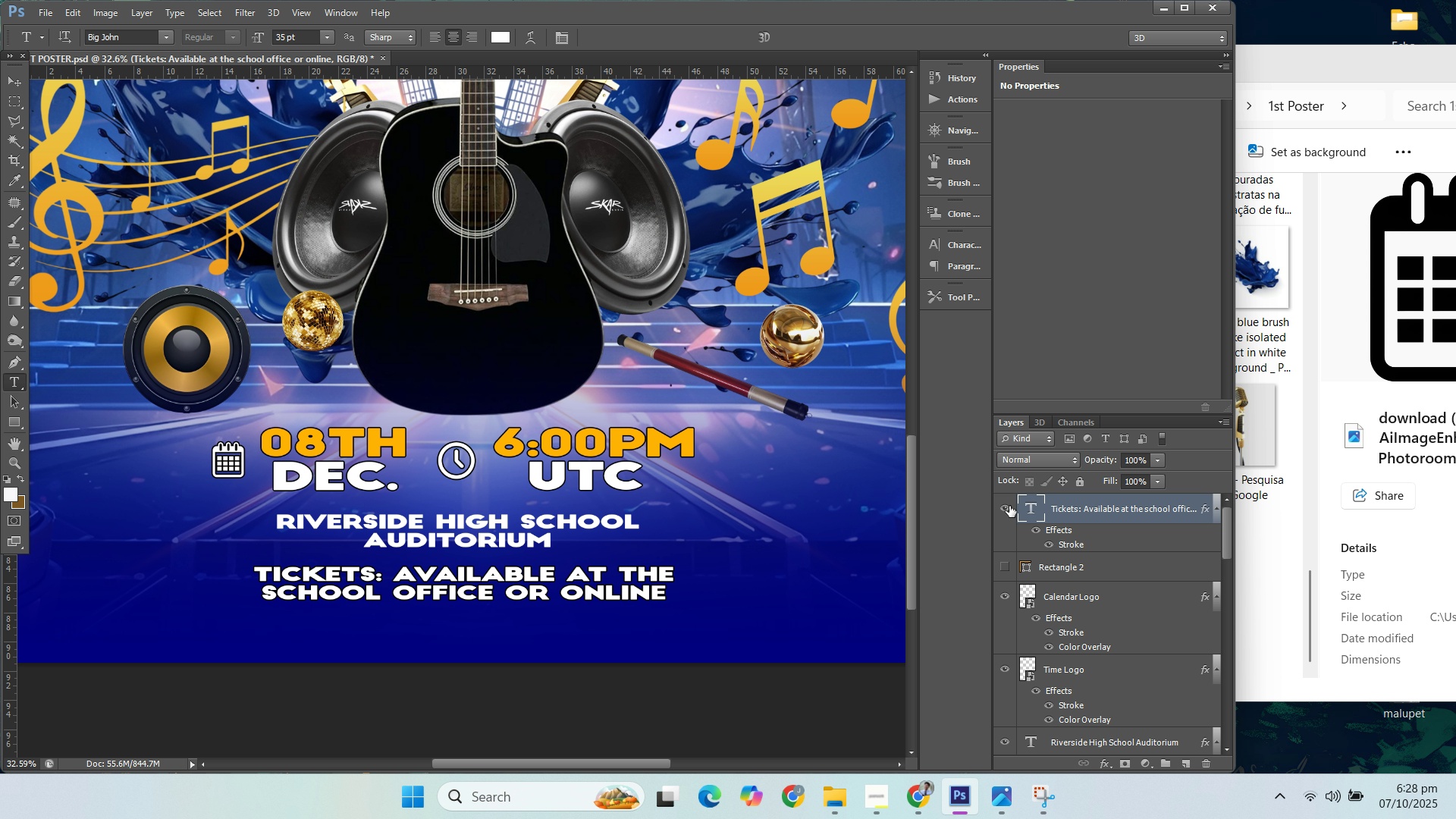 
left_click([1009, 506])
 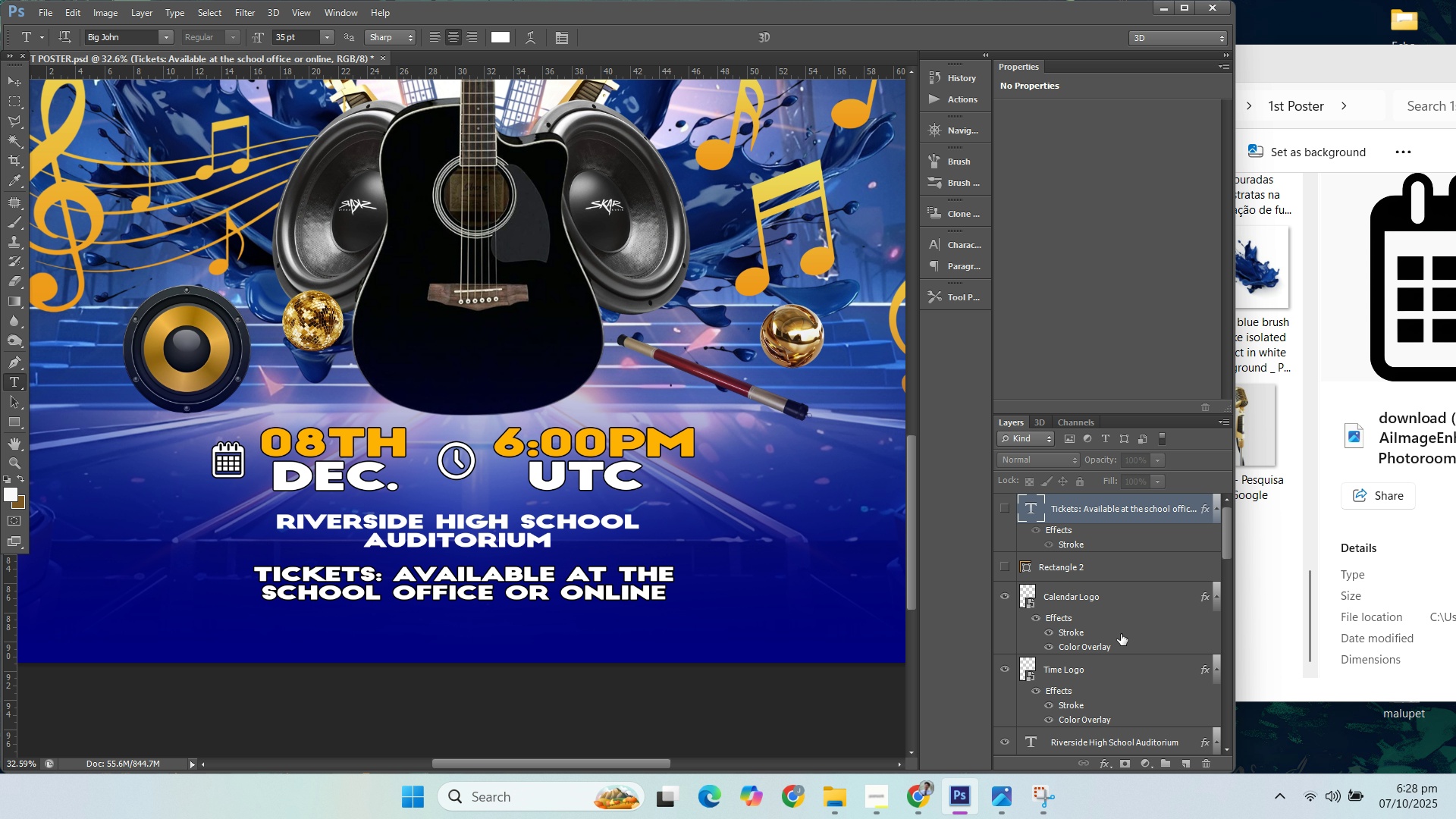 
scroll: coordinate [1068, 655], scroll_direction: down, amount: 9.0
 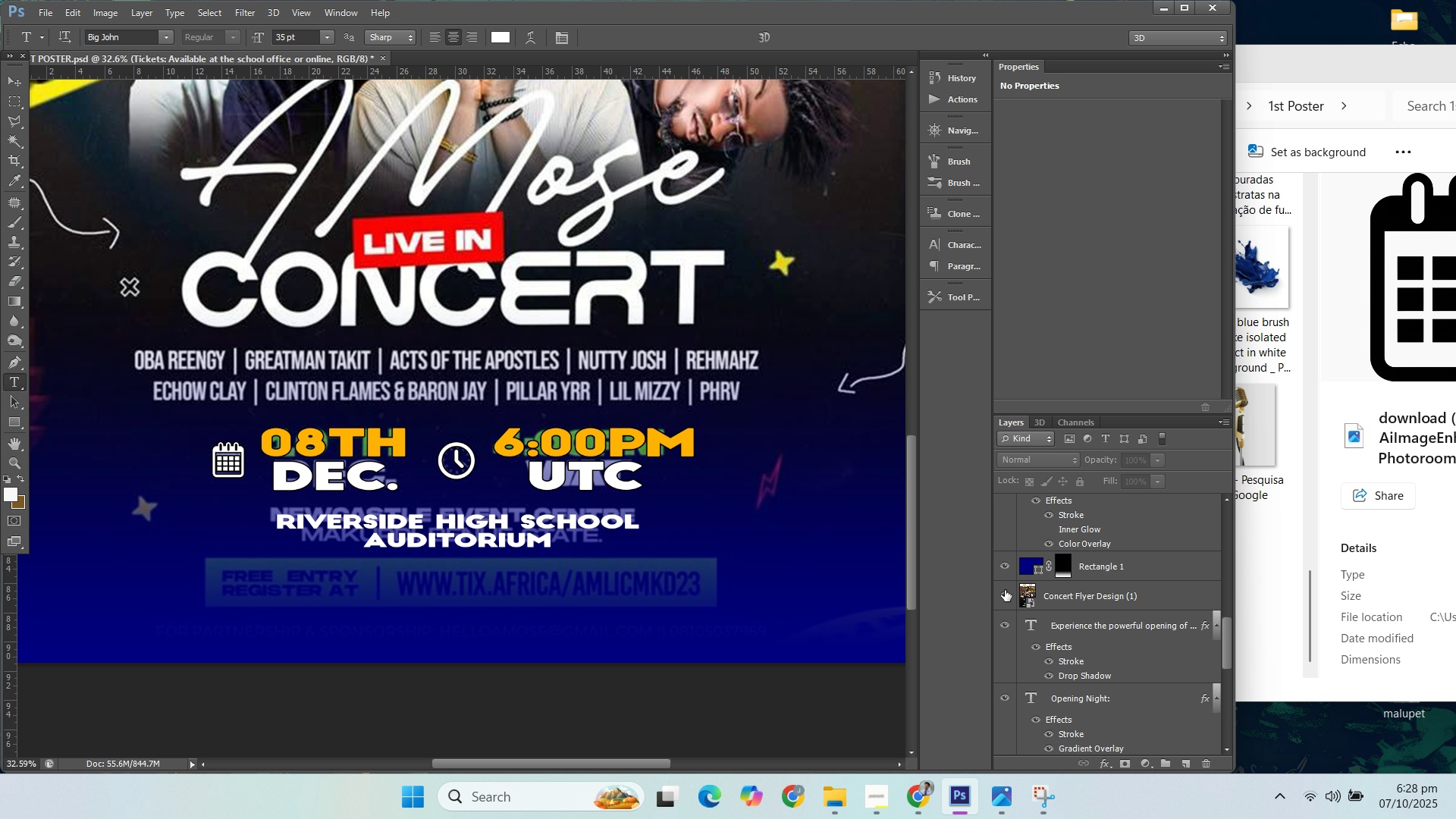 
left_click([1005, 590])
 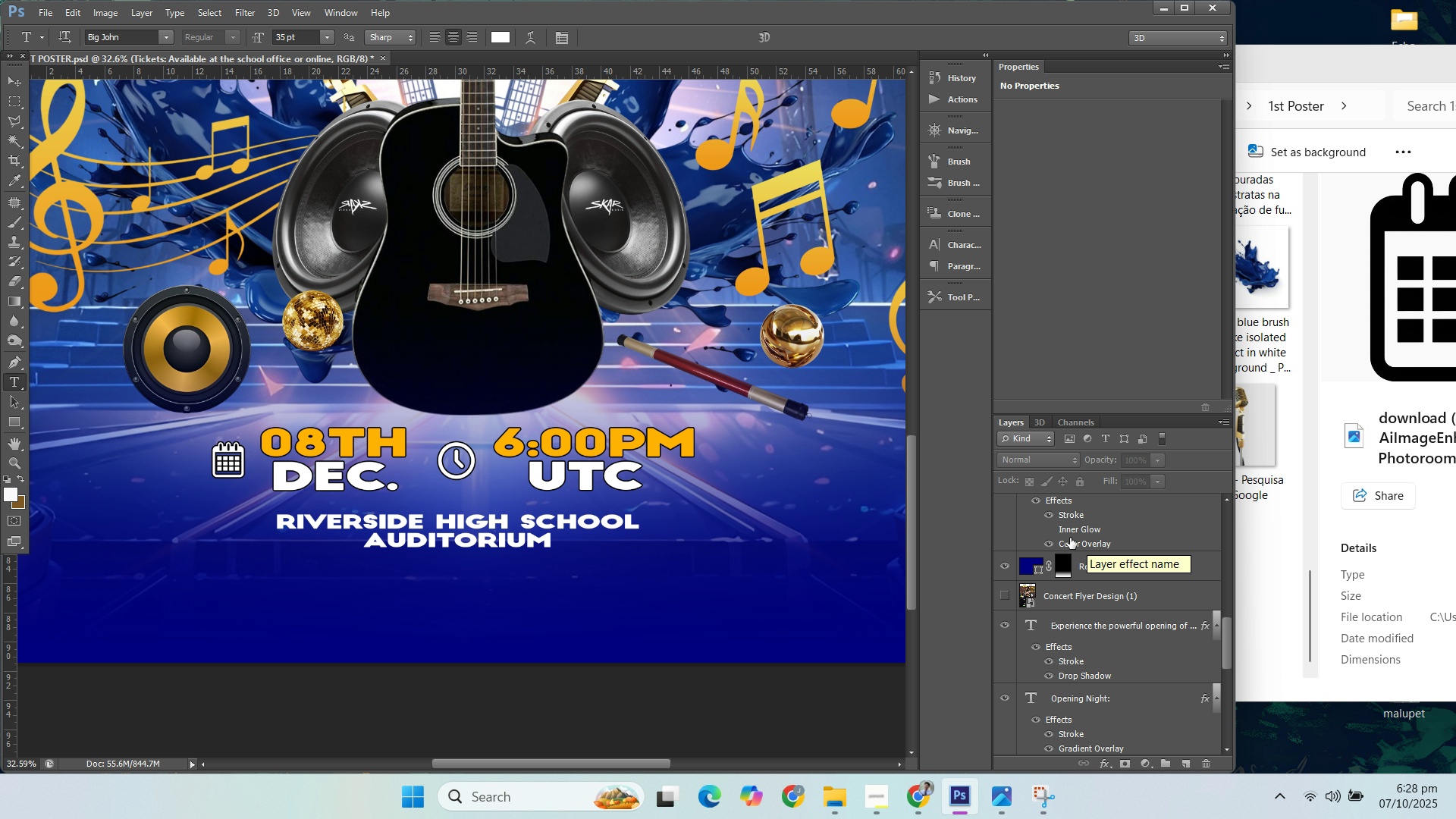 
scroll: coordinate [1051, 526], scroll_direction: up, amount: 18.0
 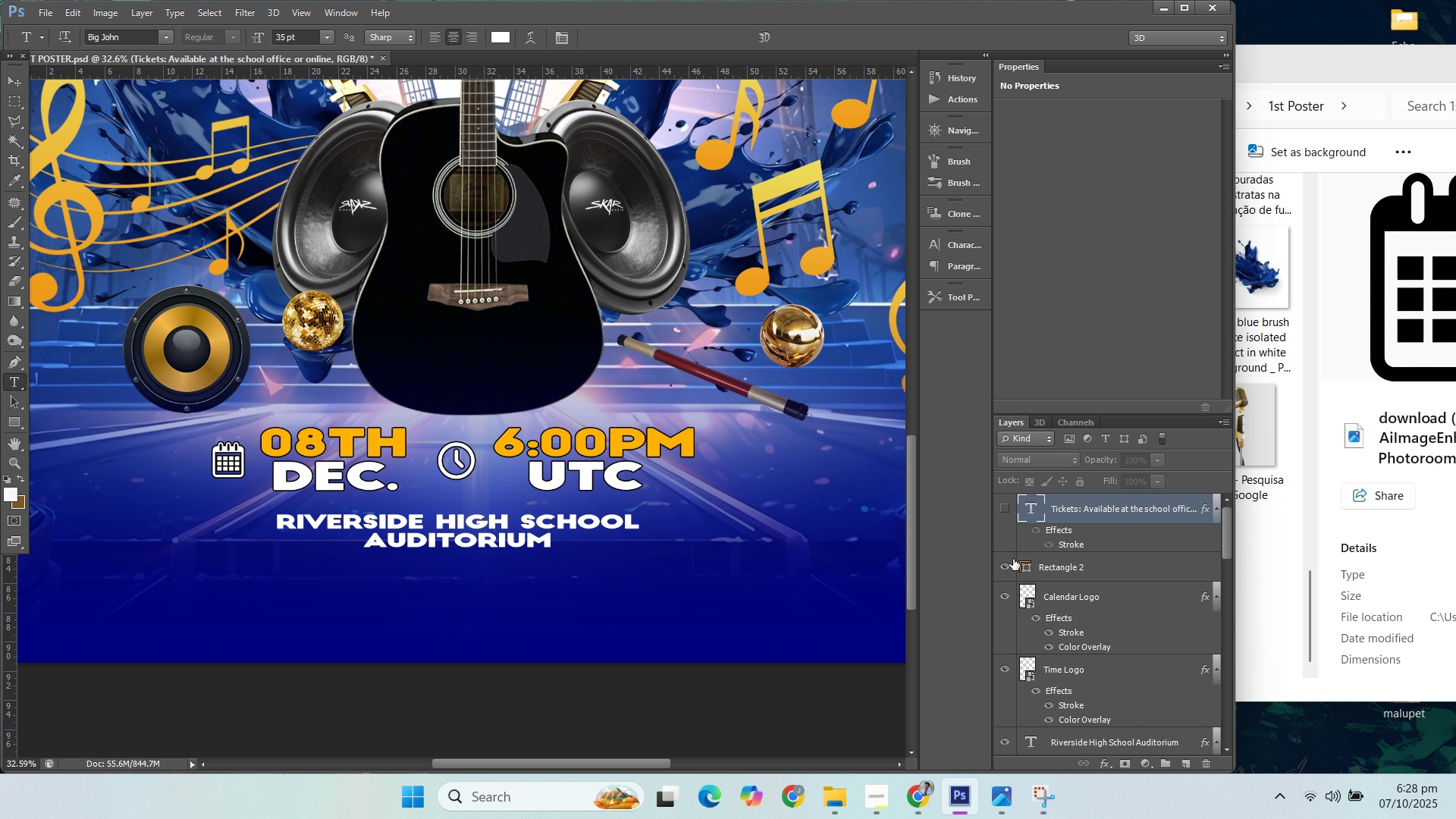 
left_click([1013, 559])
 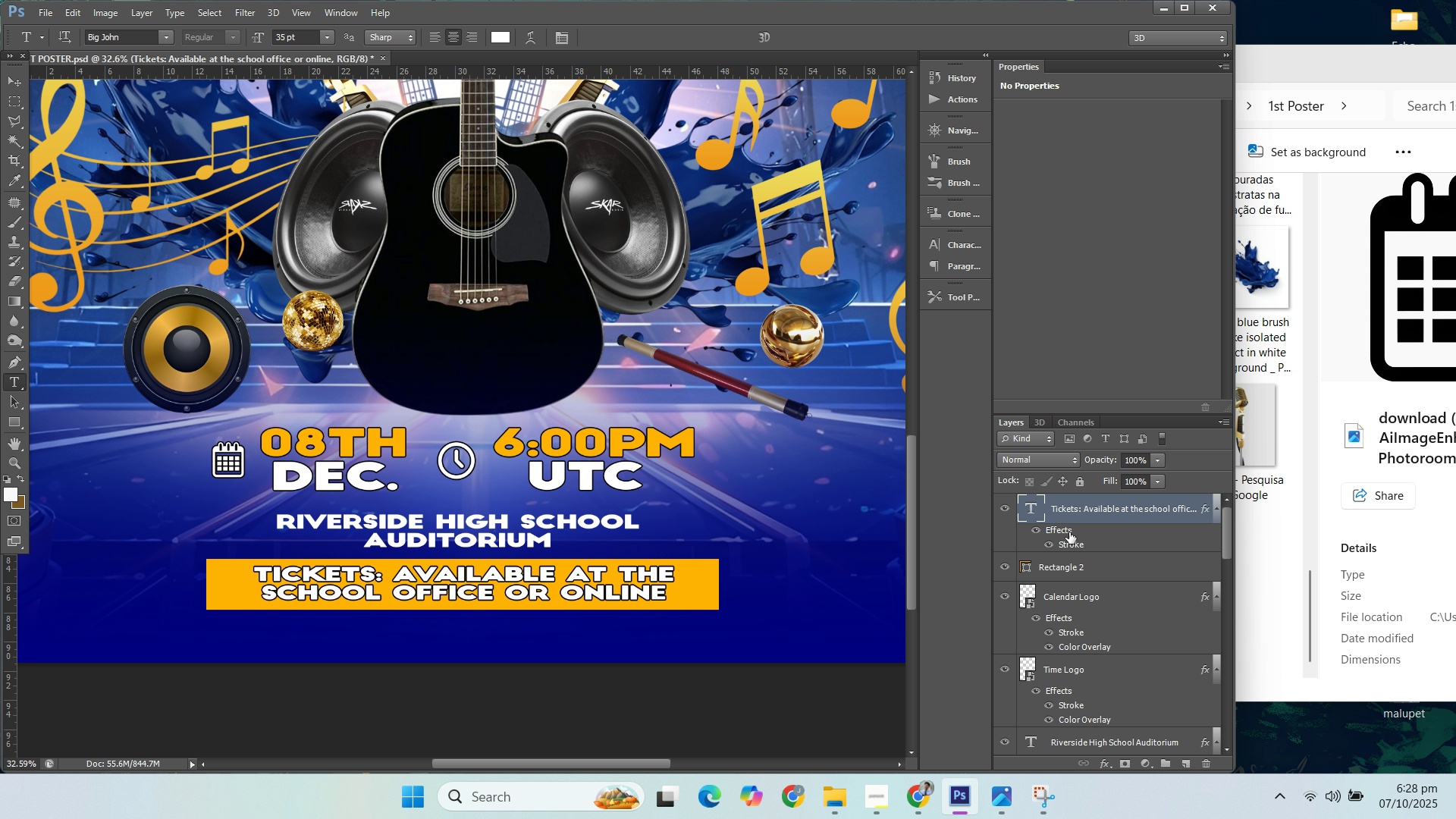 
left_click([1036, 529])
 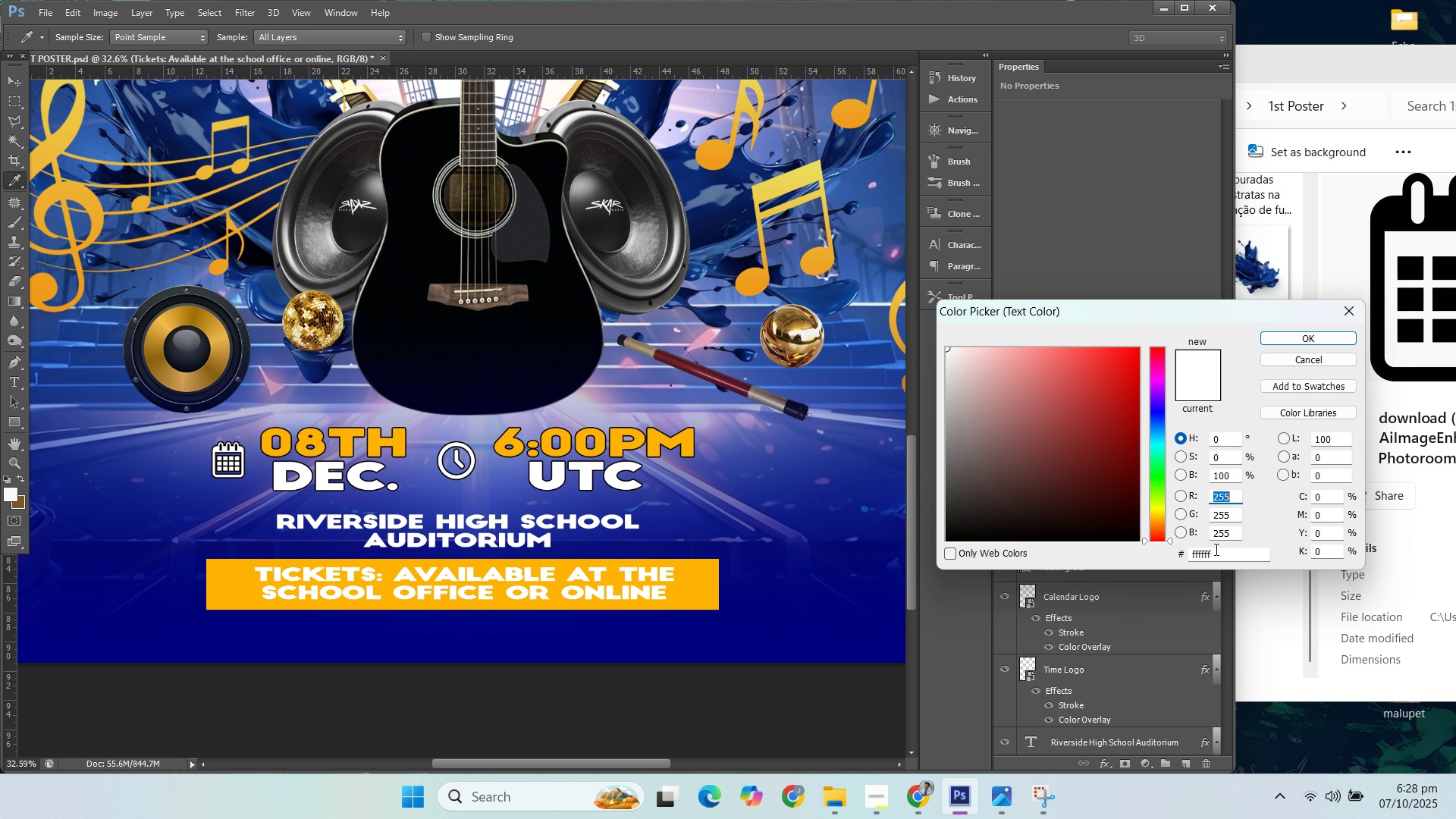 
type(000080)
 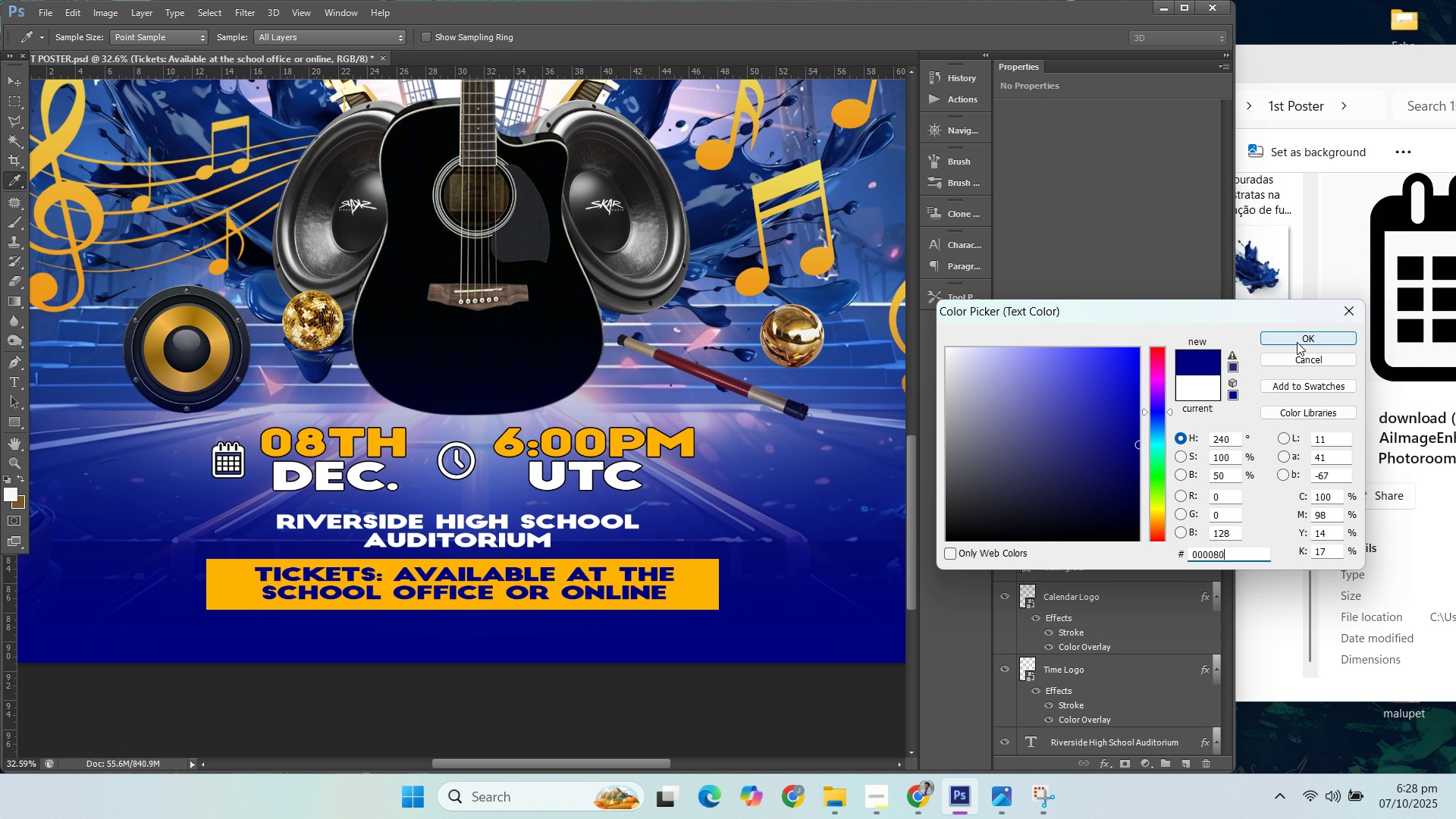 
left_click([1295, 340])
 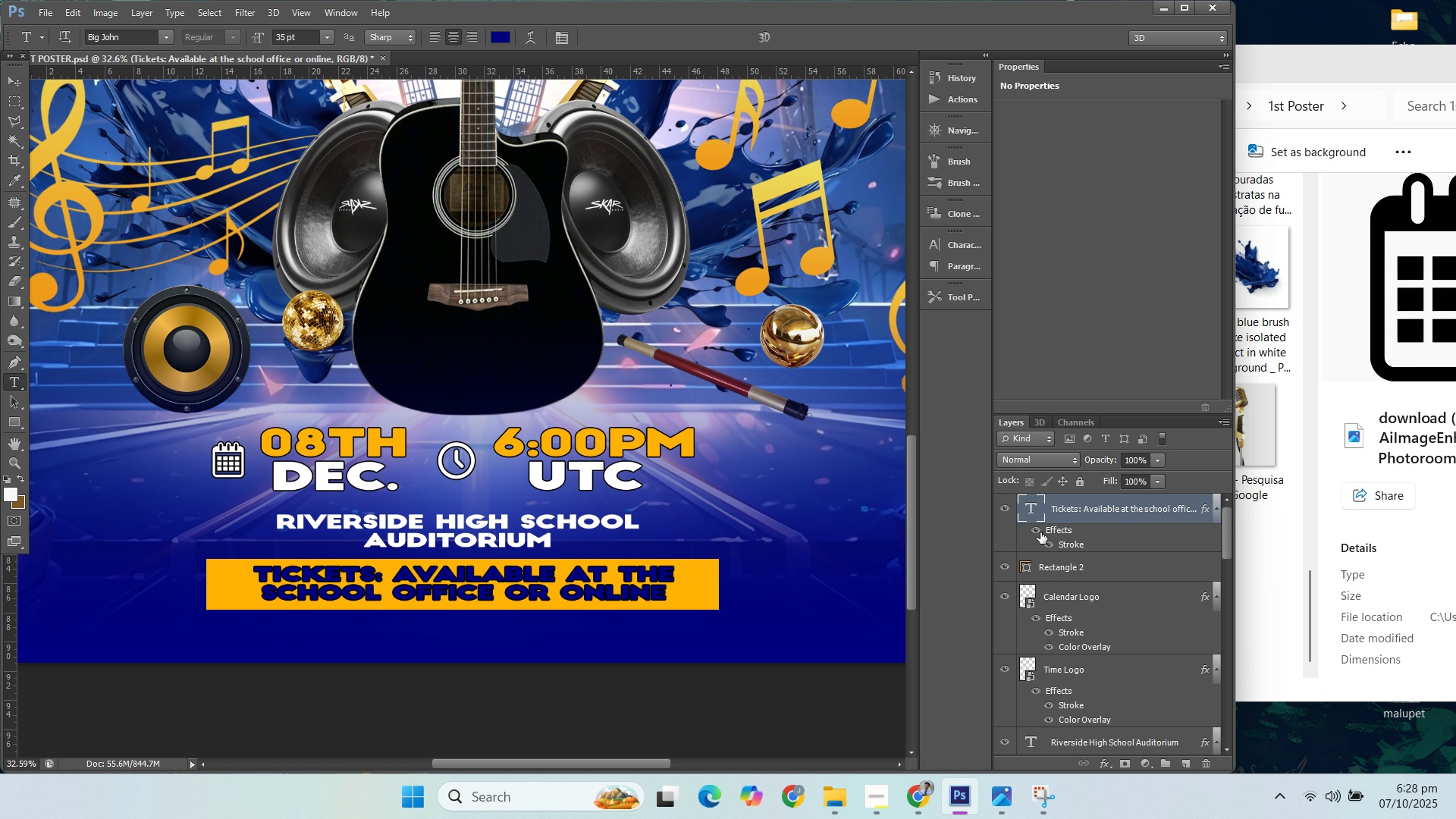 
double_click([1074, 551])
 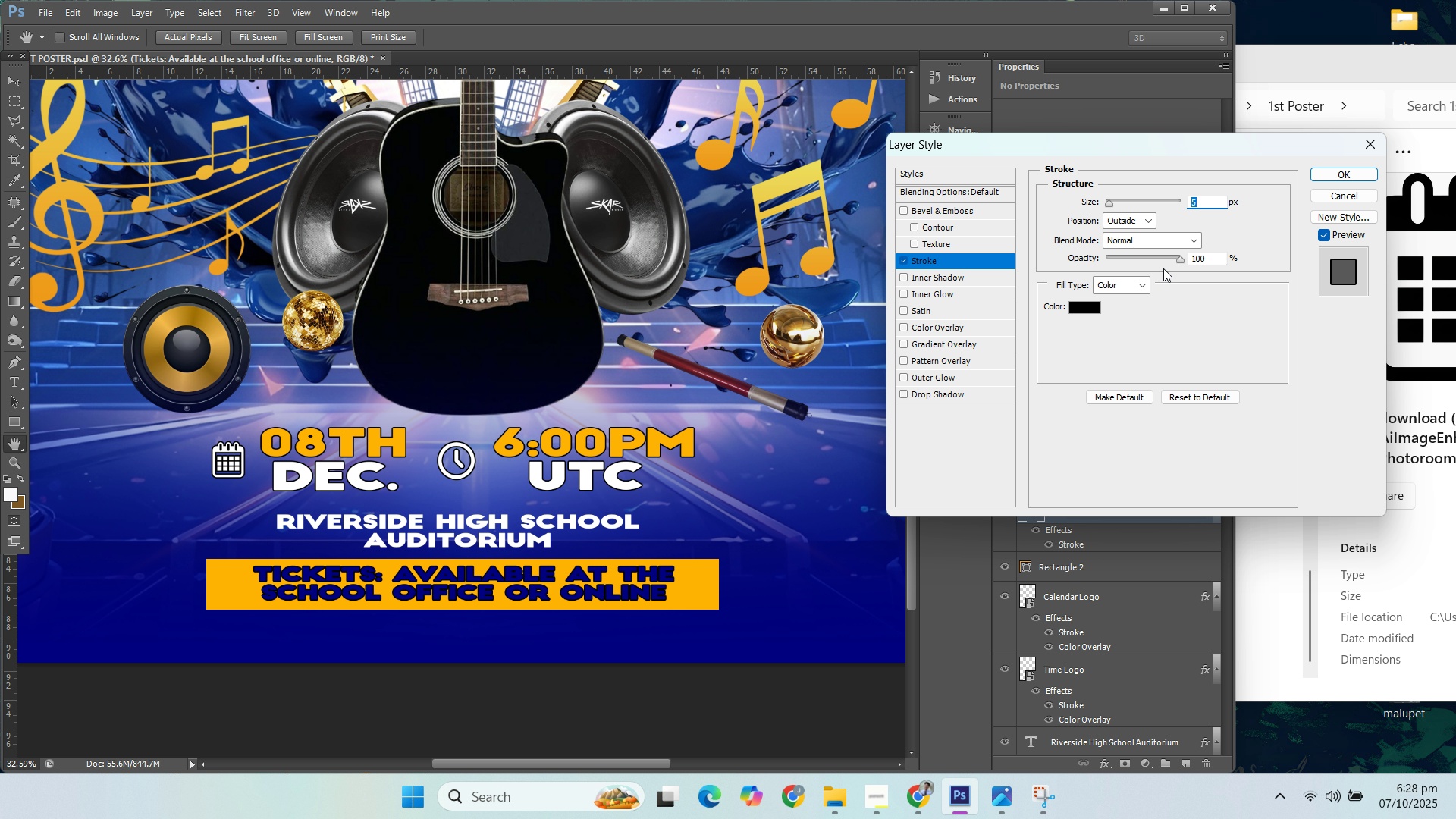 
left_click([1087, 312])
 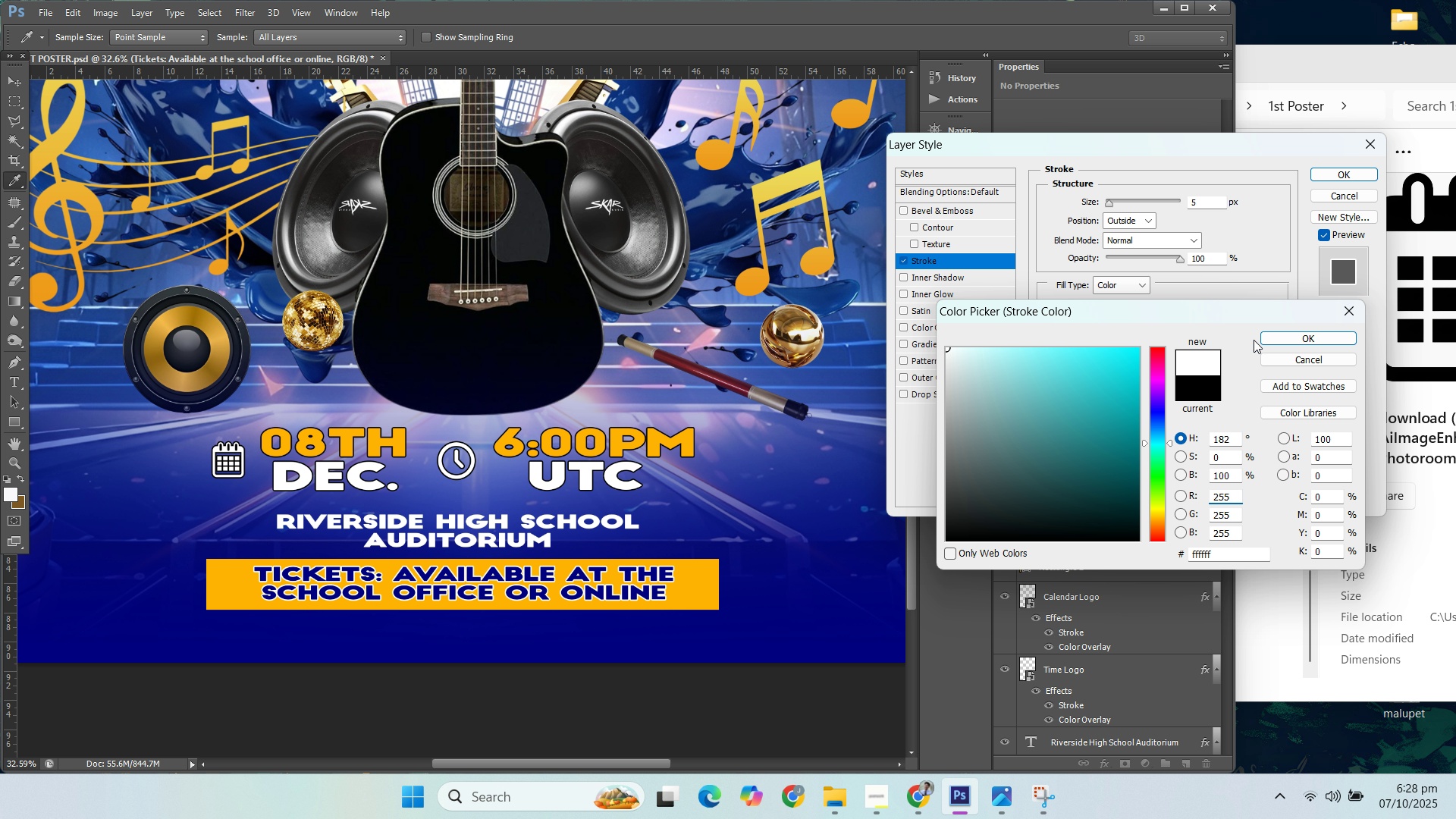 
left_click([1285, 335])
 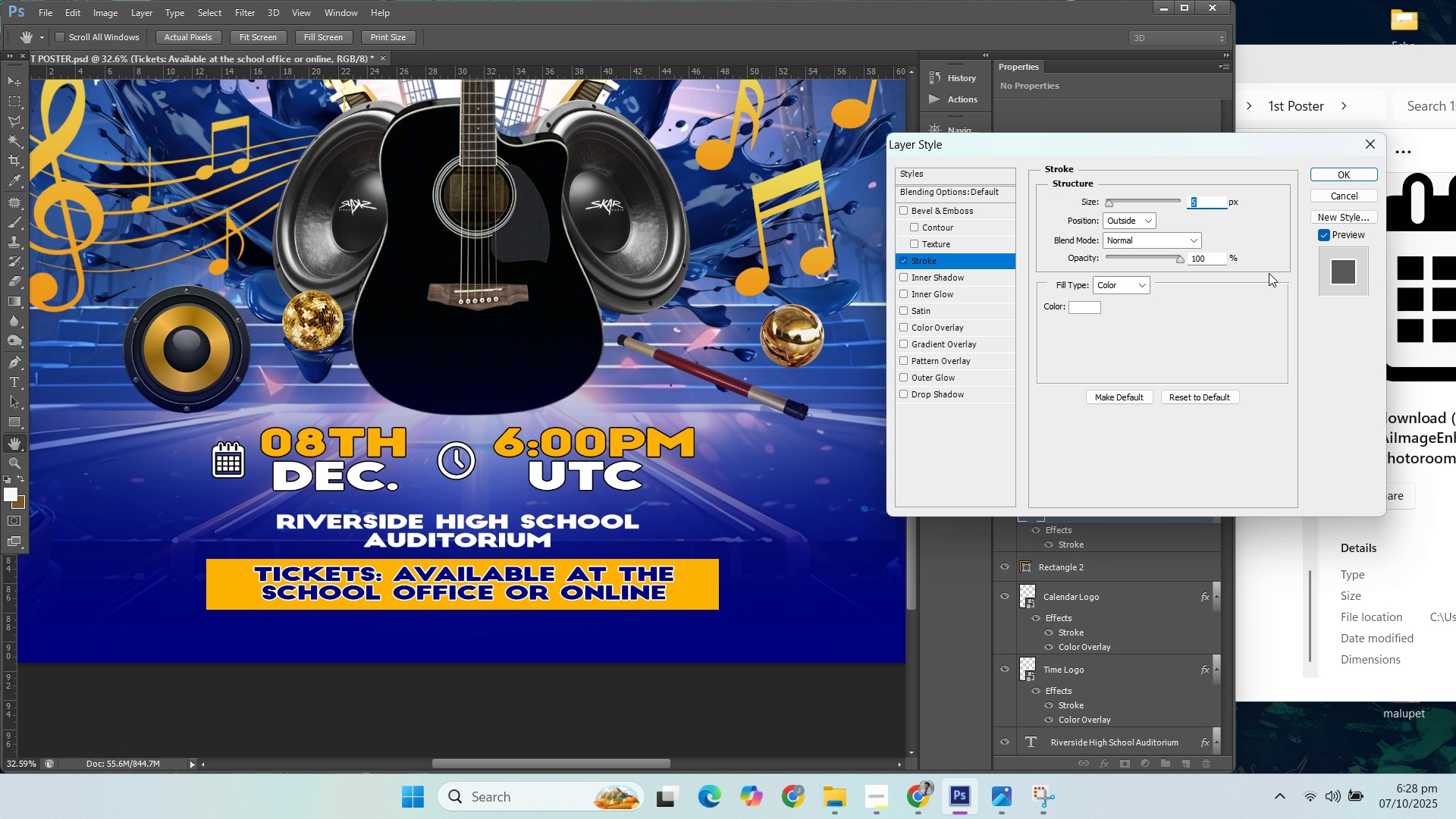 
key(ArrowDown)
 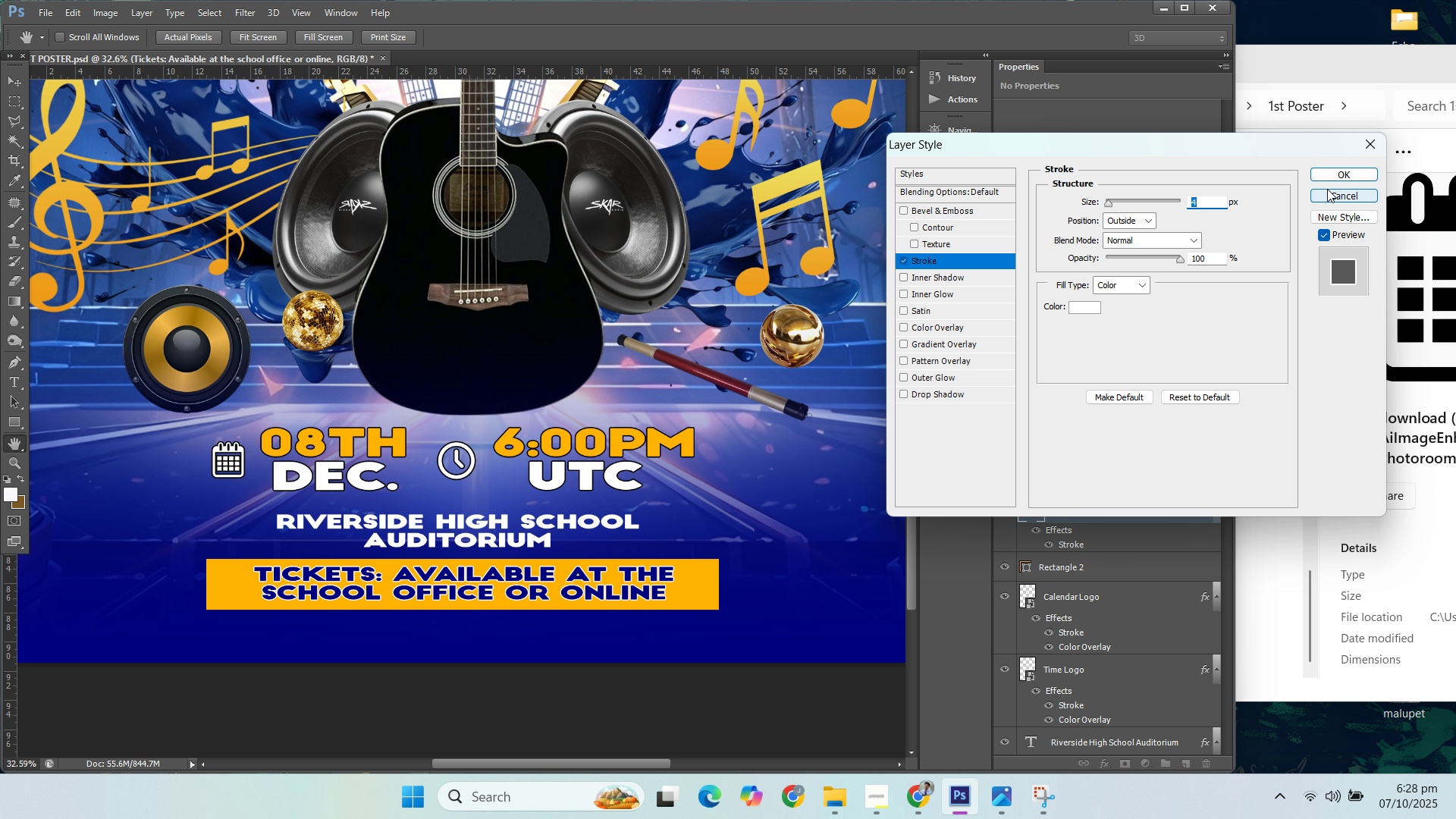 
left_click([1327, 177])
 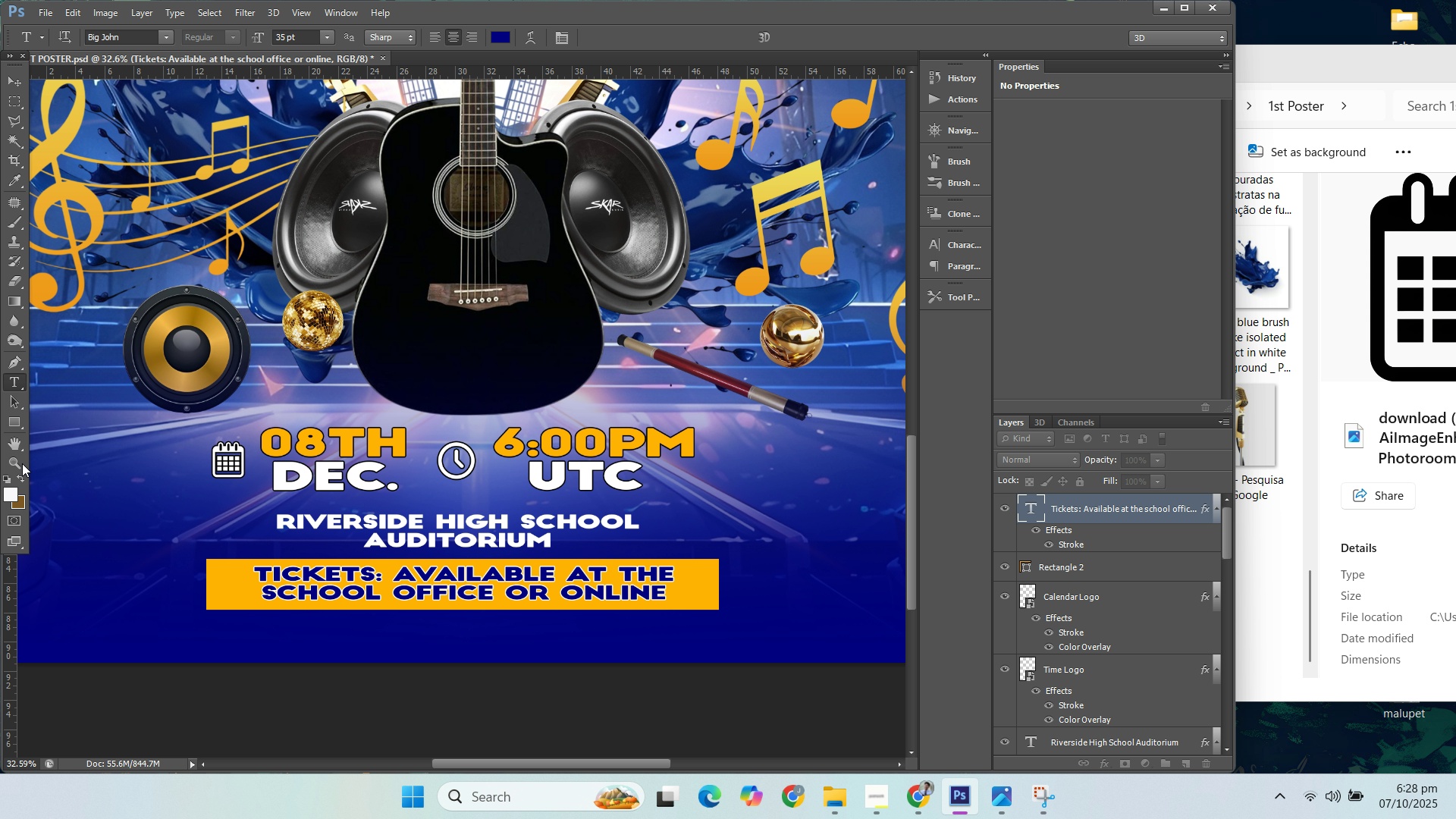 
left_click([22, 463])
 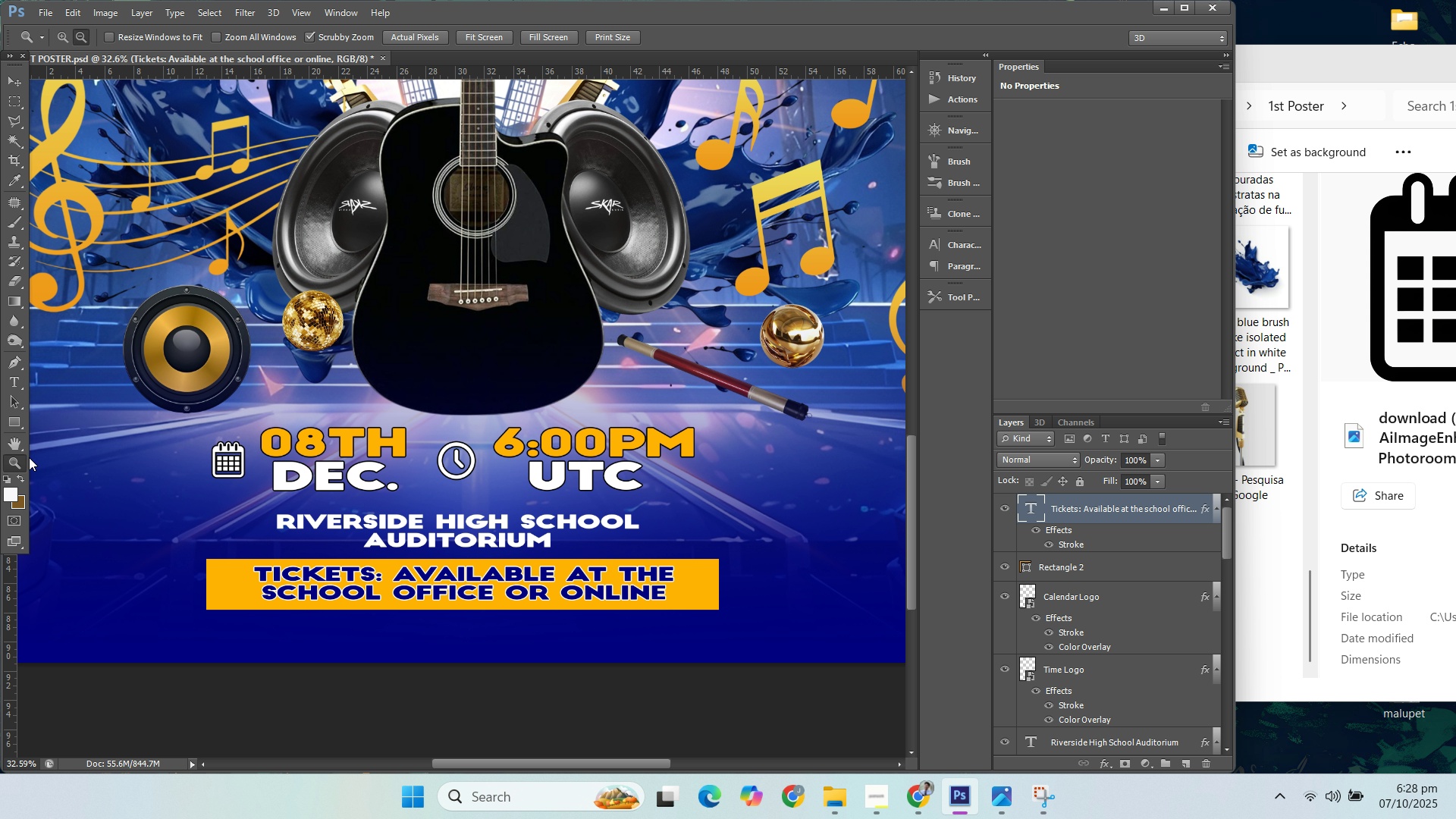 
key(Control+S)
 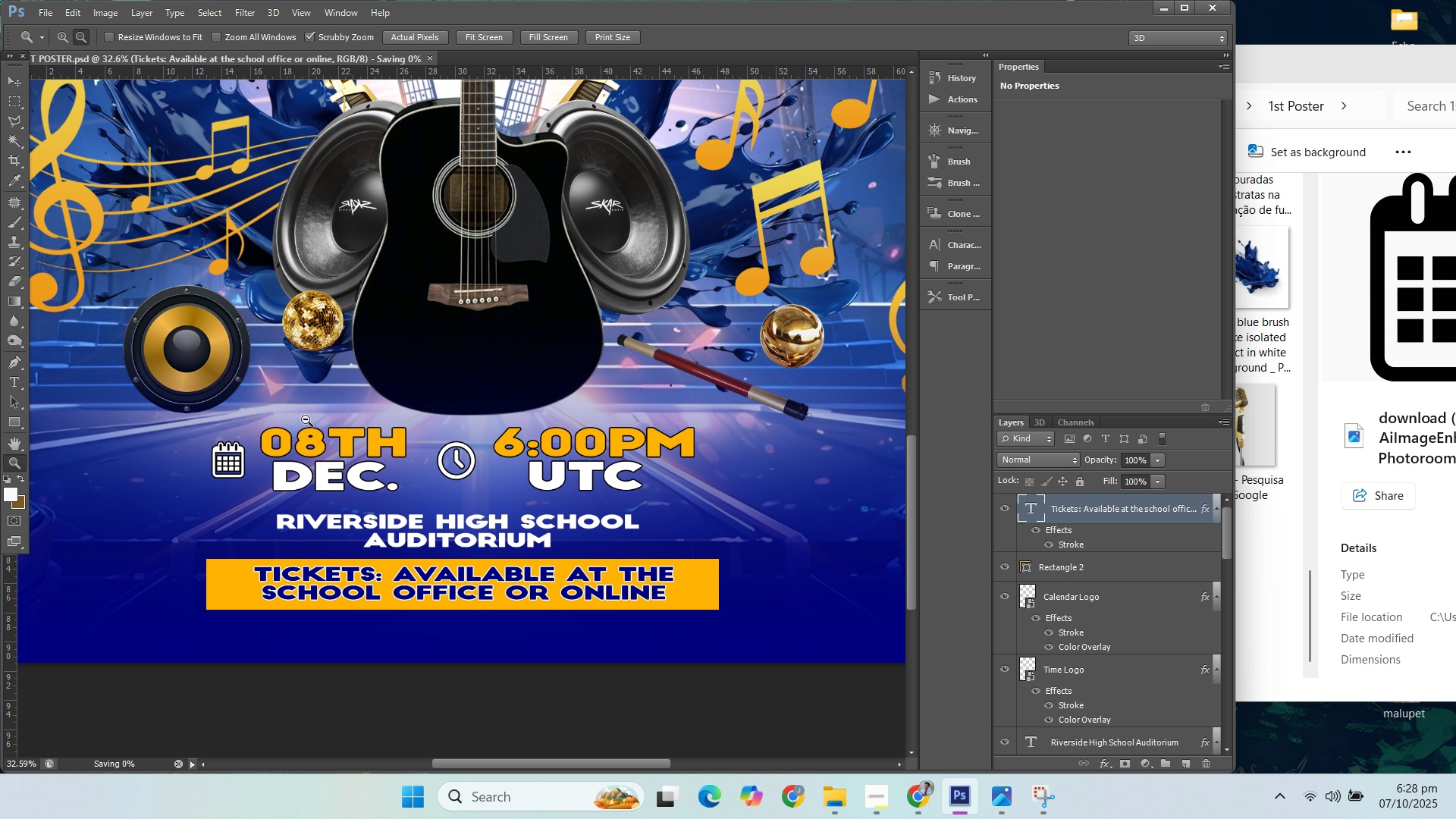 
hold_key(key=AltLeft, duration=1.52)
scroll: coordinate [664, 463], scroll_direction: down, amount: 7.0
 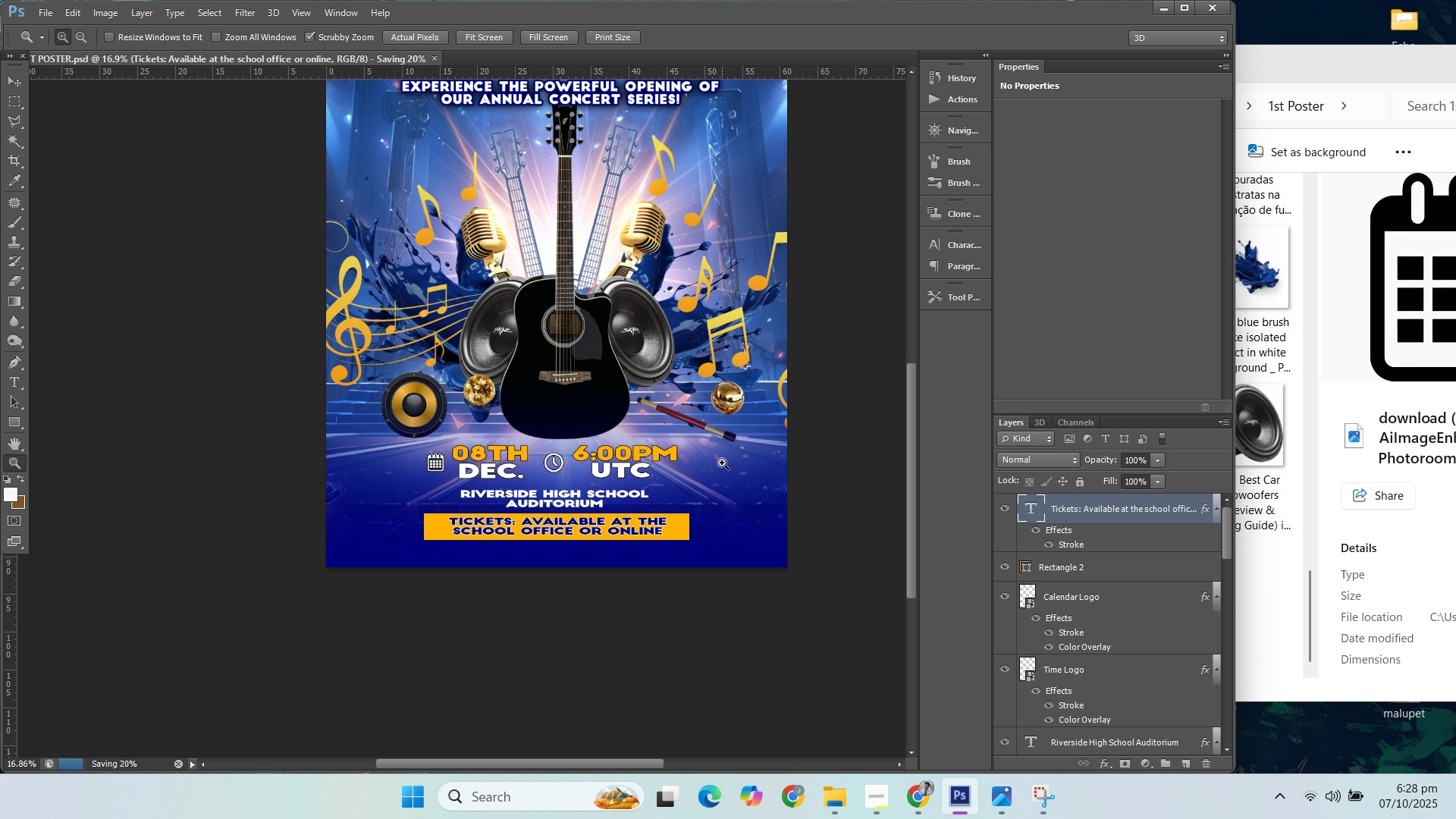 
hold_key(key=AltLeft, duration=0.48)
 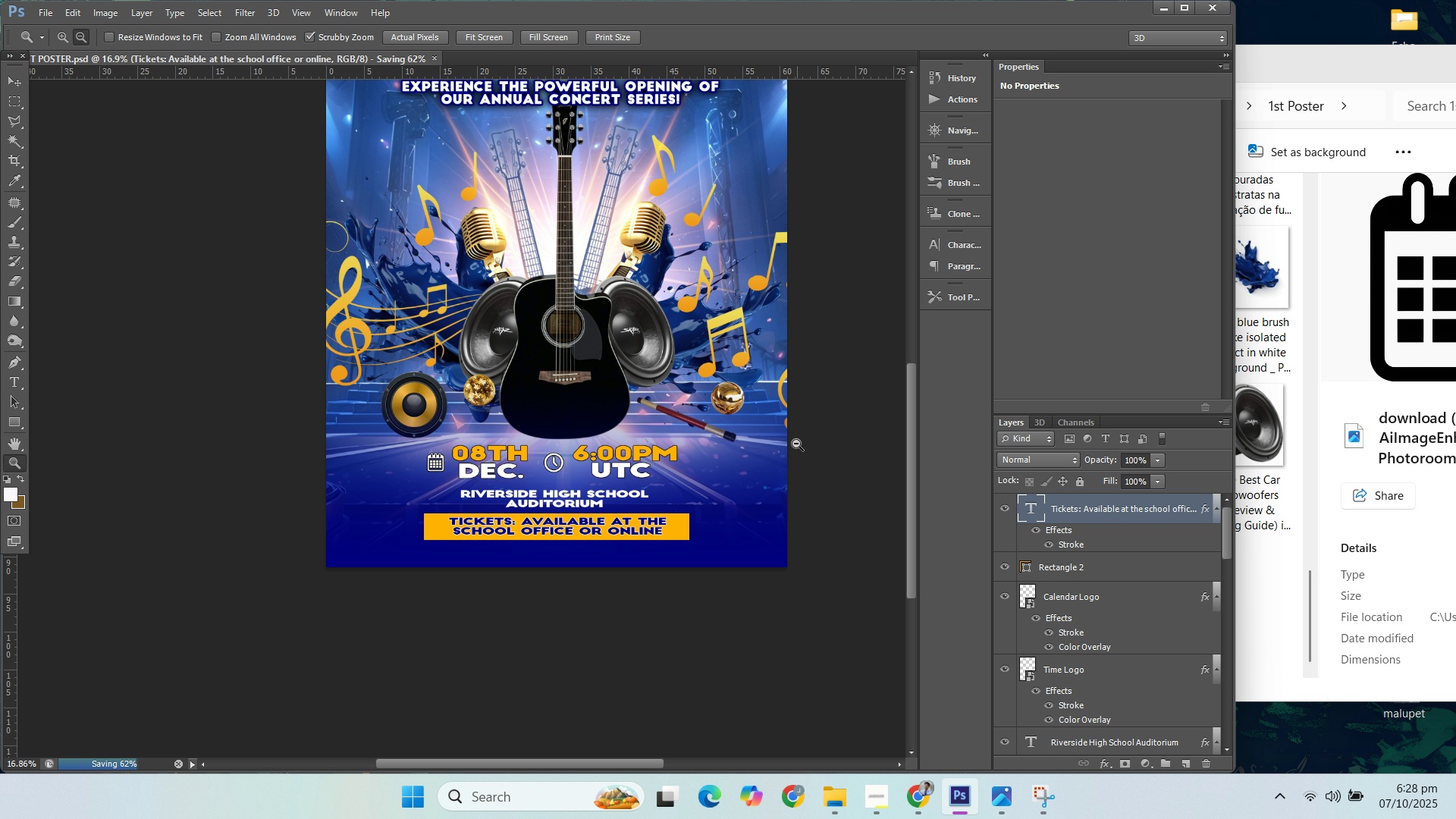 
hold_key(key=AltLeft, duration=0.73)
scroll: coordinate [794, 445], scroll_direction: down, amount: 3.0
 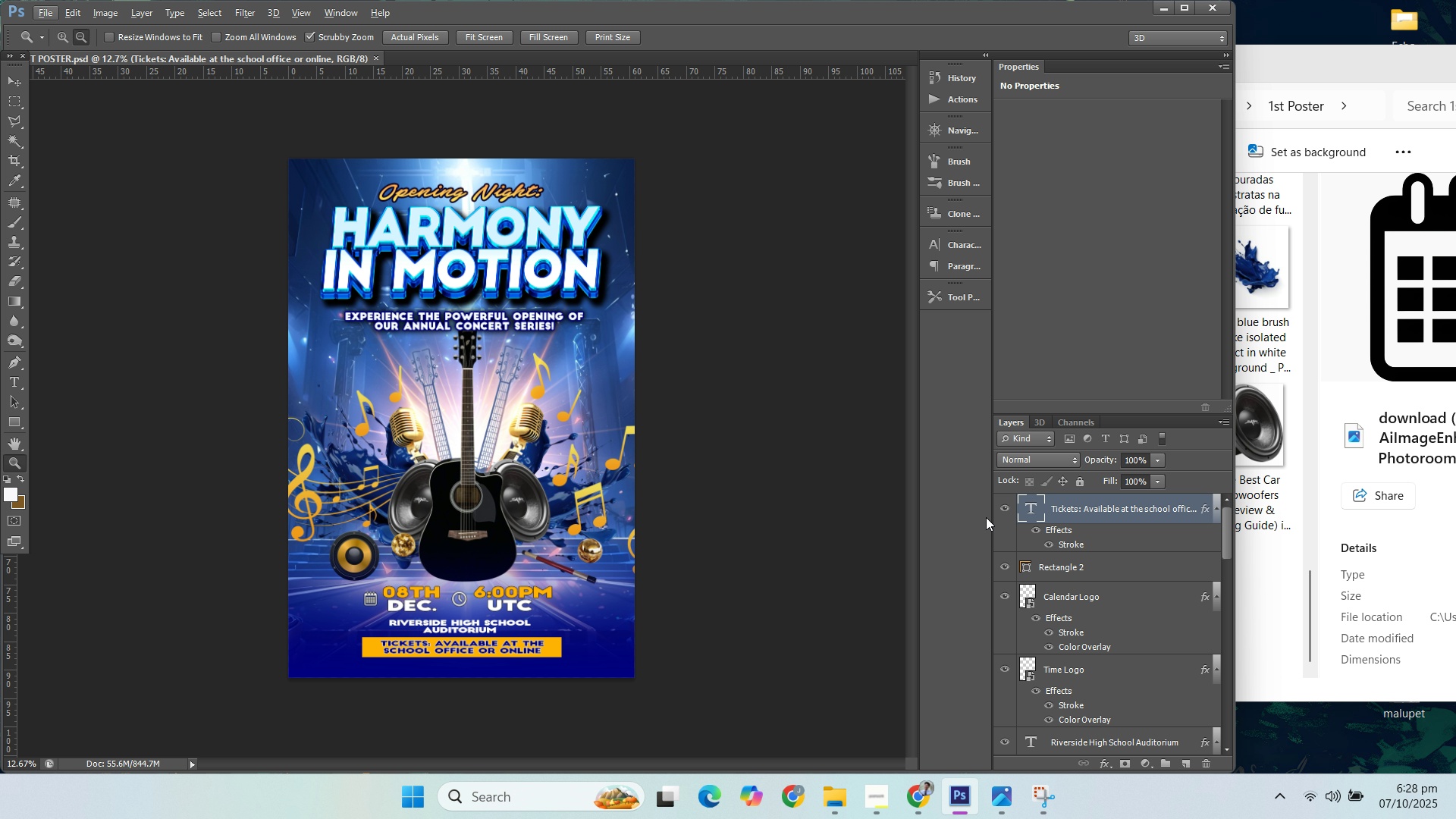 
hold_key(key=ControlLeft, duration=0.52)
left_click([1062, 566])
 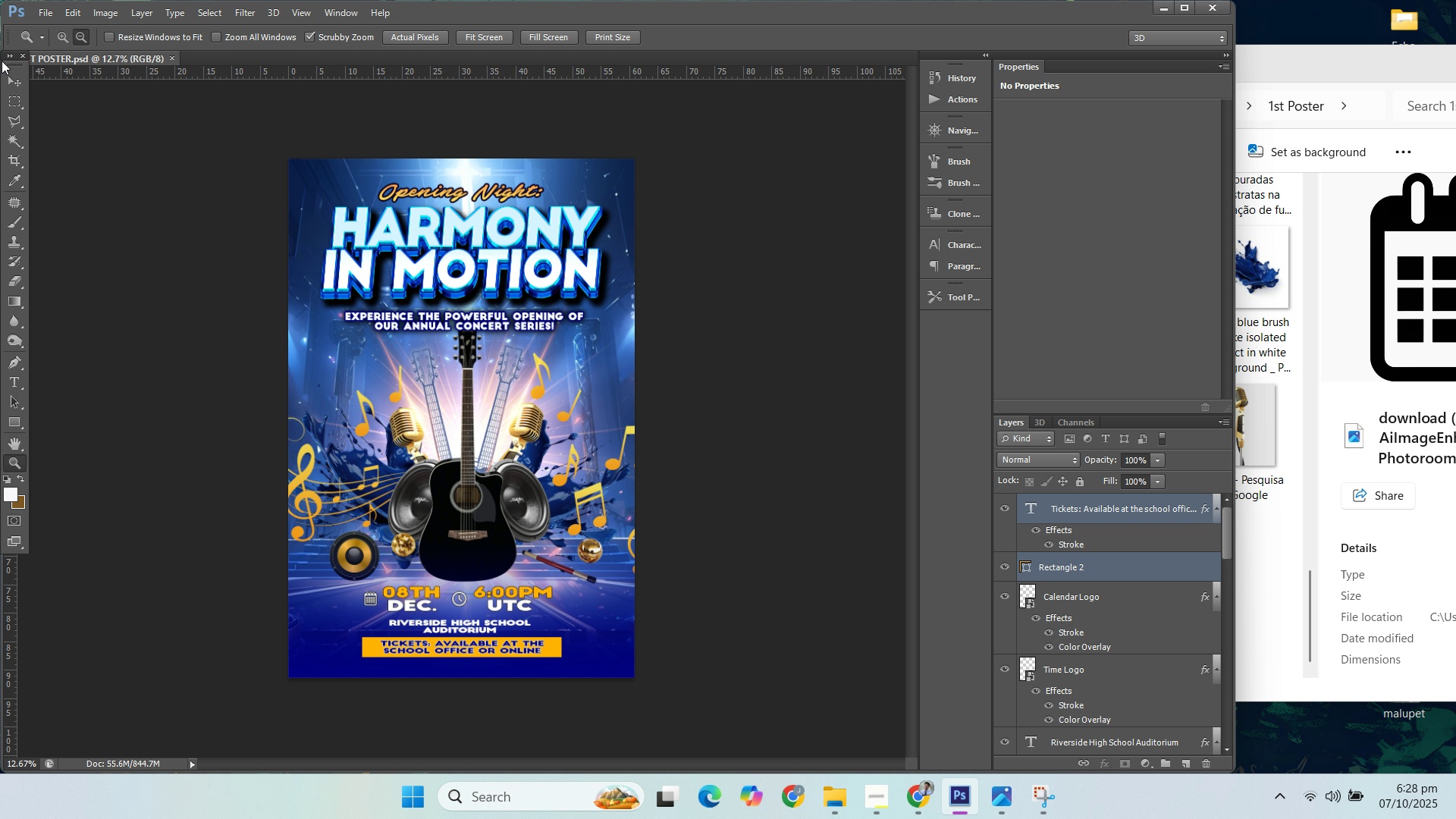 
left_click([16, 77])
 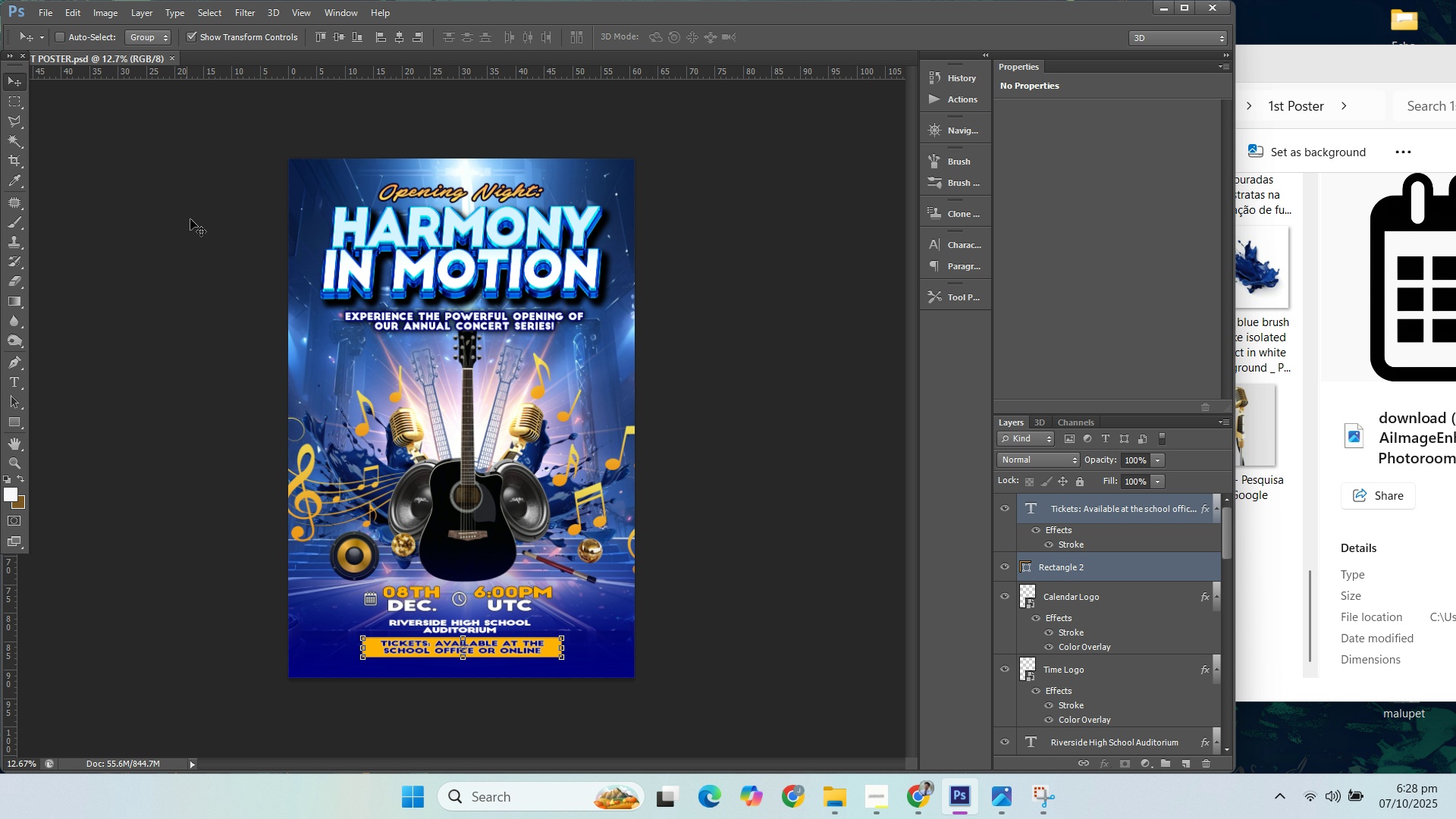 
key(Control+ArrowRight)
 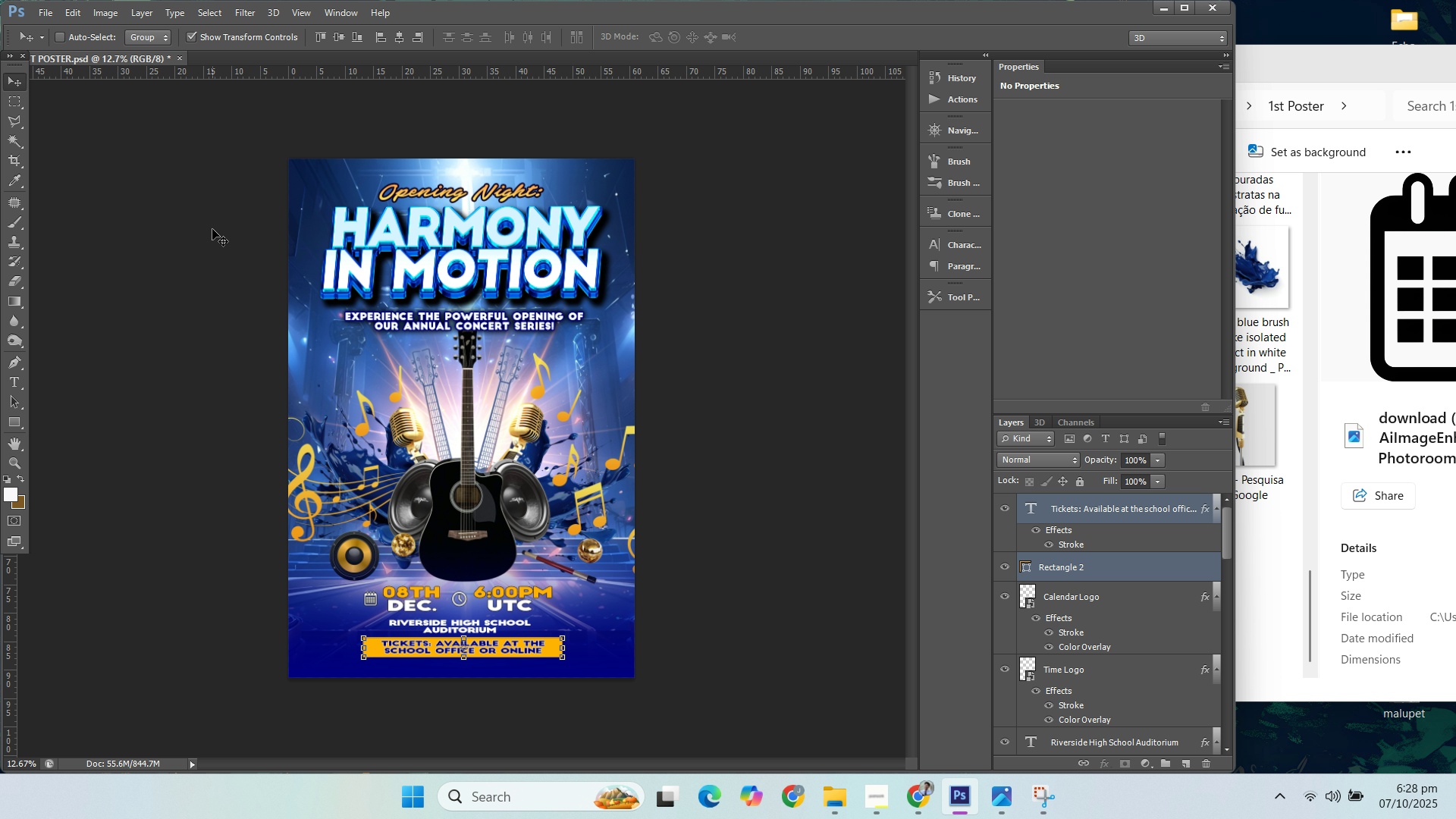 
key(ArrowRight)
 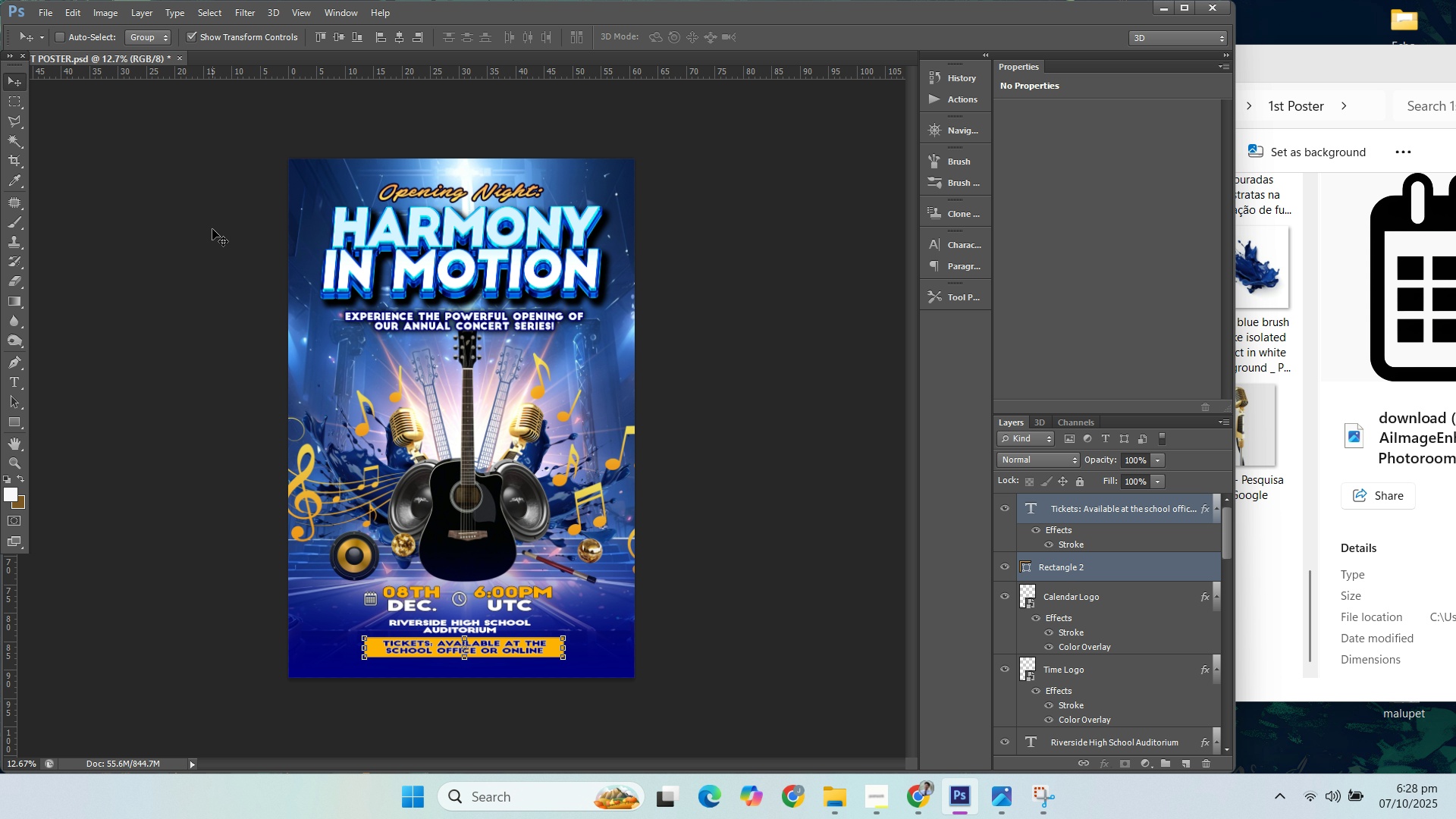 
key(ArrowRight)
 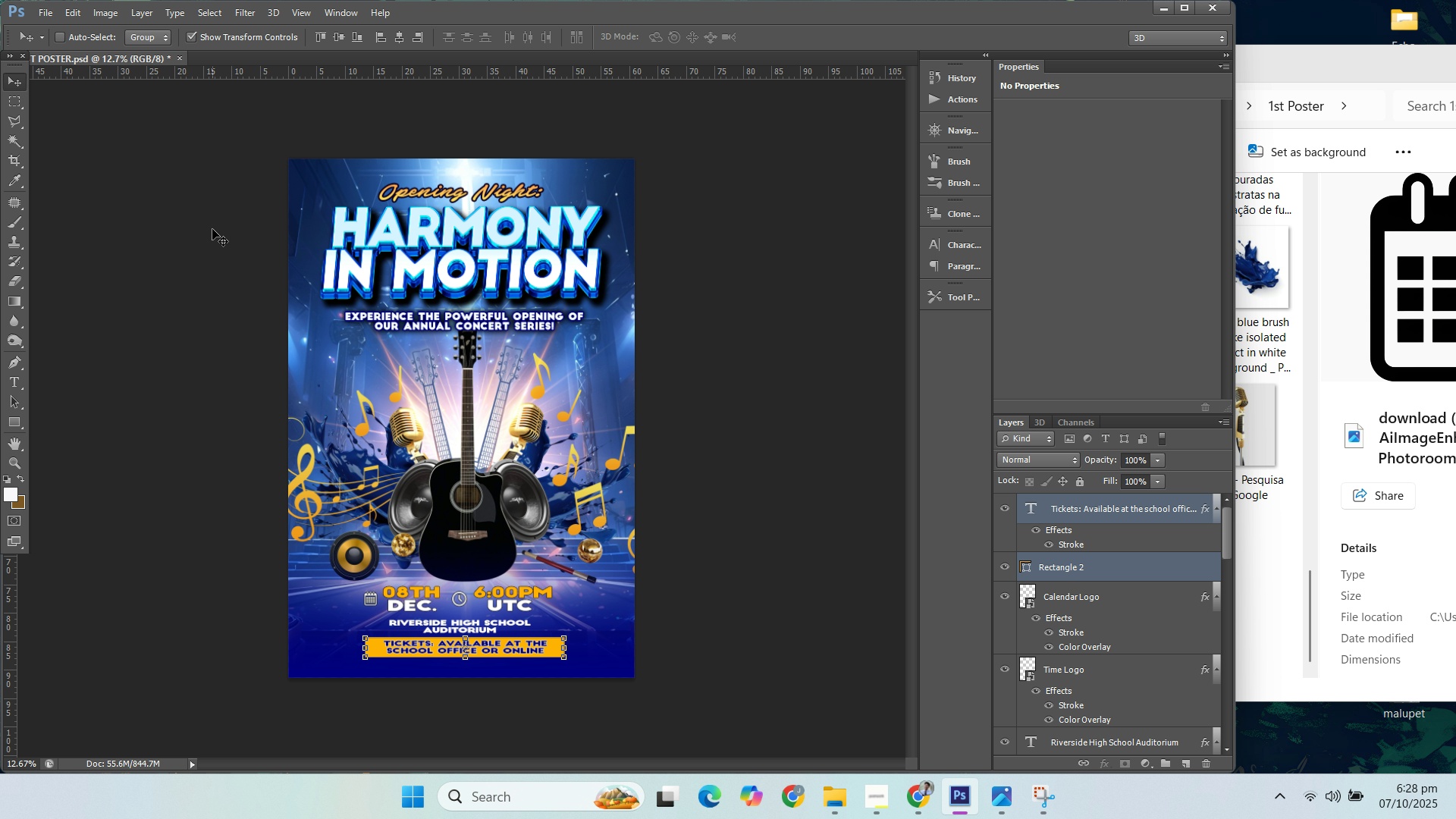 
key(ArrowRight)
 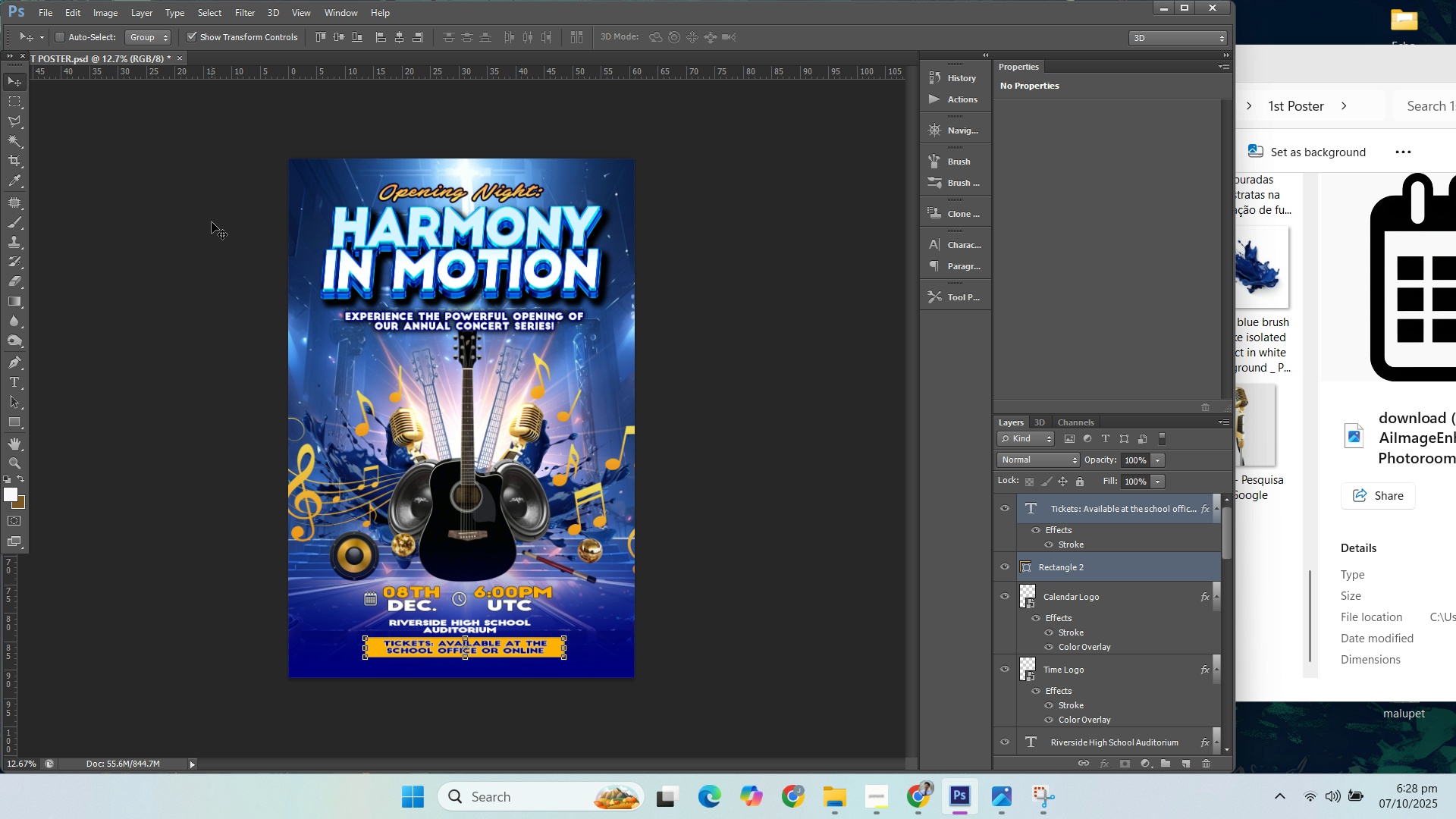 
key(ArrowDown)
 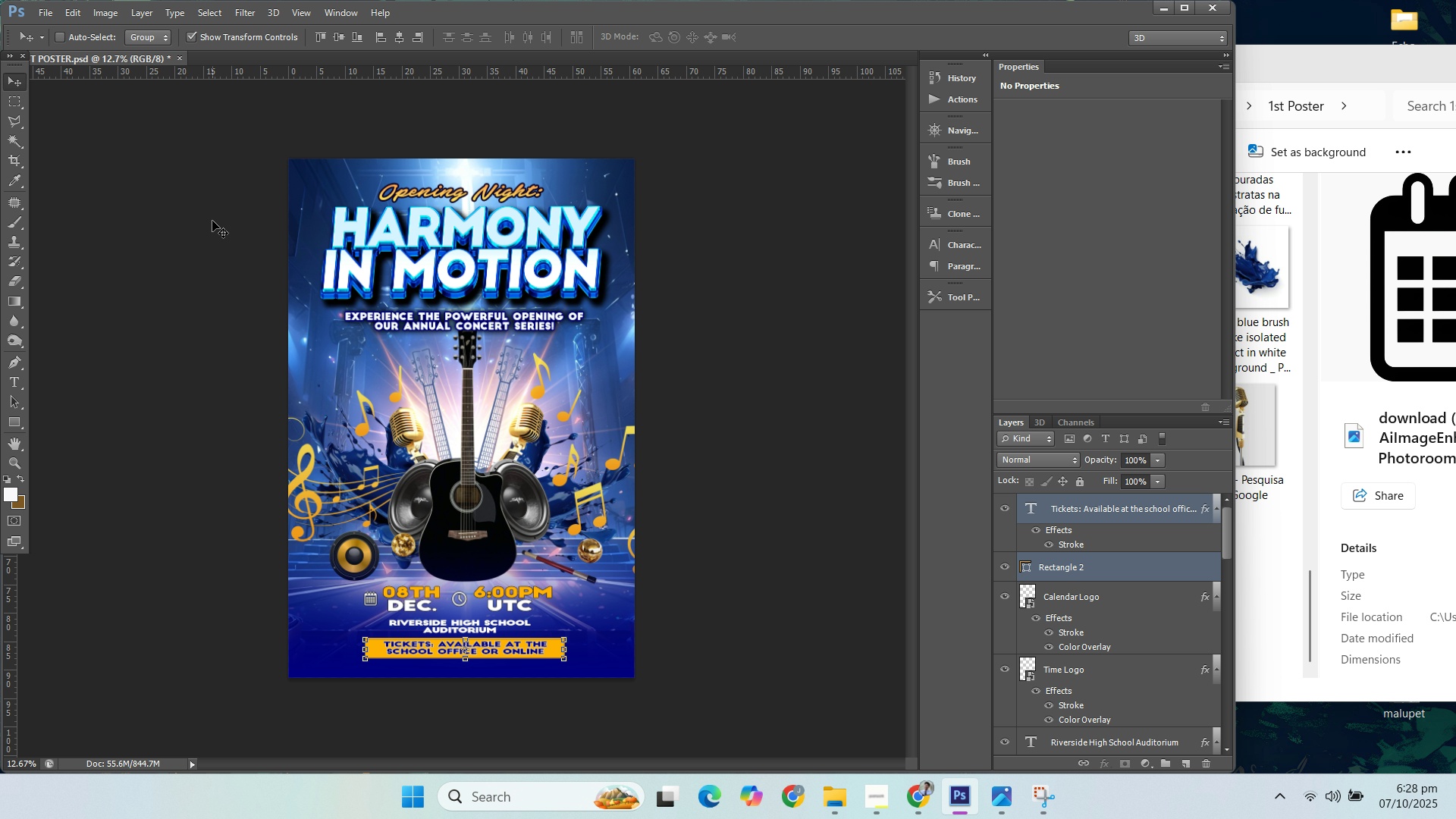 
key(ArrowDown)
 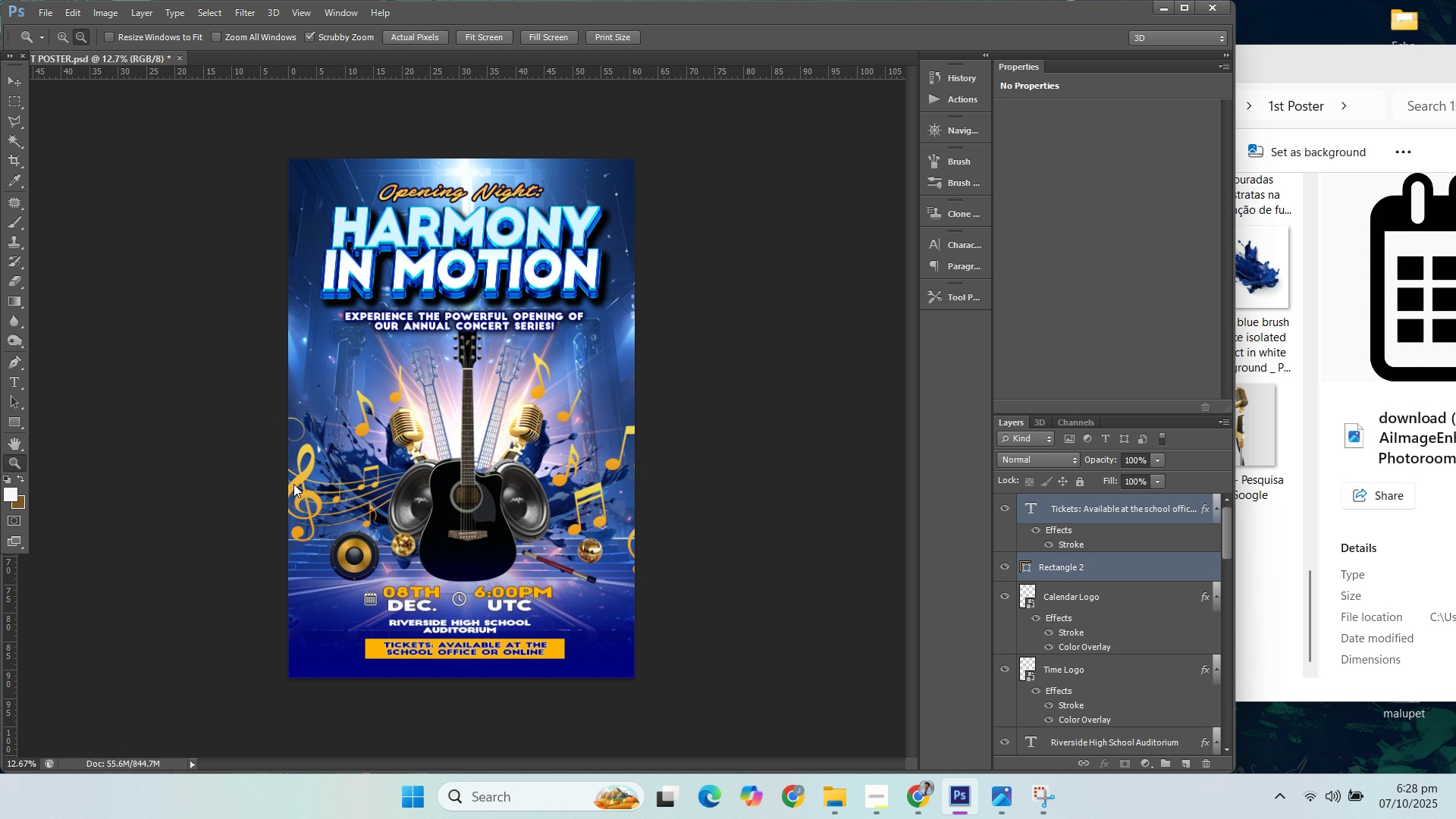 
key(Control+S)
 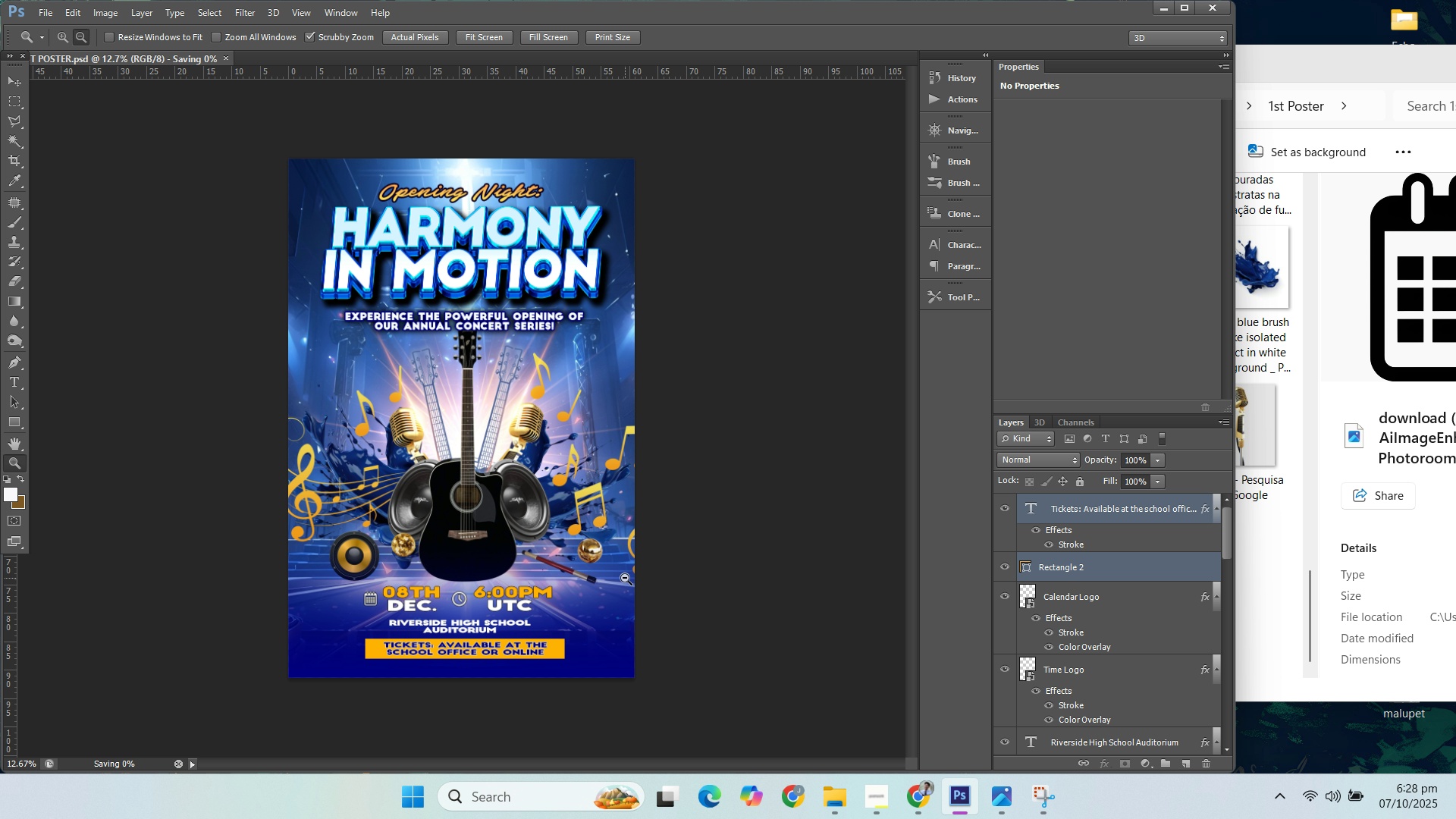 
hold_key(key=AltLeft, duration=0.61)
scroll: coordinate [483, 629], scroll_direction: up, amount: 4.0
 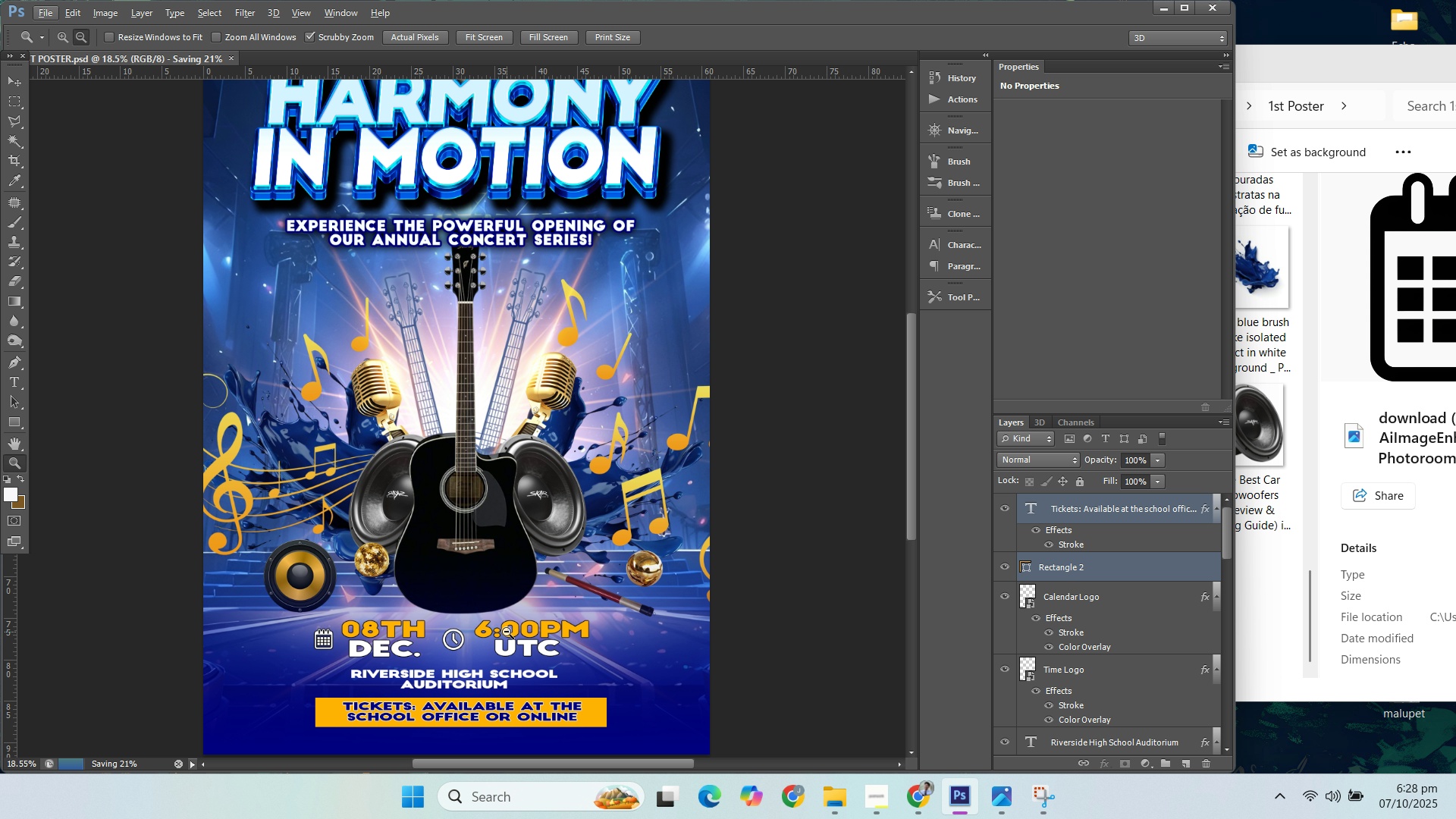 
scroll: coordinate [507, 626], scroll_direction: none, amount: 0.0
 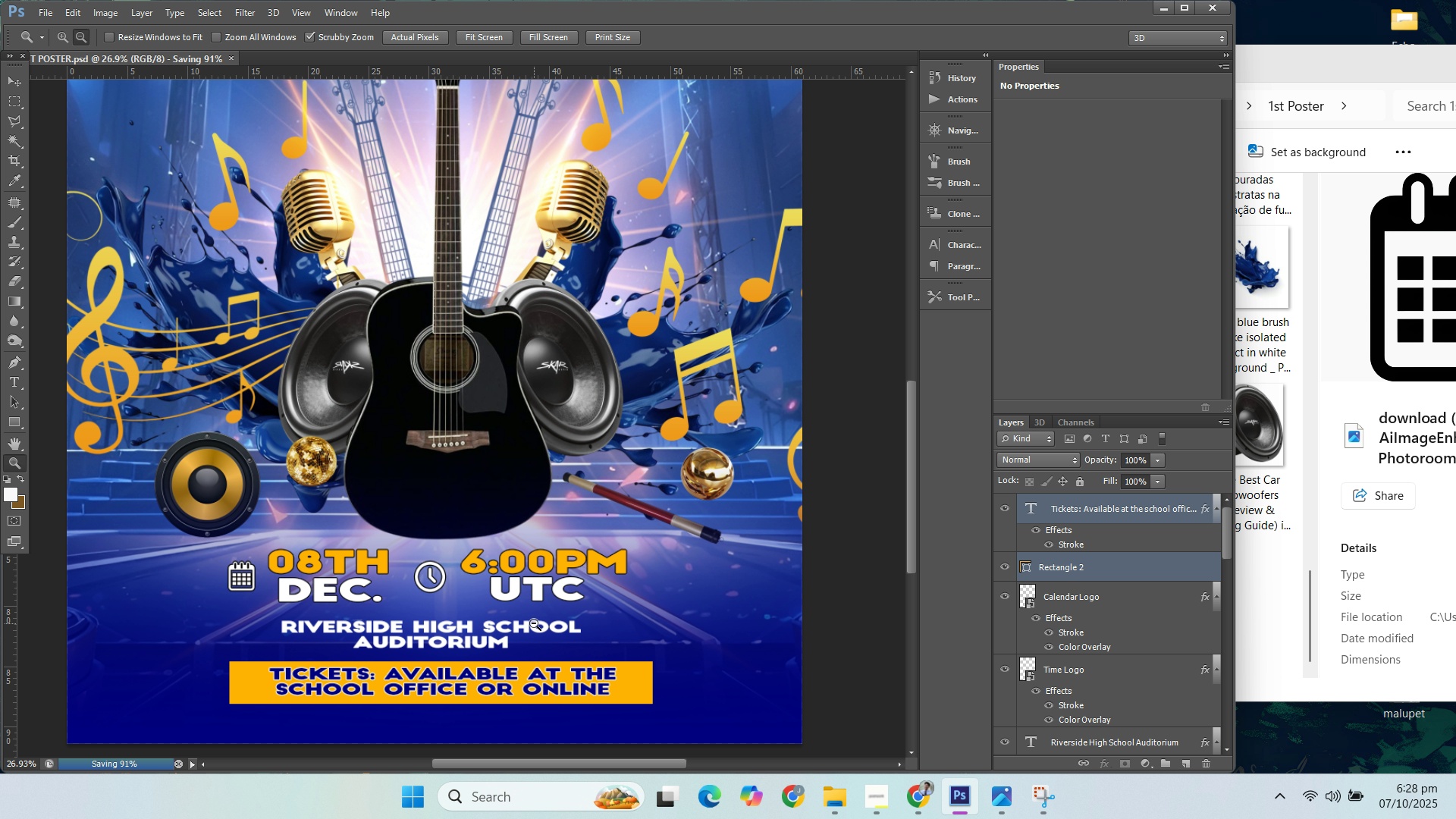 
hold_key(key=AltLeft, duration=0.43)
 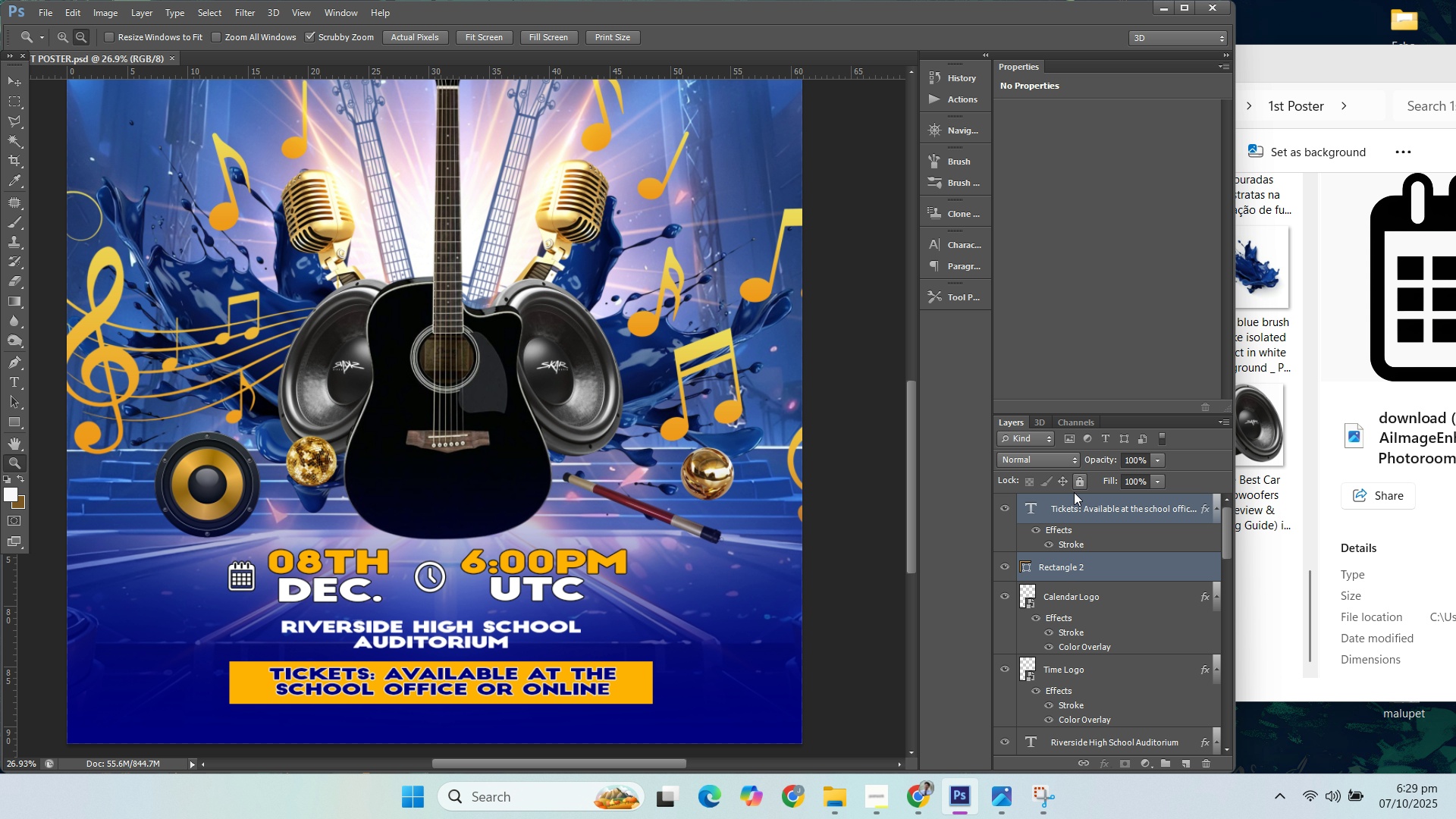 
left_click([1084, 514])
 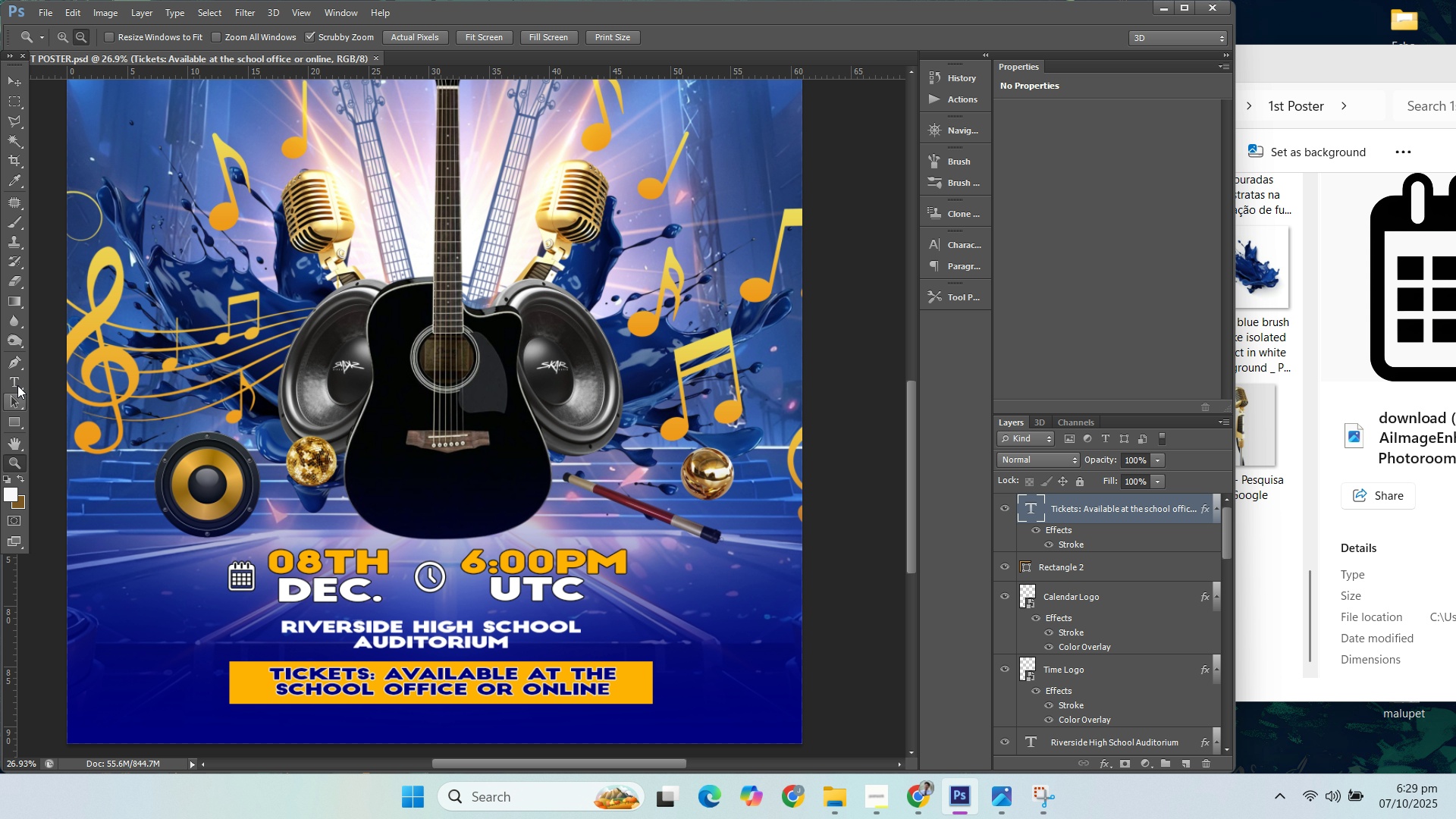 
left_click([14, 382])
 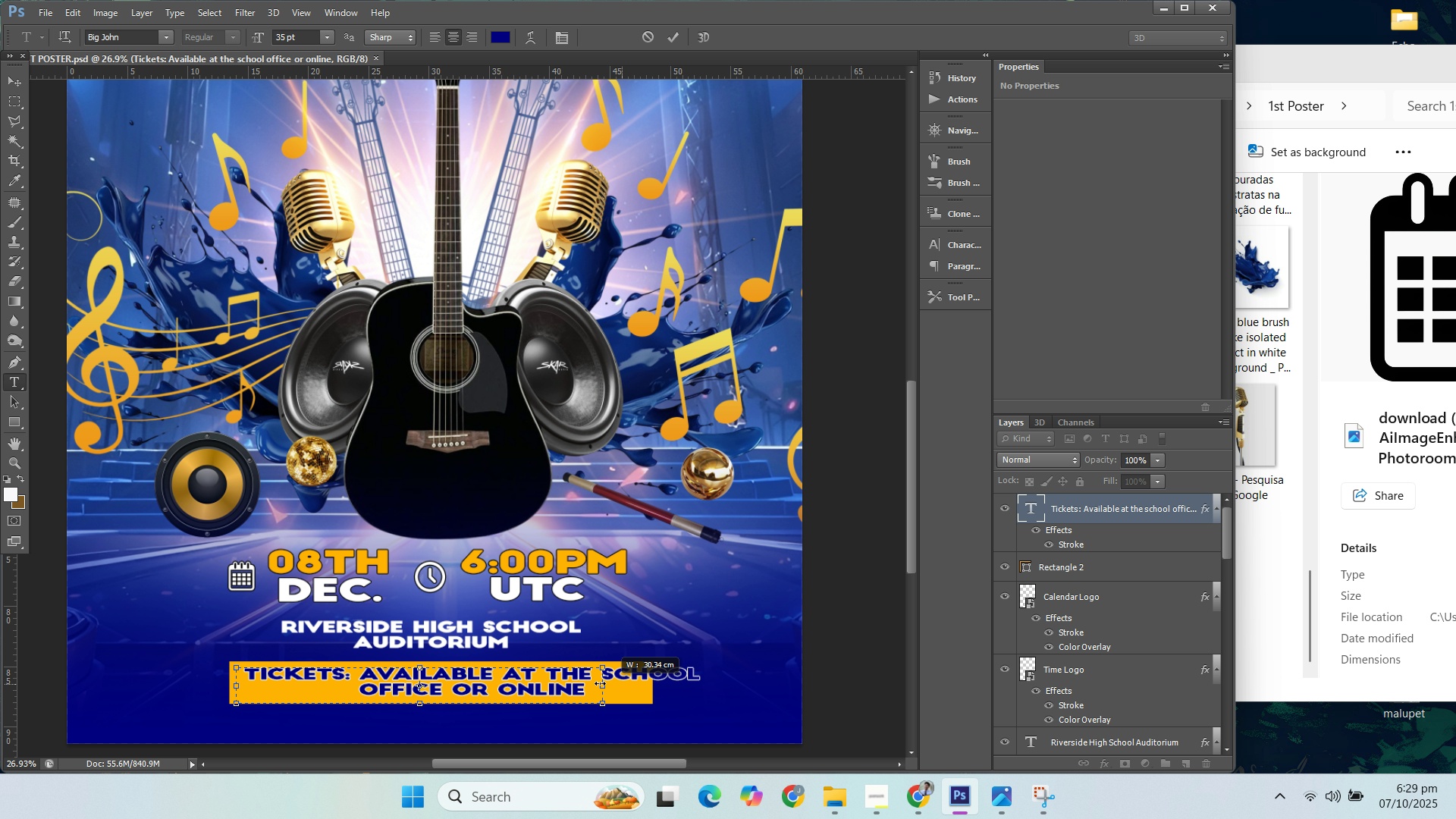 
wait(13.29)
 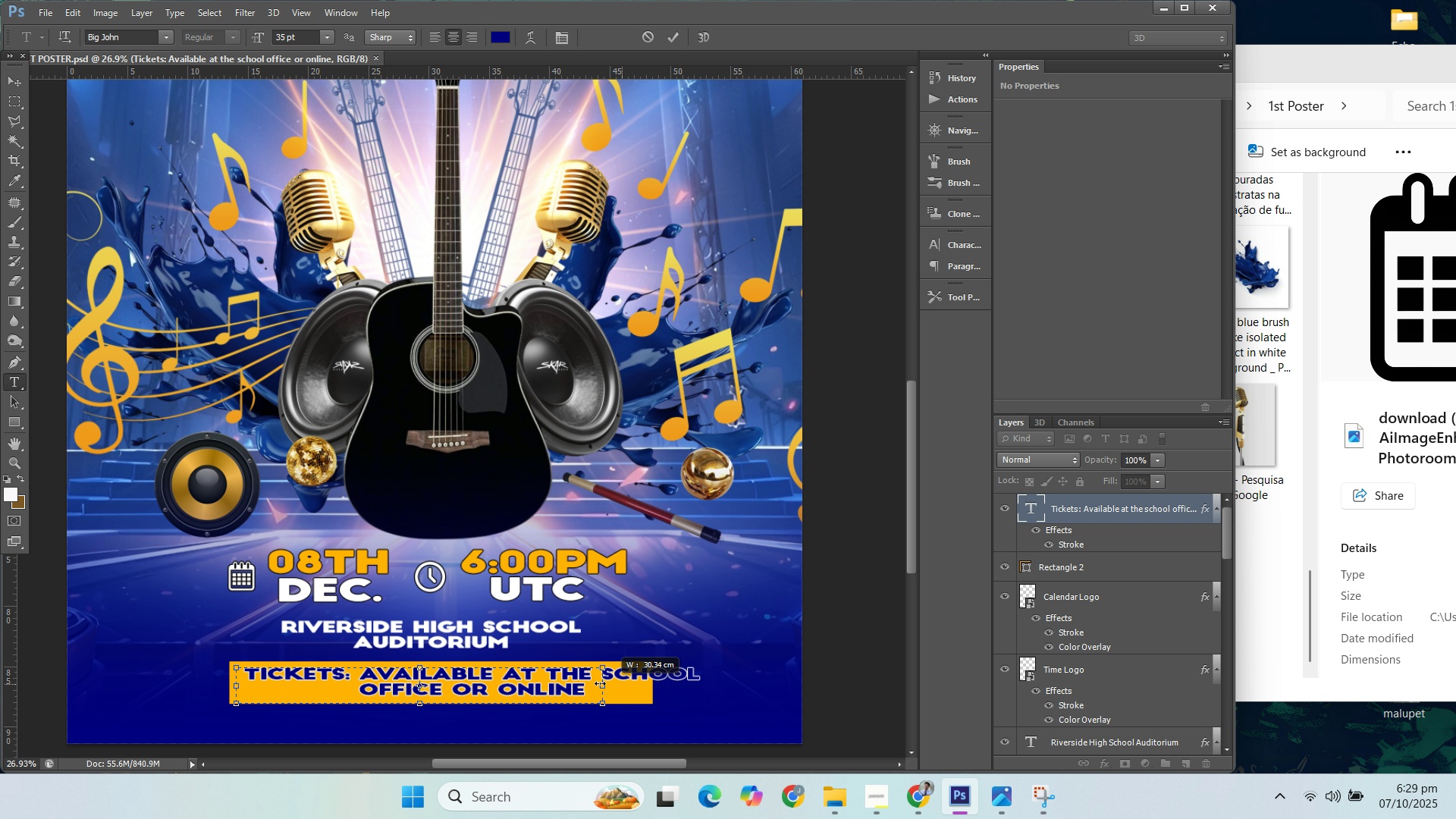 
left_click([15, 84])
 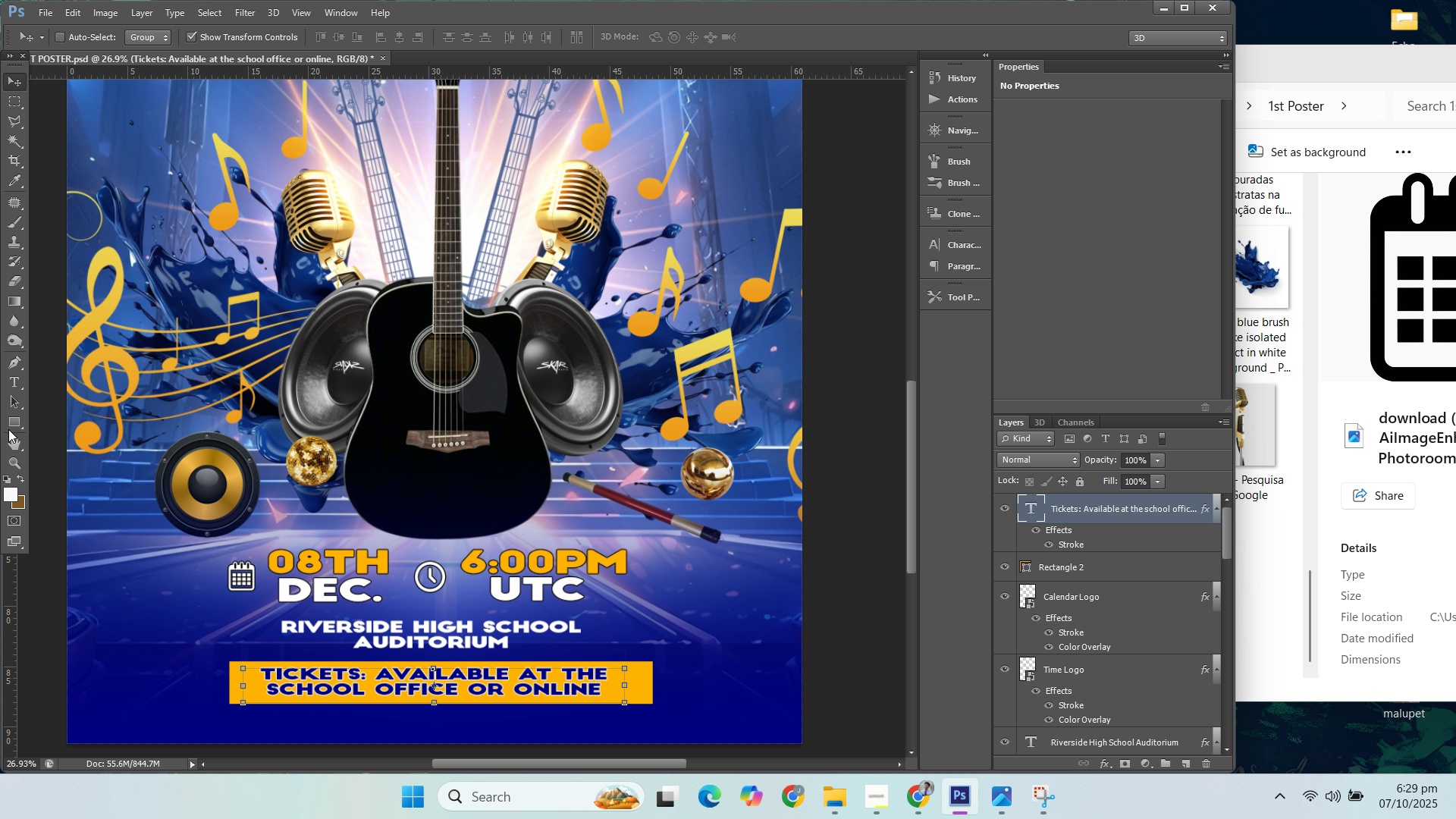 
wait(5.57)
 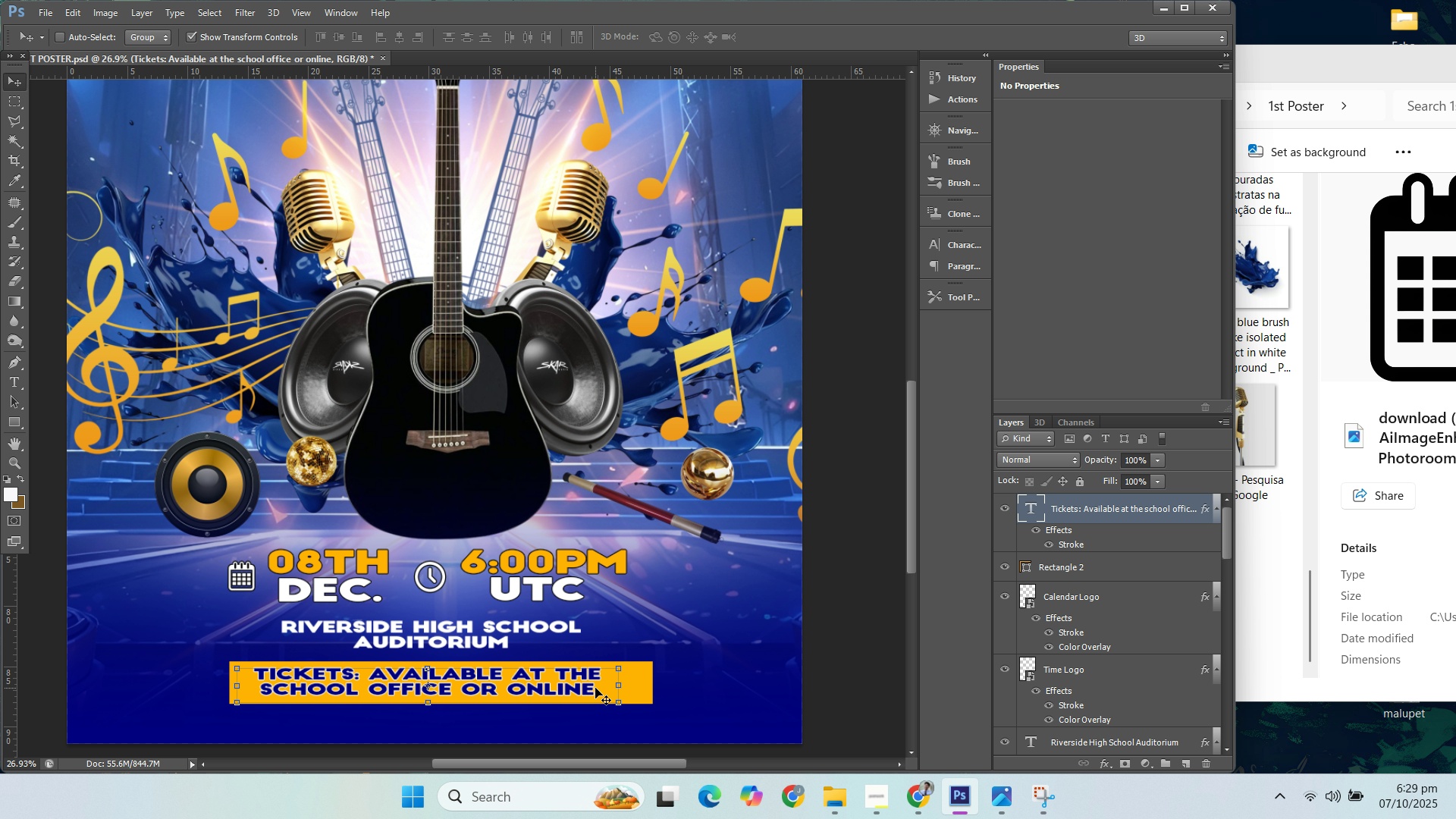 
left_click([538, 689])
 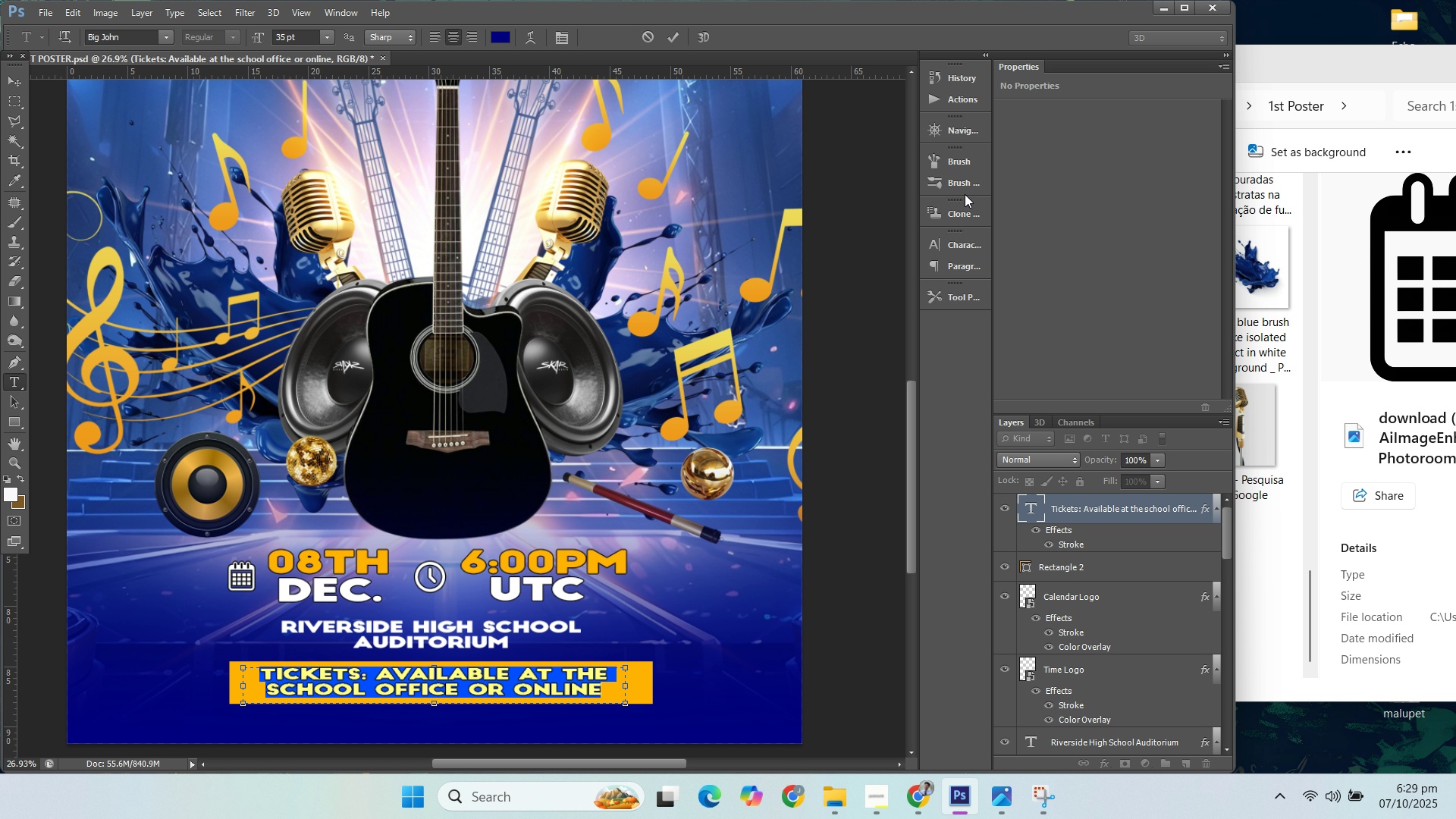 
left_click([959, 246])
 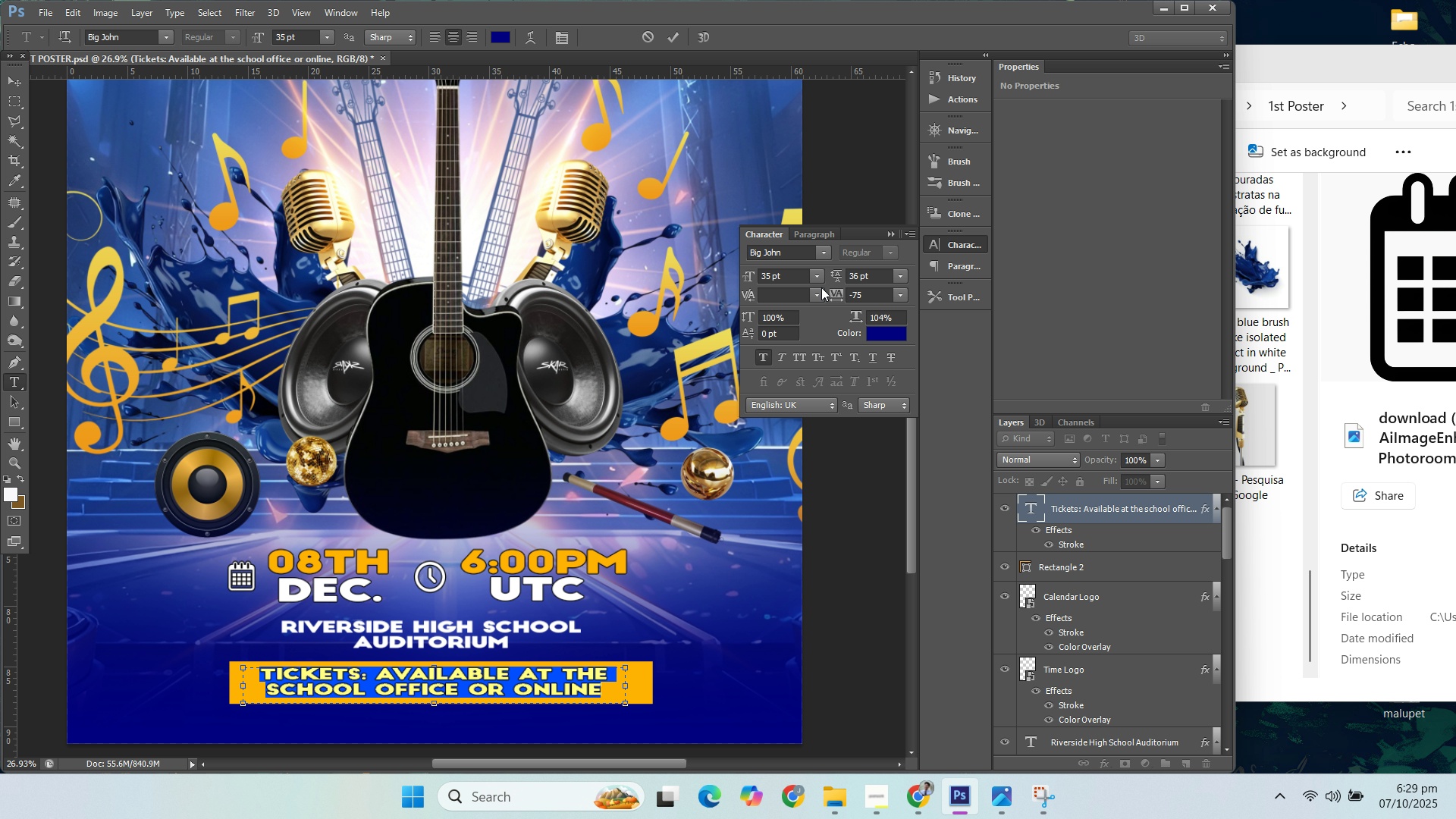 
left_click([821, 282])
 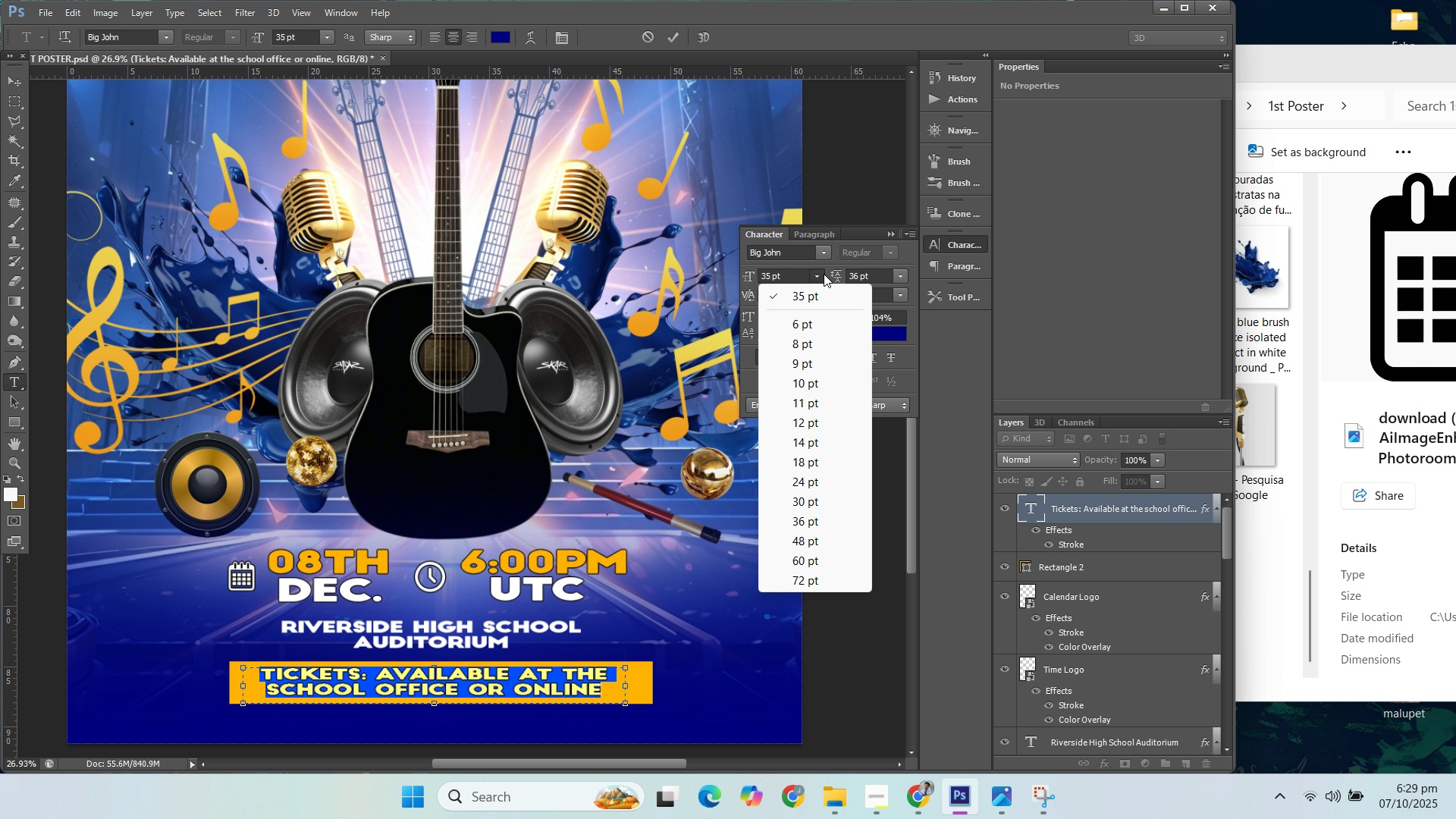 
wait(5.11)
 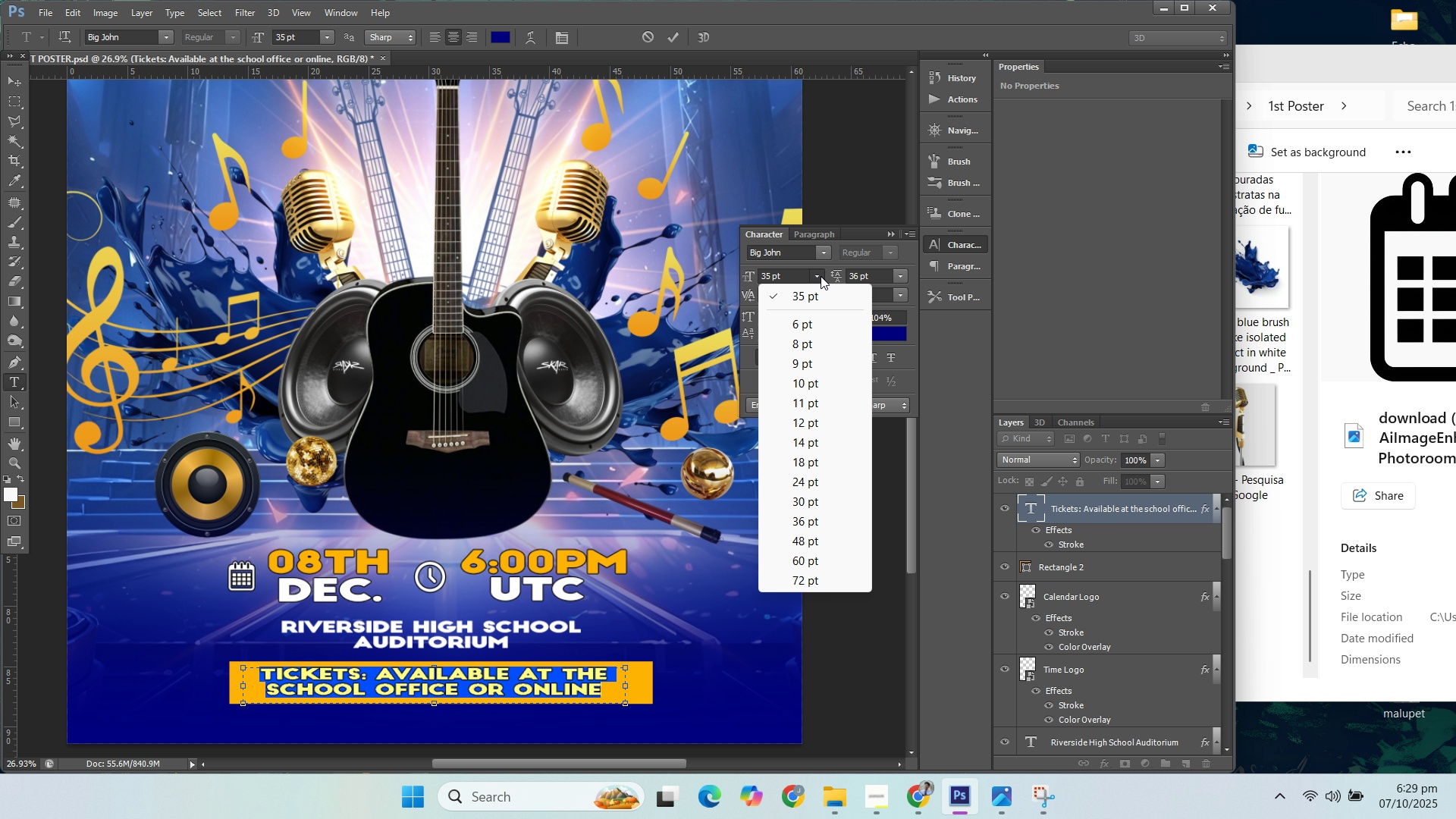 
left_click([846, 472])
 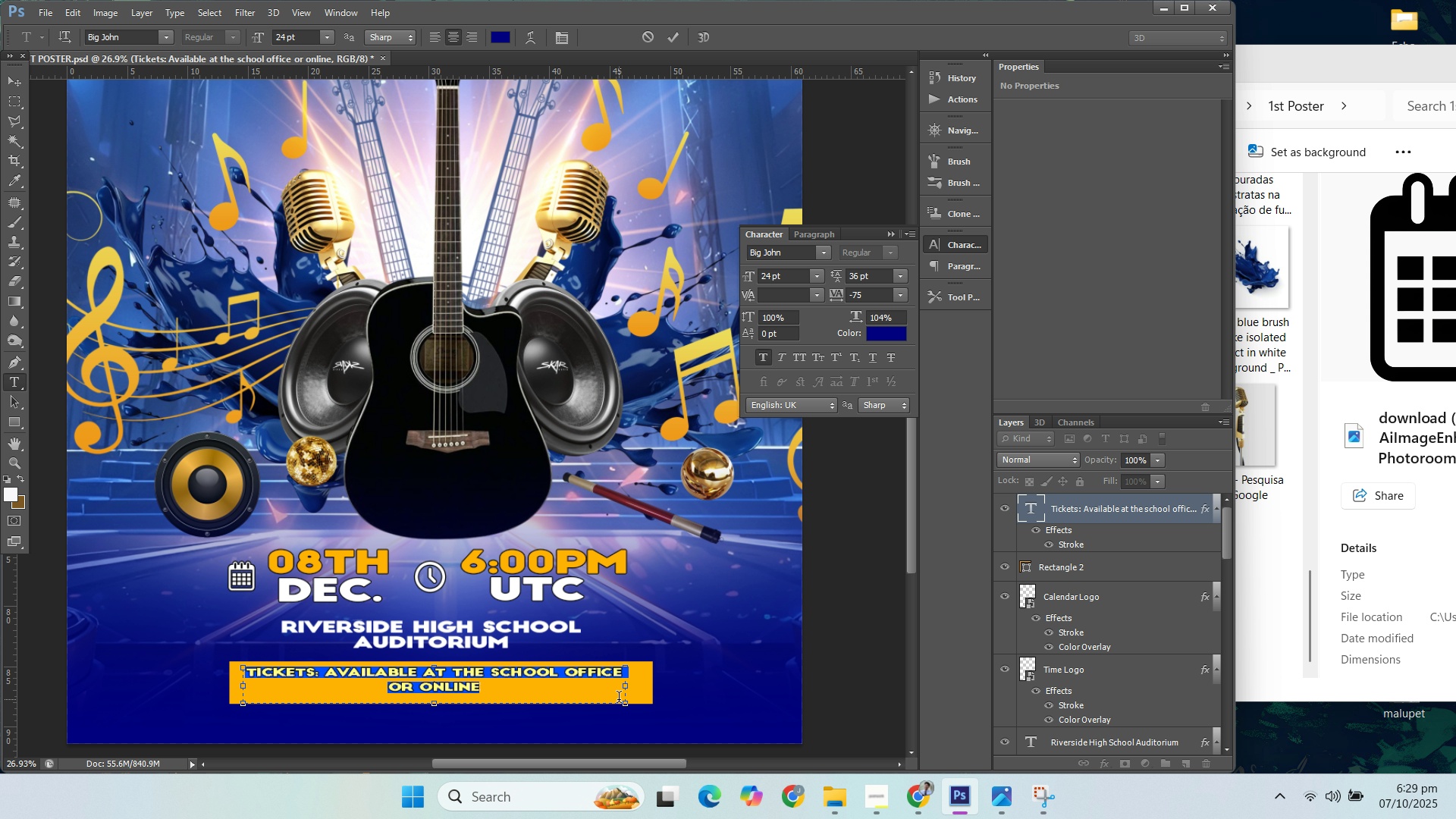 
left_click([617, 696])
 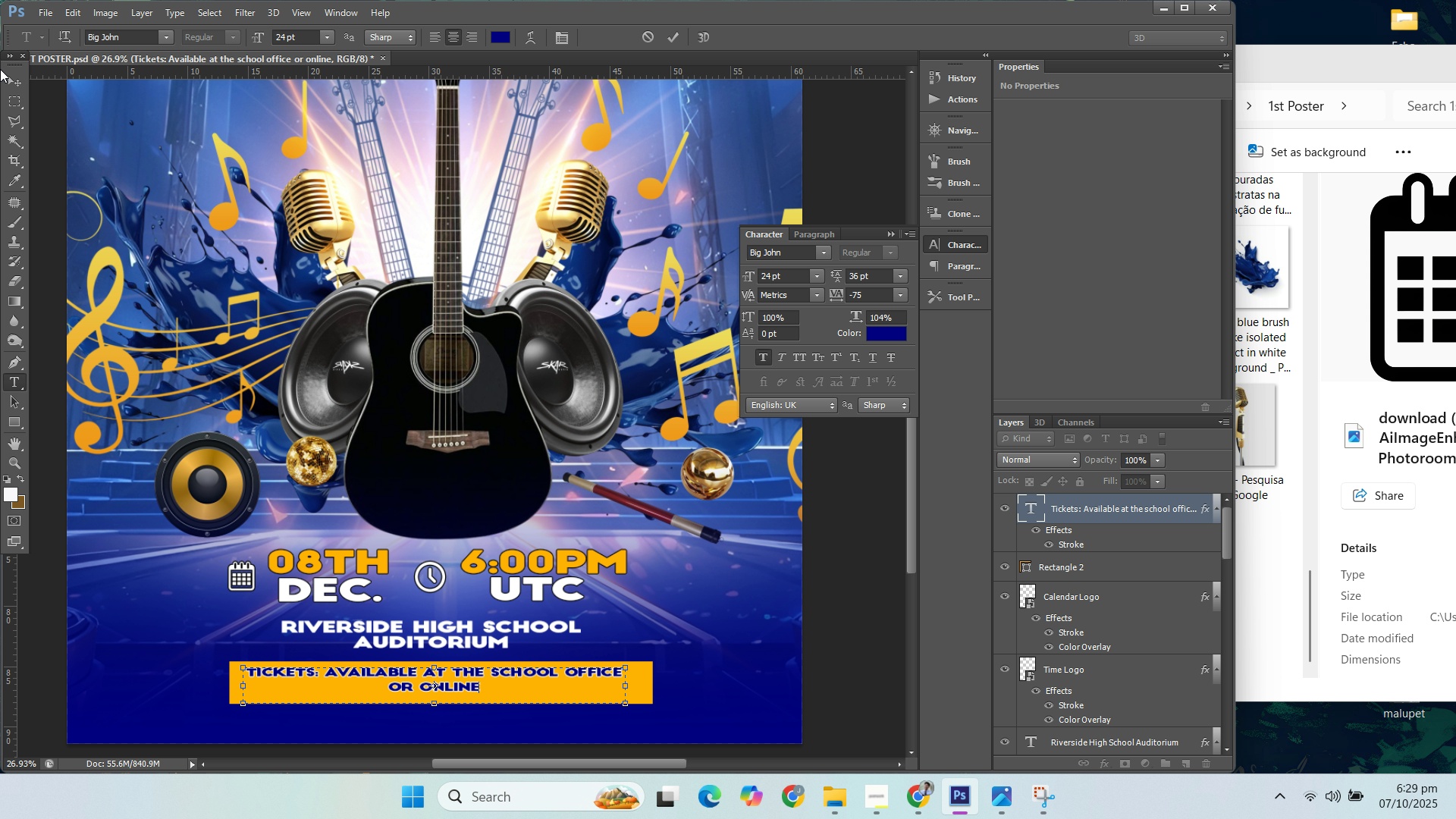 
left_click([17, 79])
 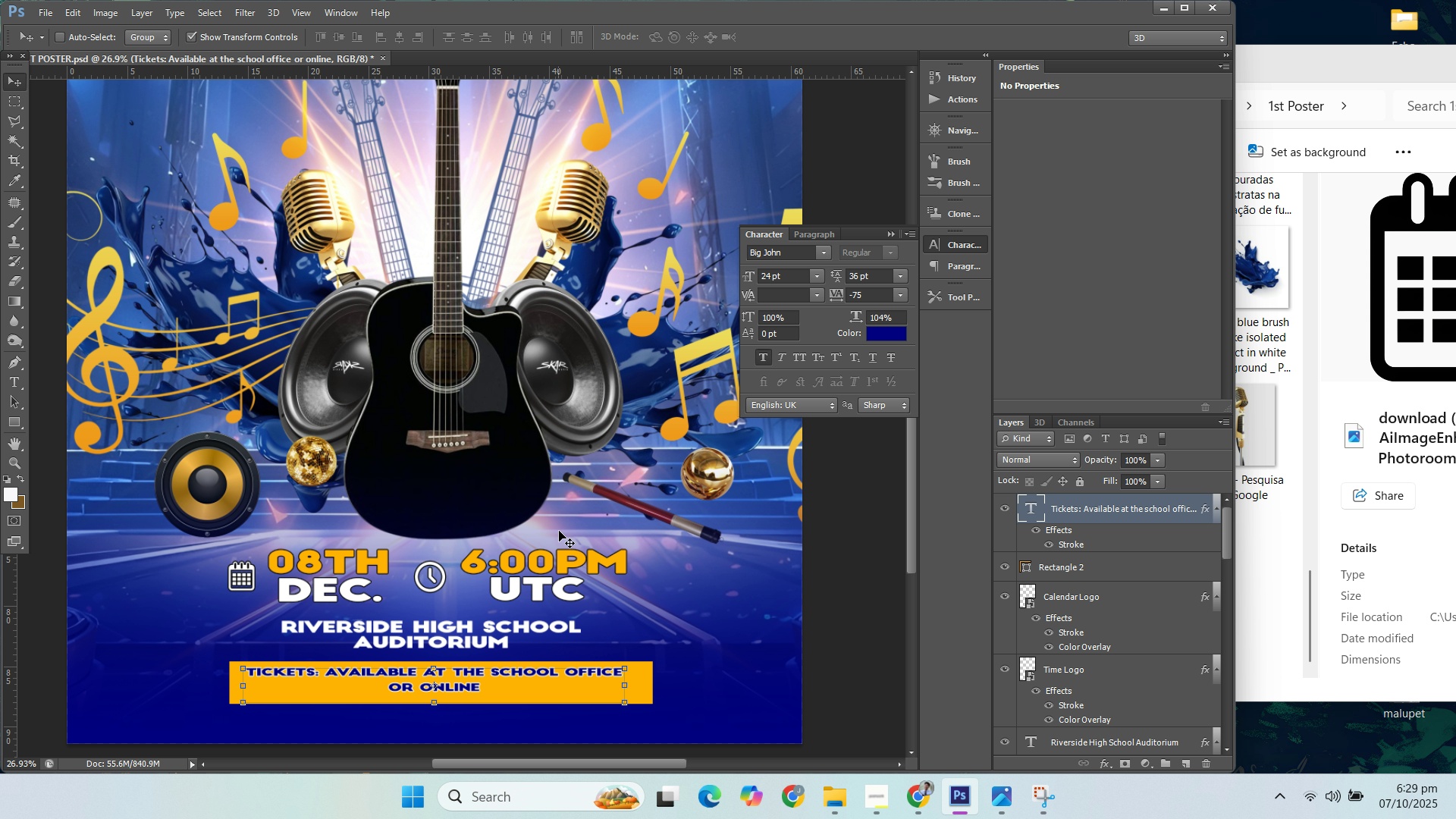 
key(ArrowDown)
 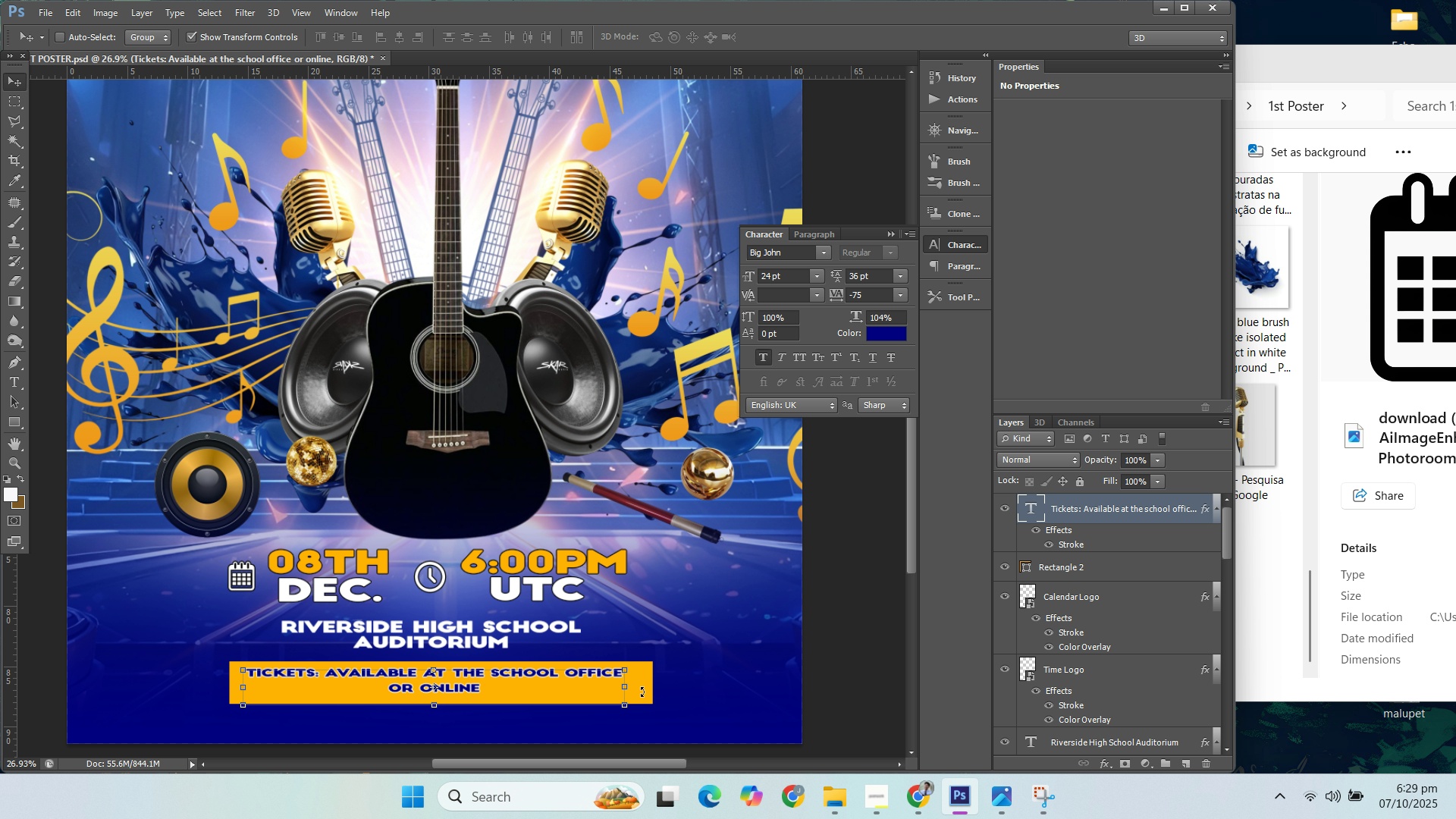 
key(ArrowDown)
 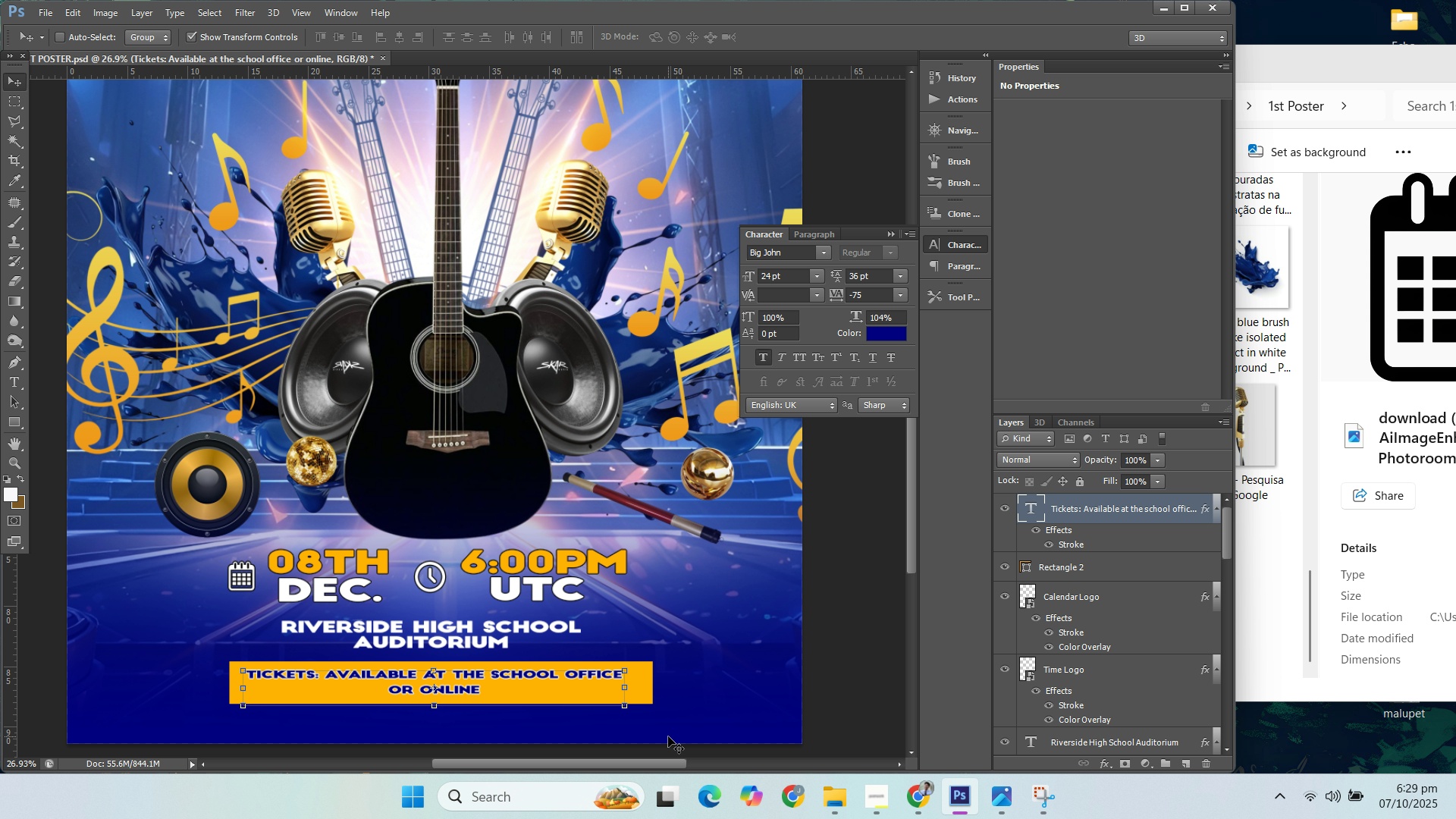 
key(ArrowDown)
 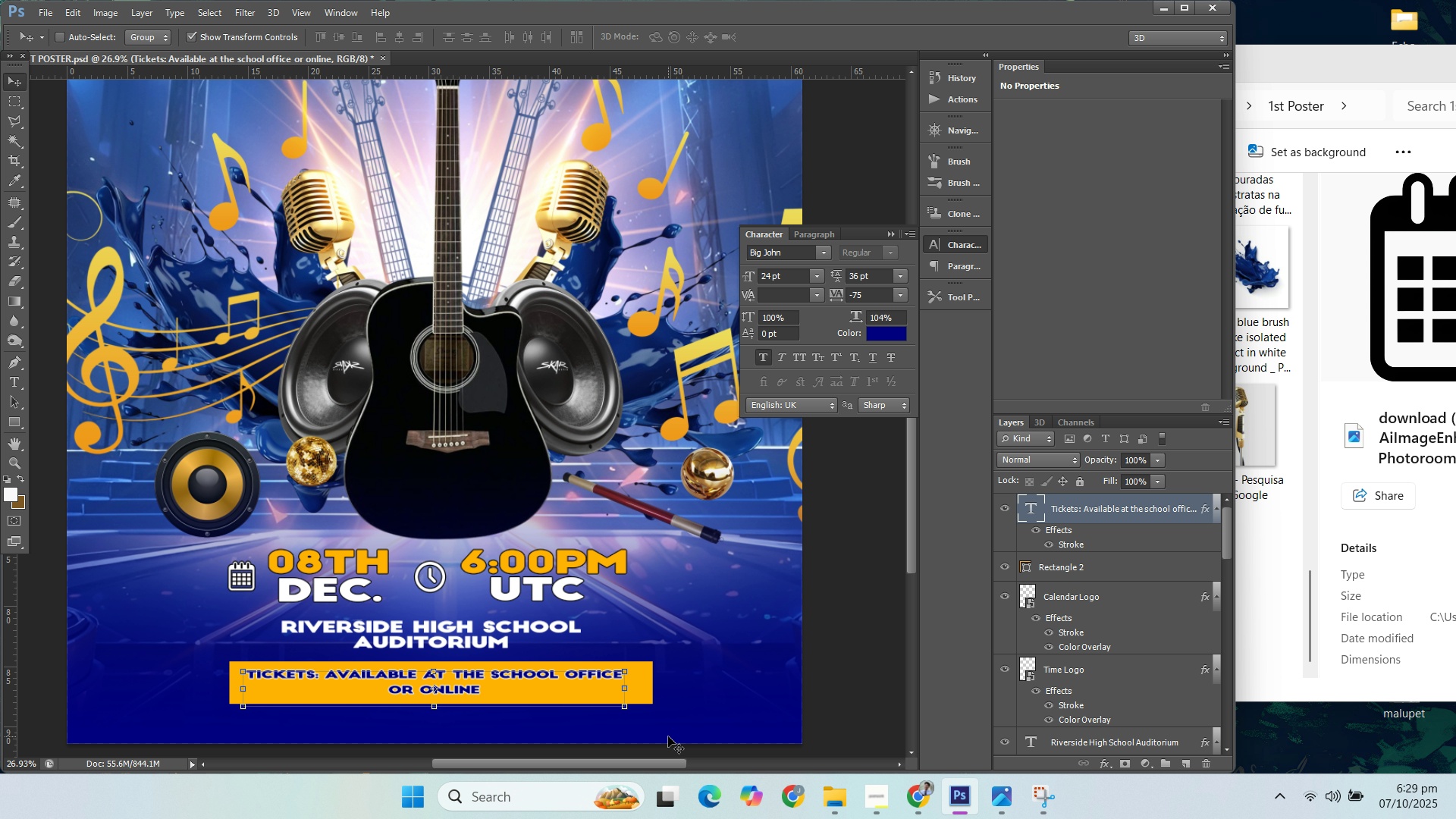 
key(ArrowDown)
 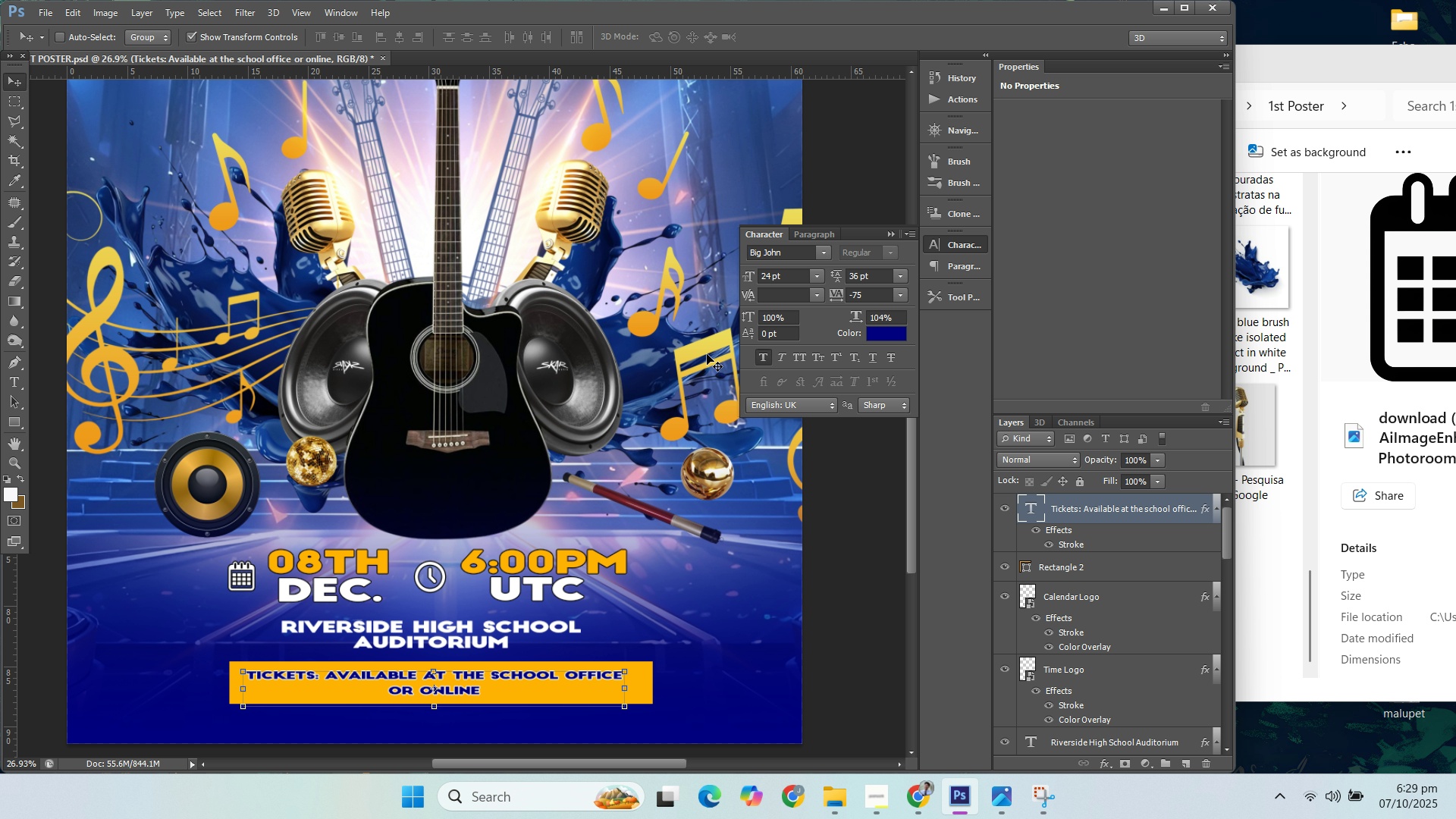 
key(ArrowRight)
 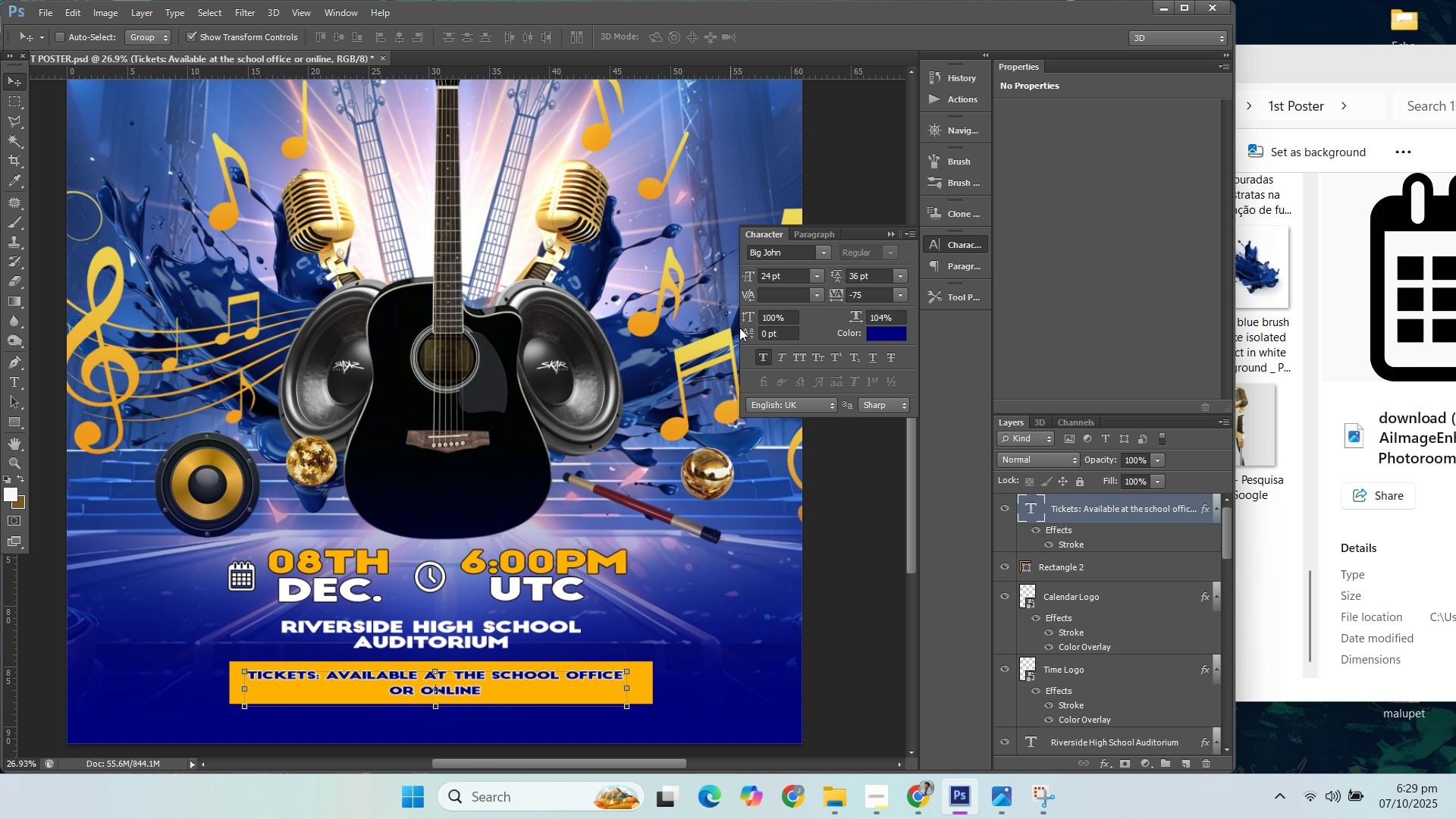 
key(ArrowRight)
 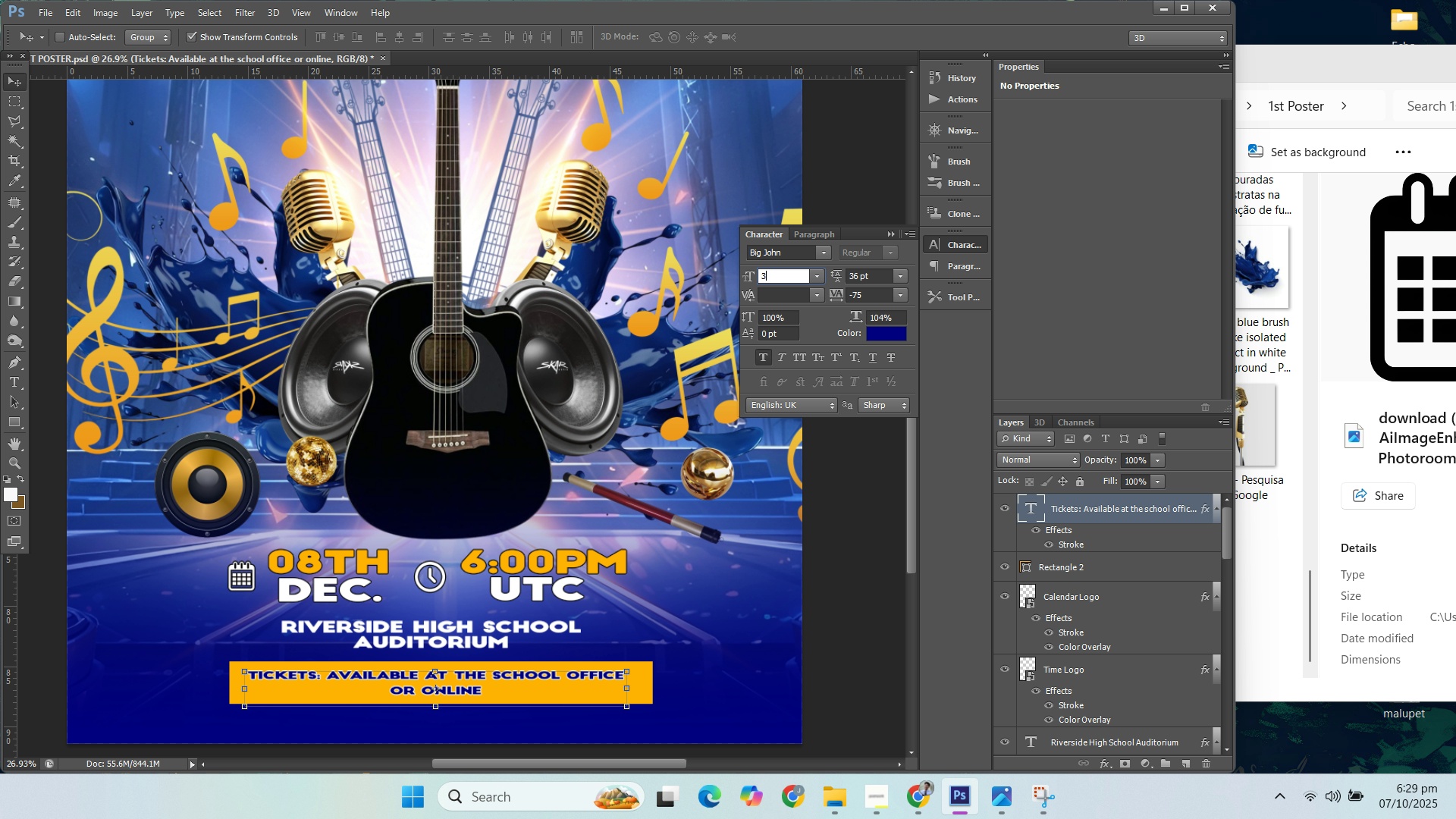 
type(30)
 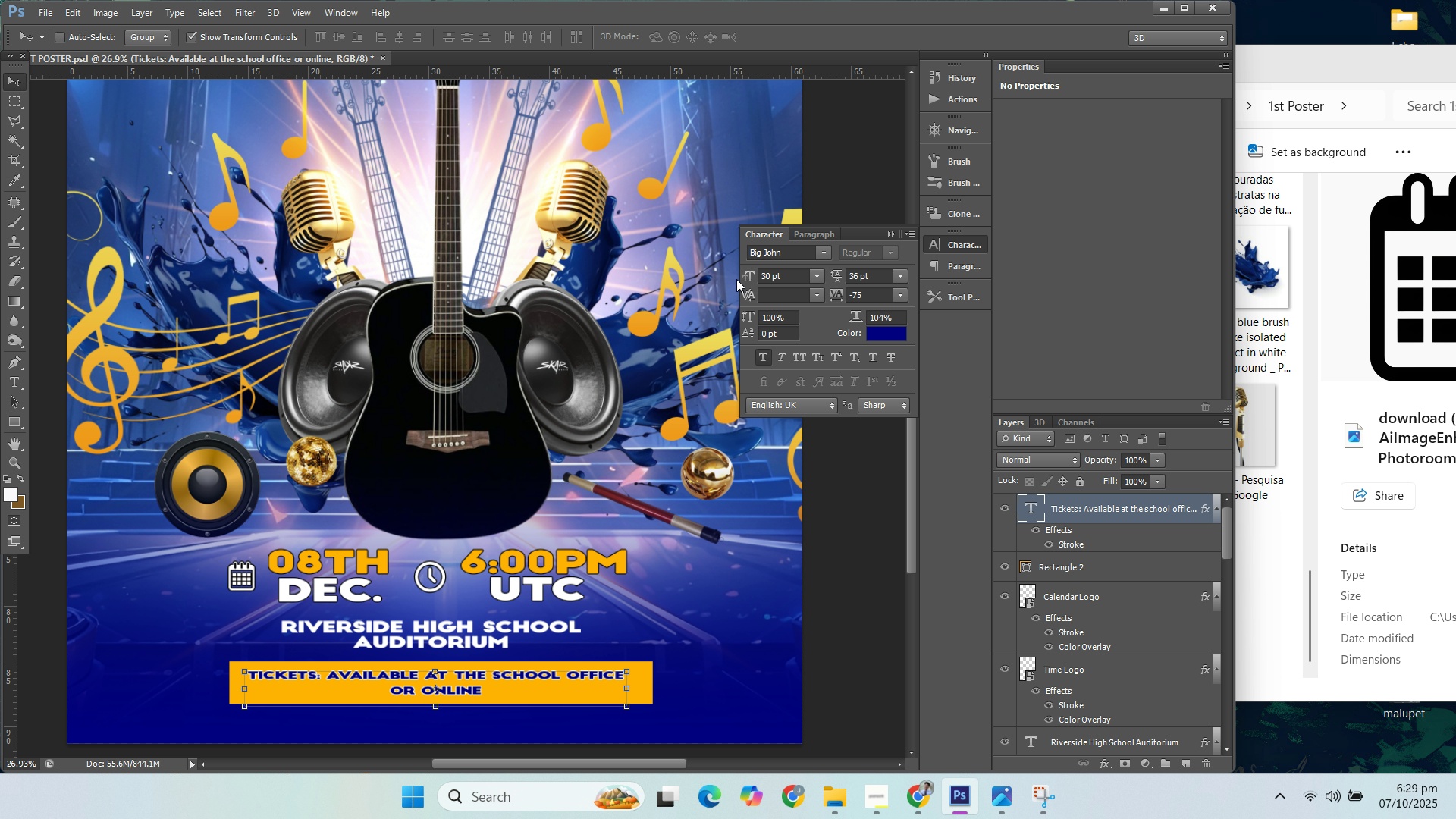 
key(Enter)
 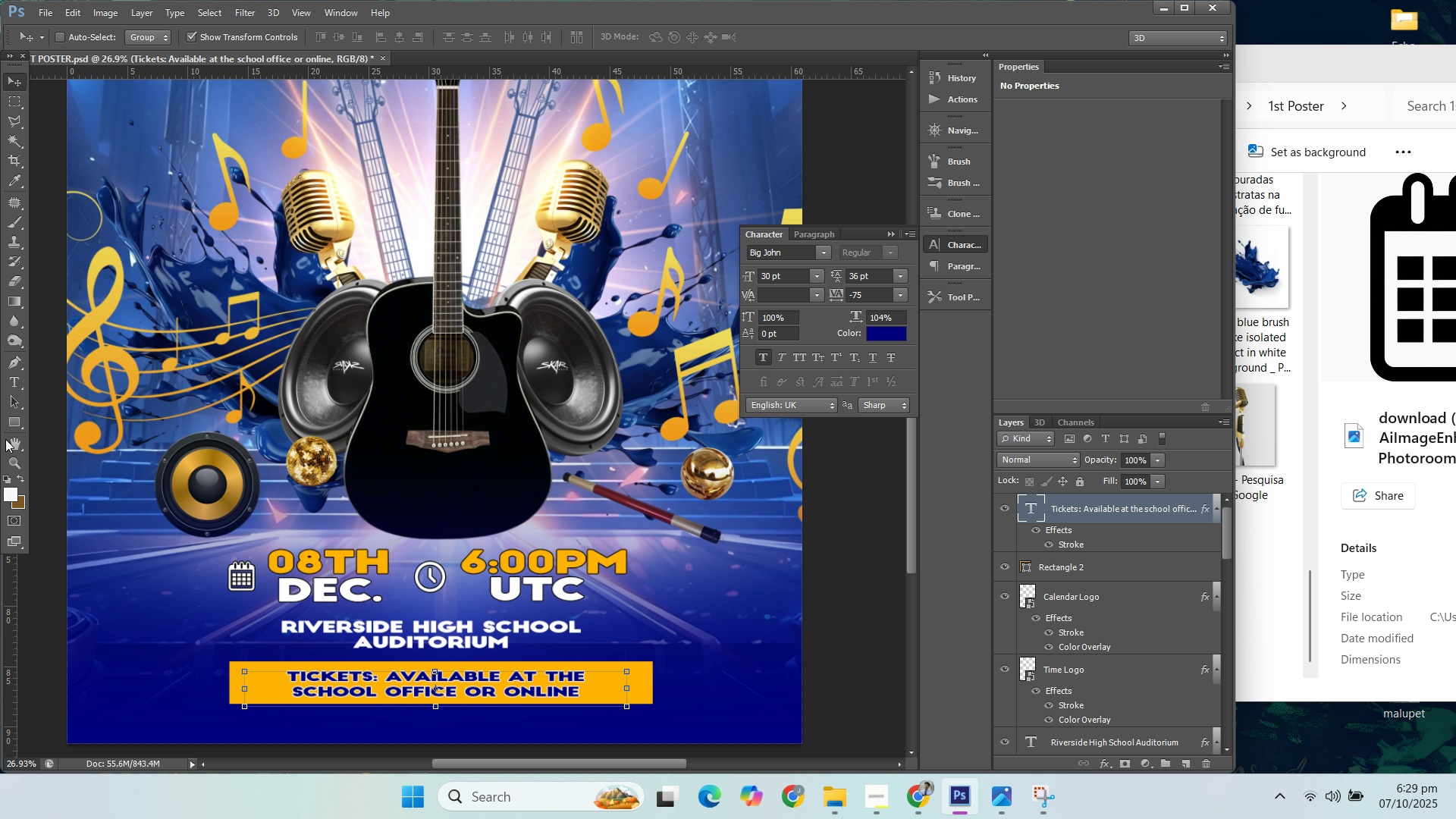 
left_click([12, 384])
 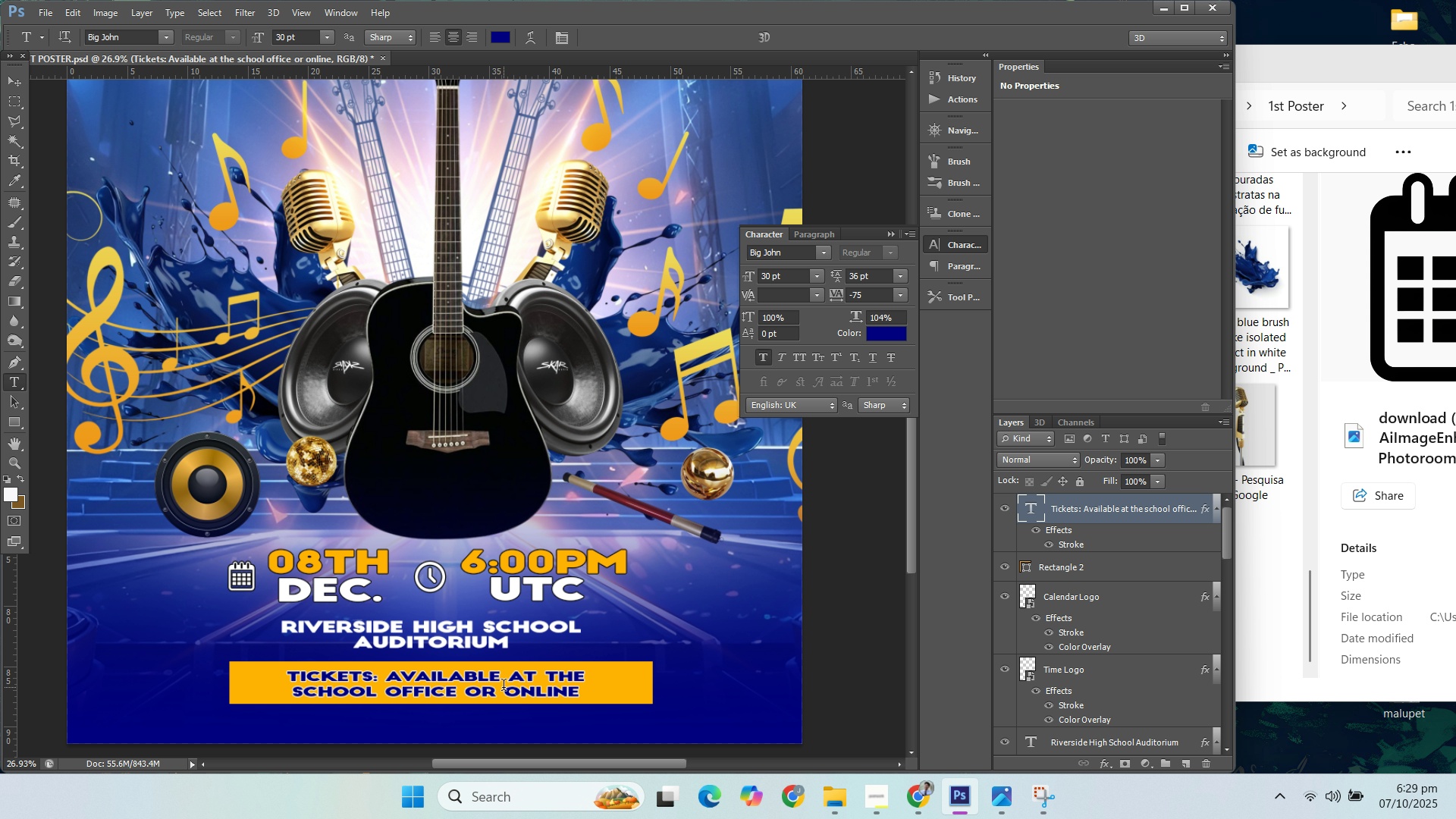 
left_click([504, 687])
 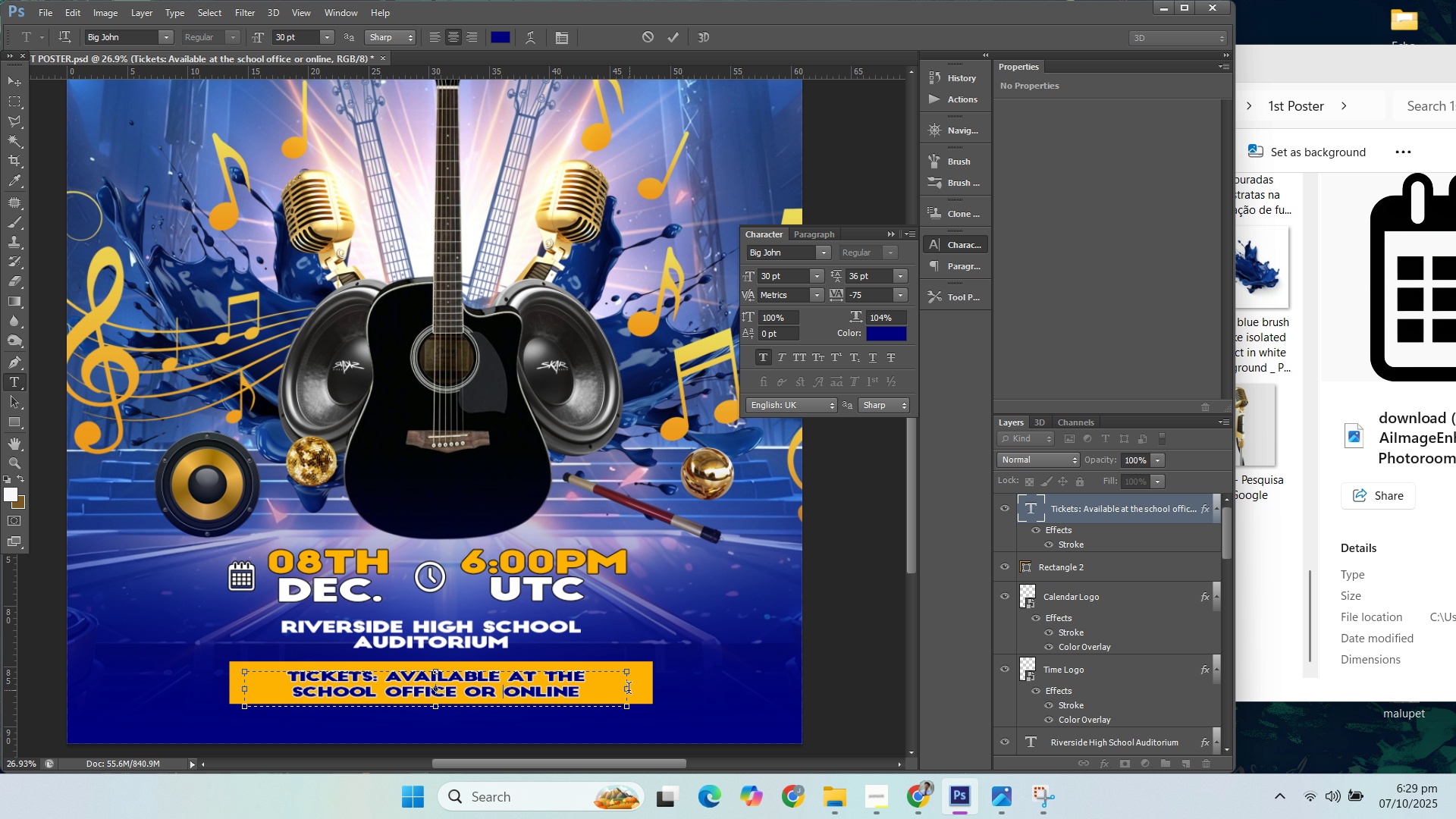 
left_click([629, 690])
 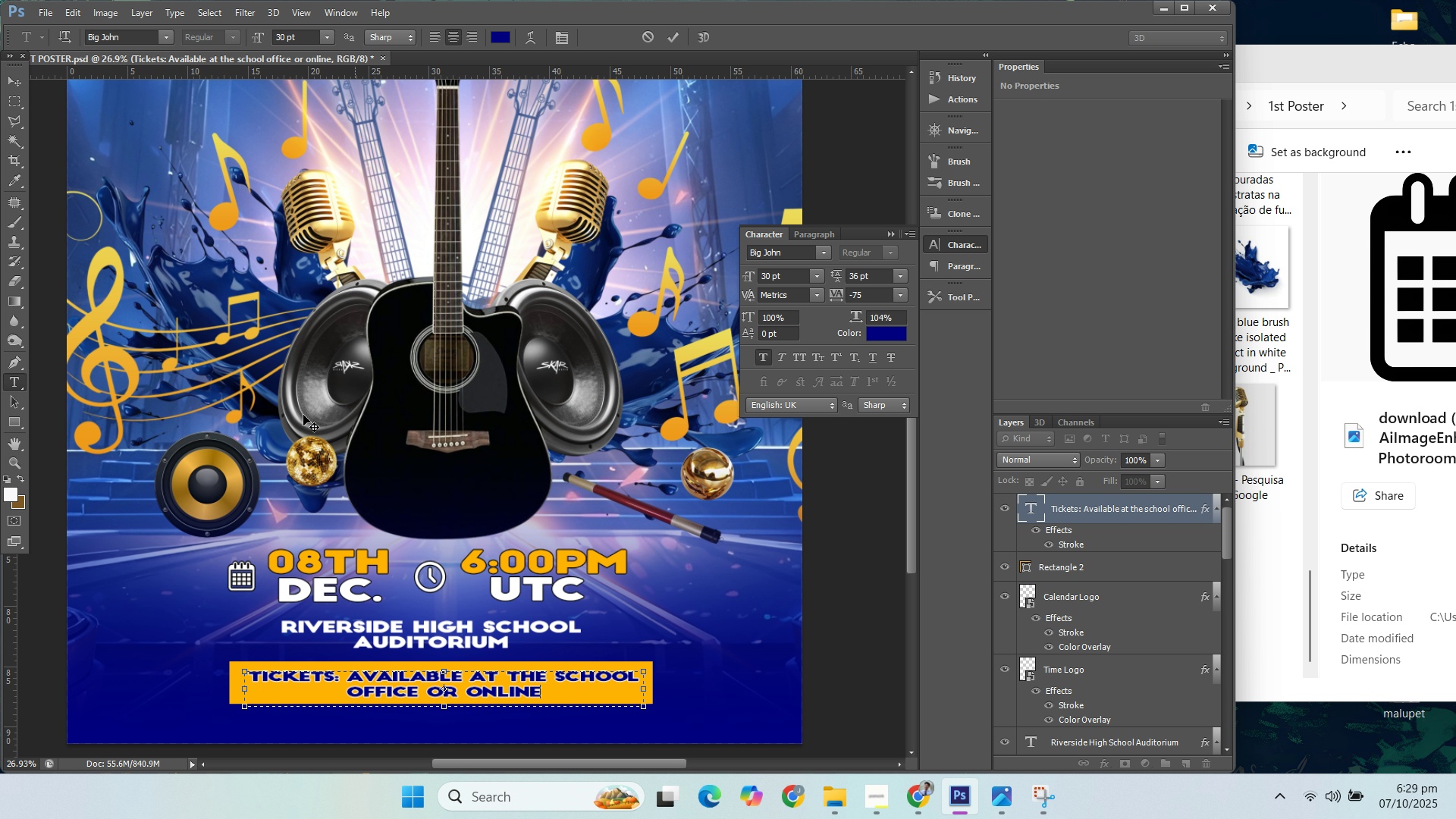 
left_click([14, 80])
 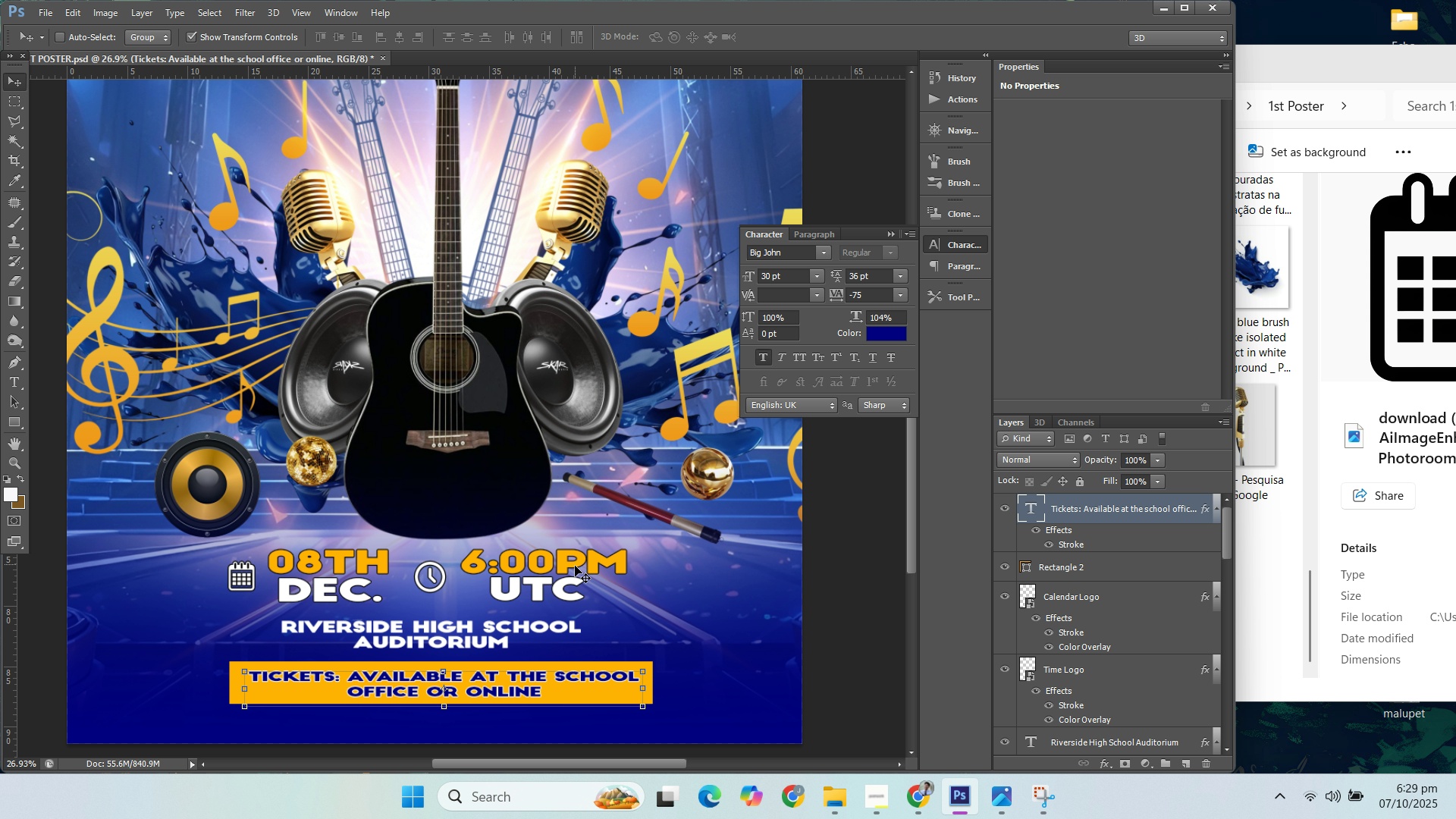 
key(ArrowUp)
 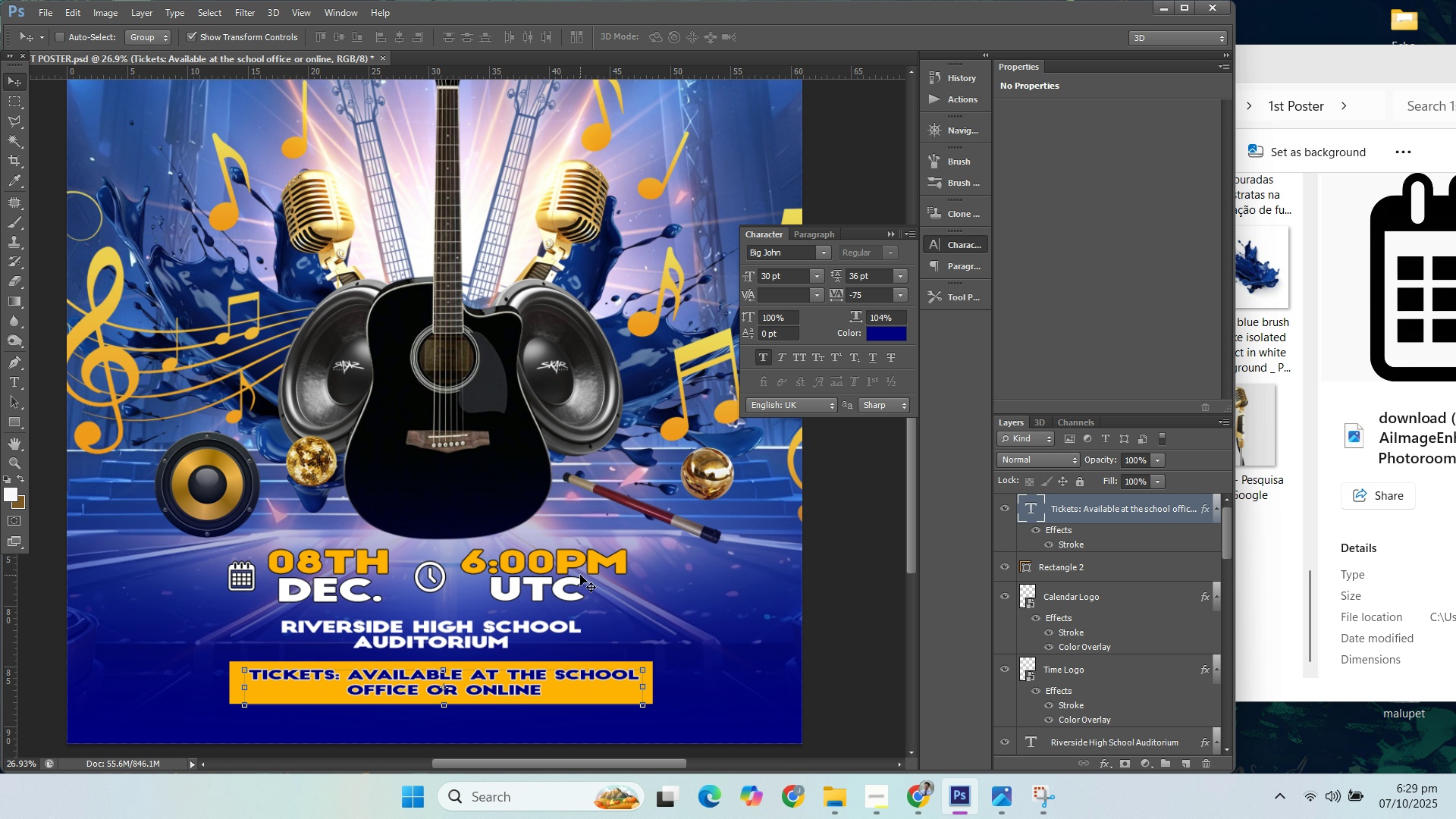 
key(ArrowUp)
 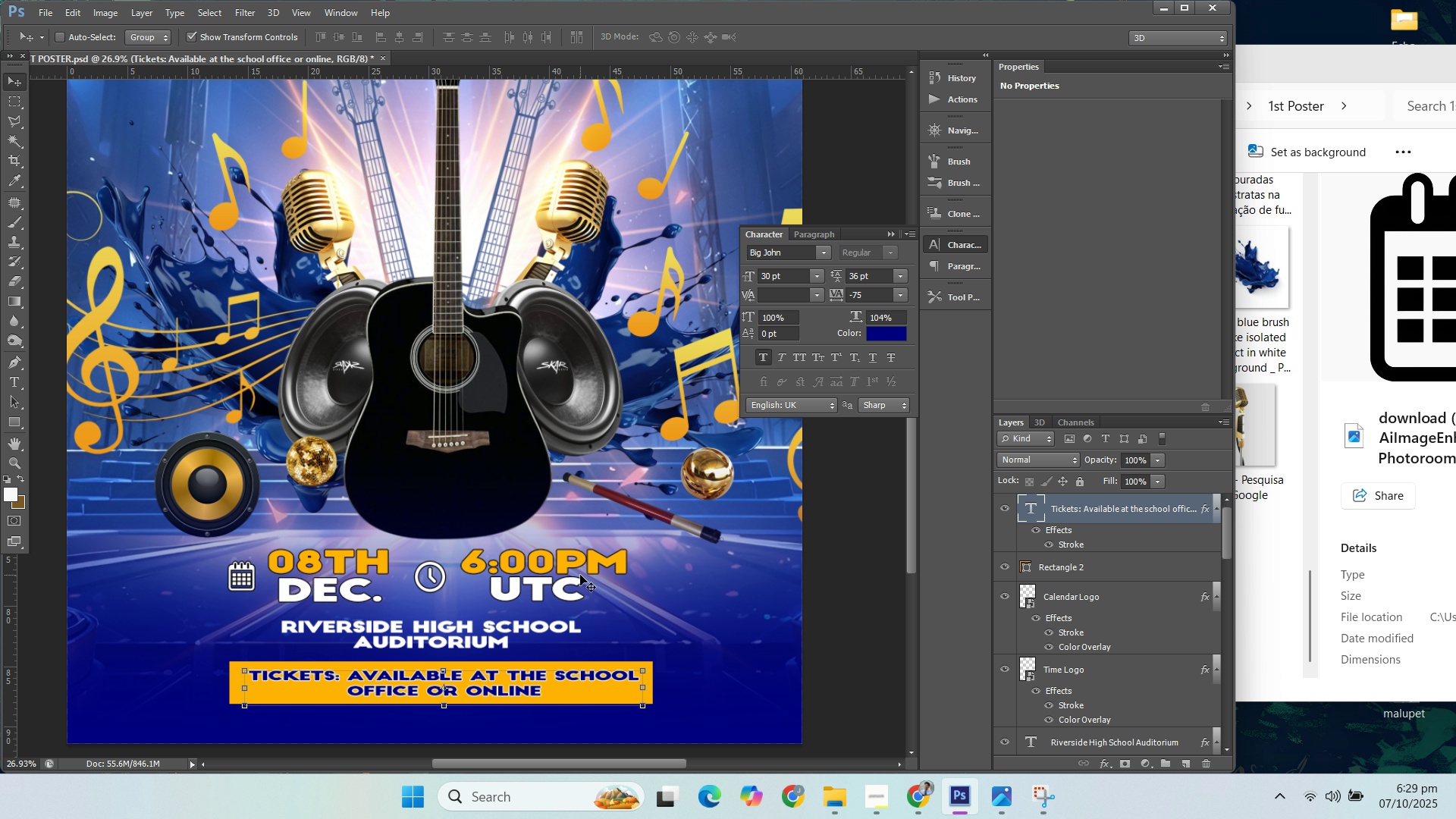 
key(ArrowDown)
 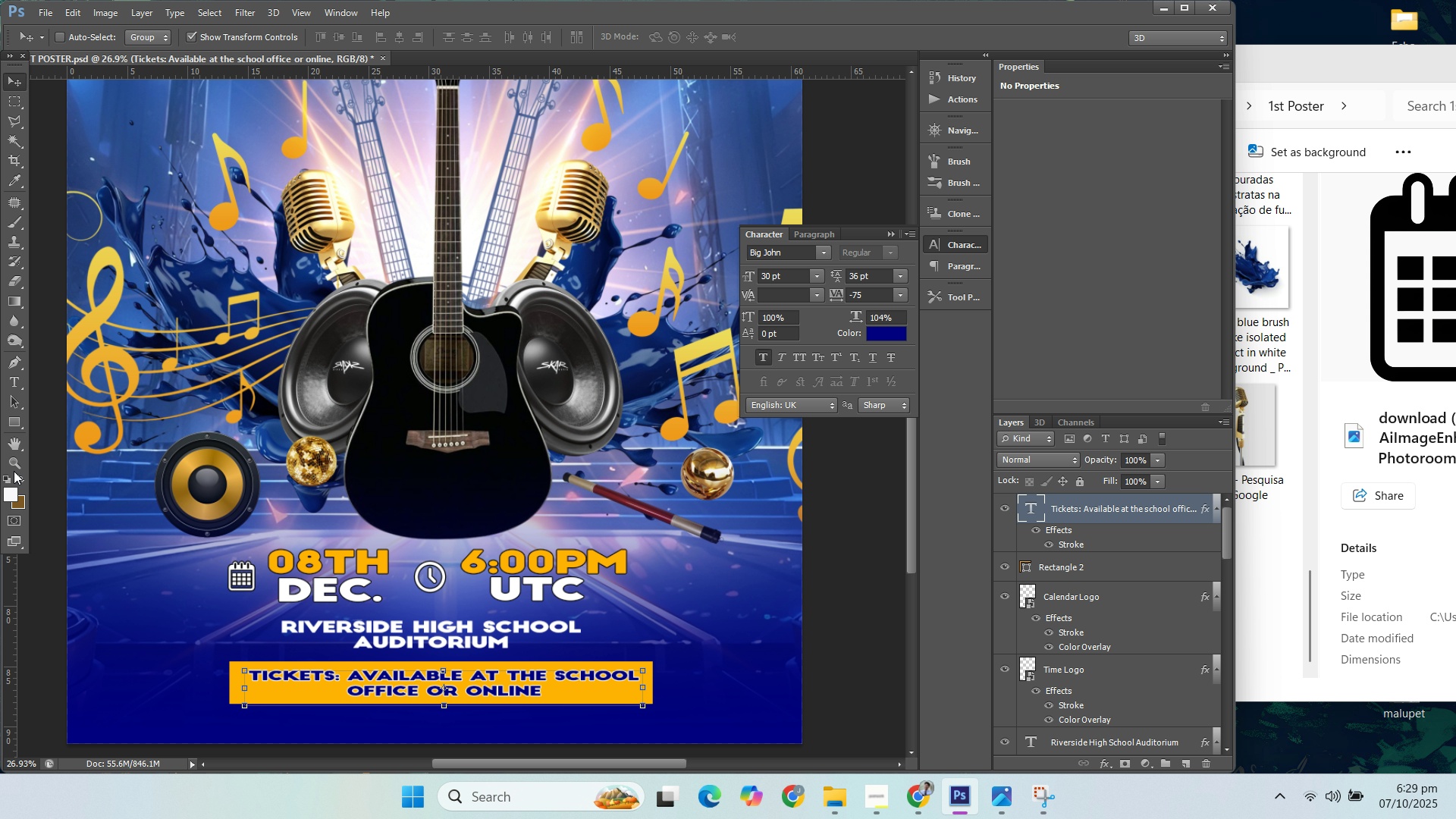 
left_click([14, 462])
 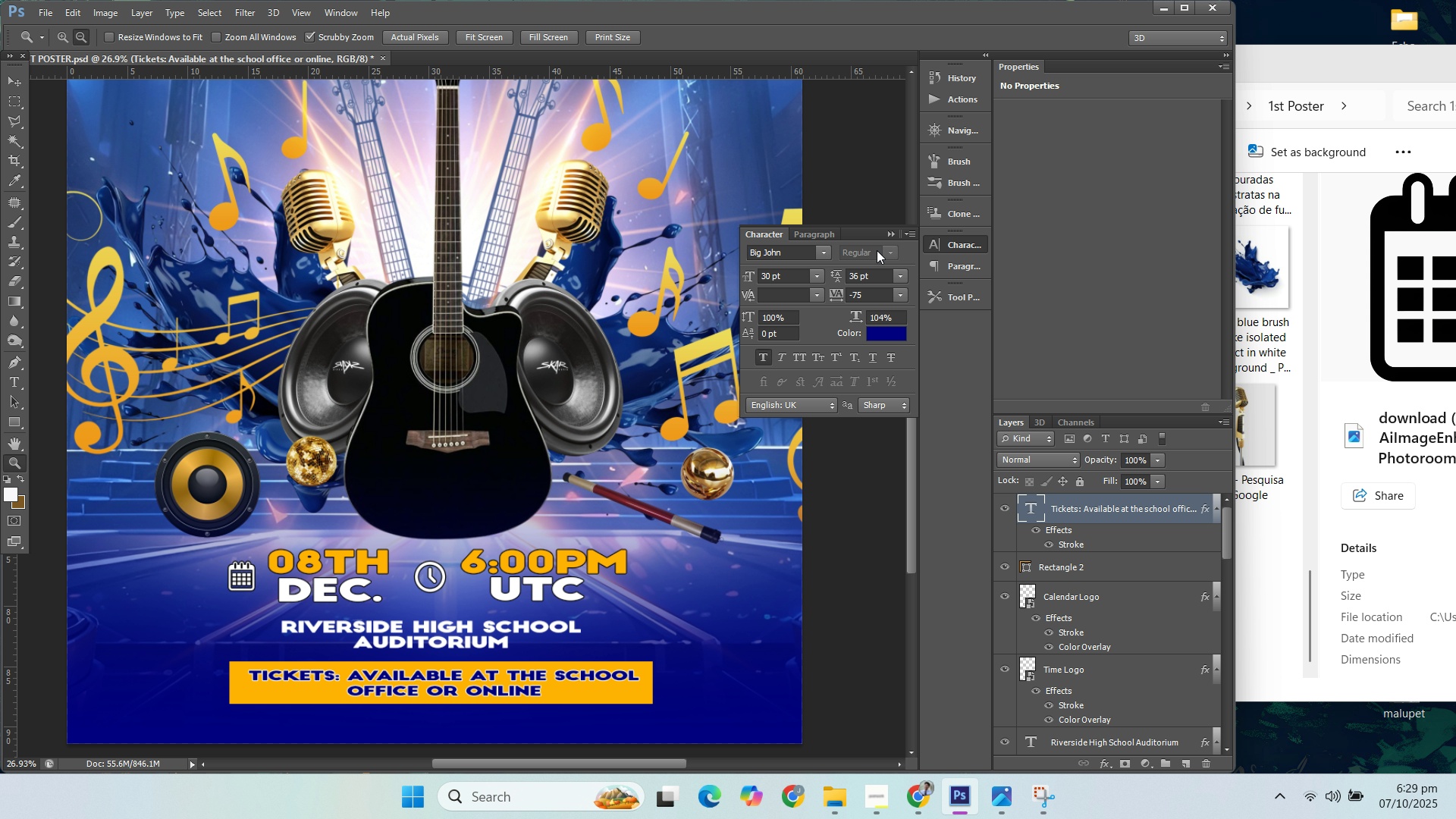 
left_click([896, 231])
 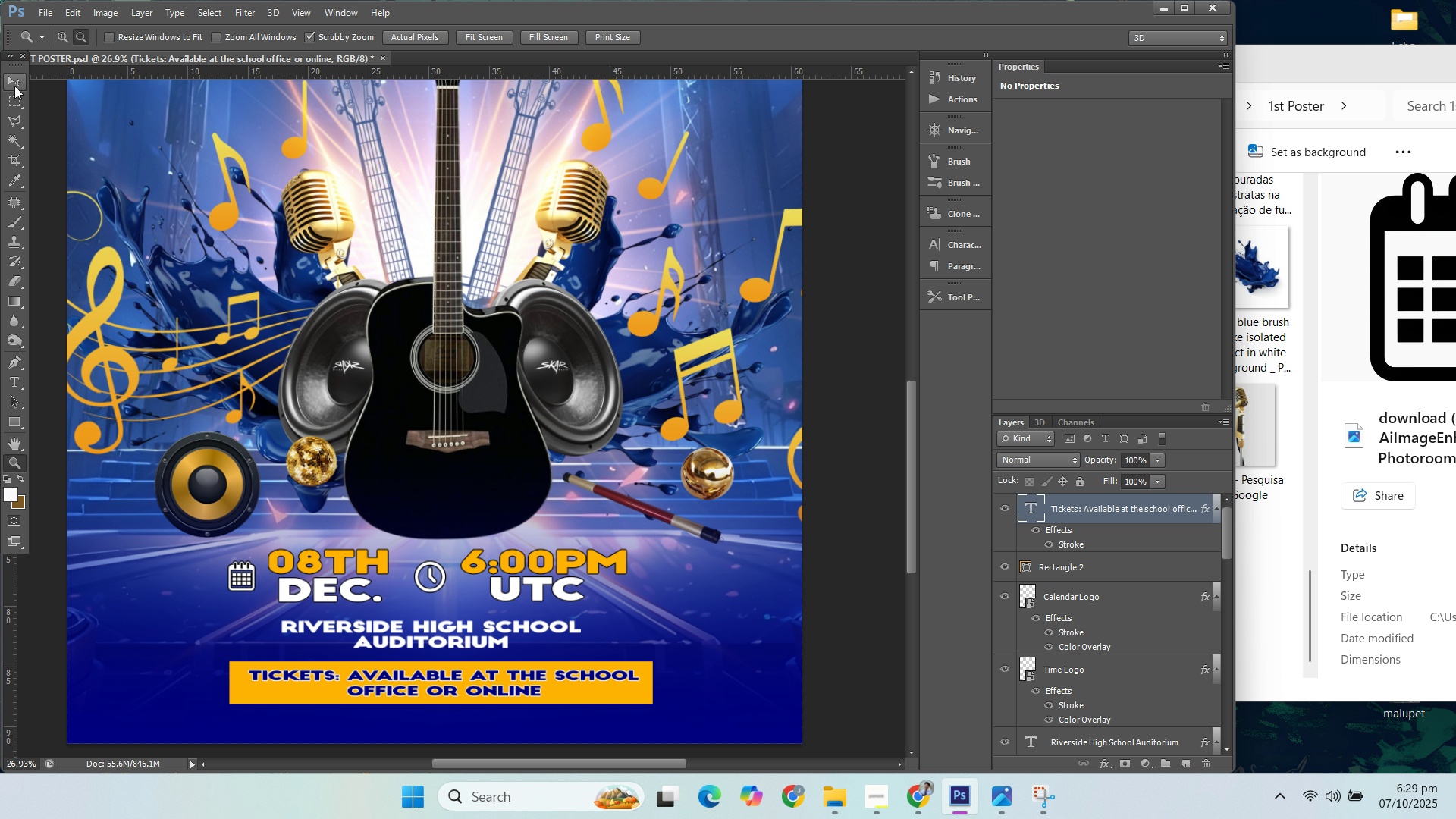 
left_click([14, 86])
 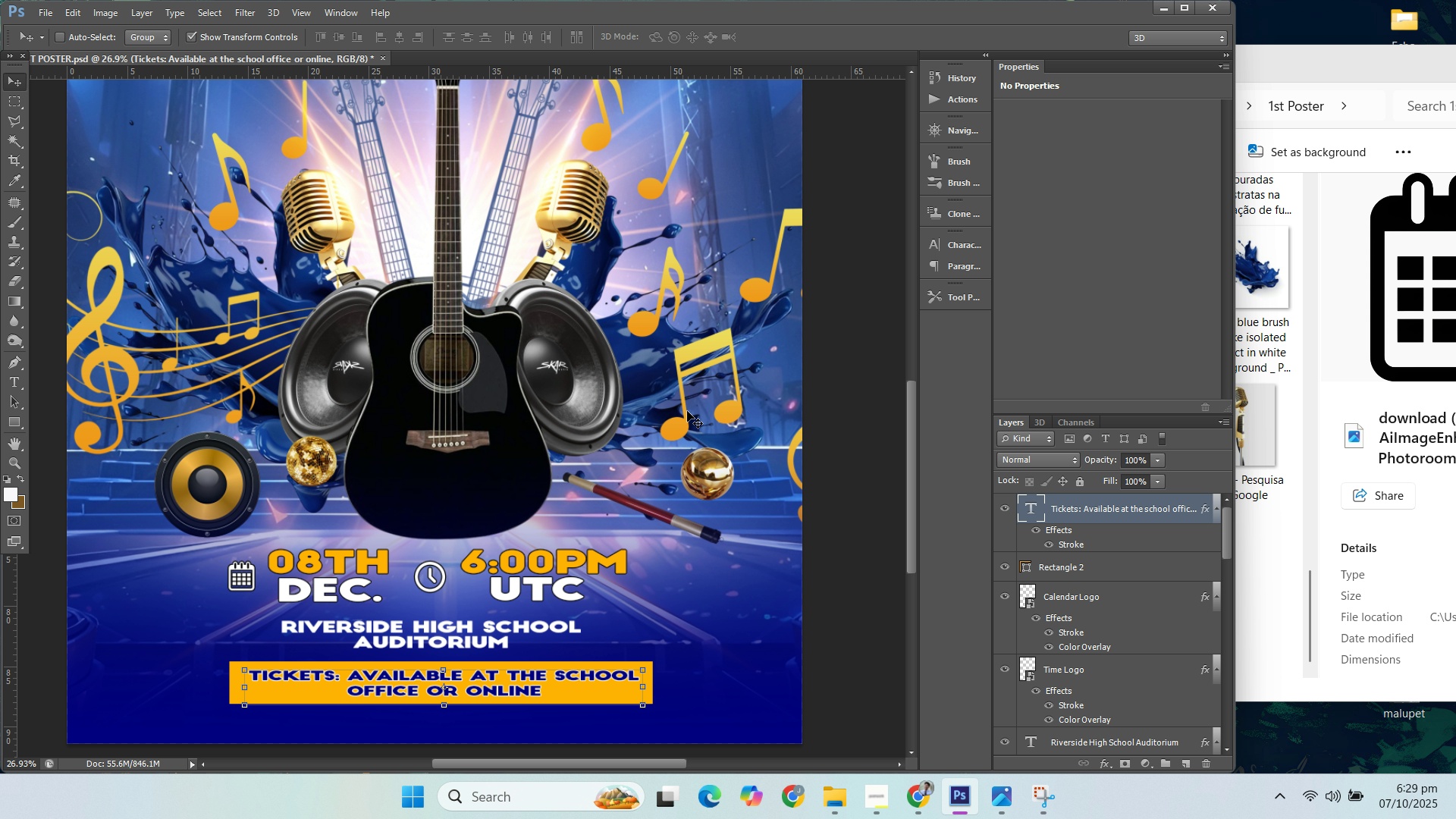 
key(ArrowUp)
 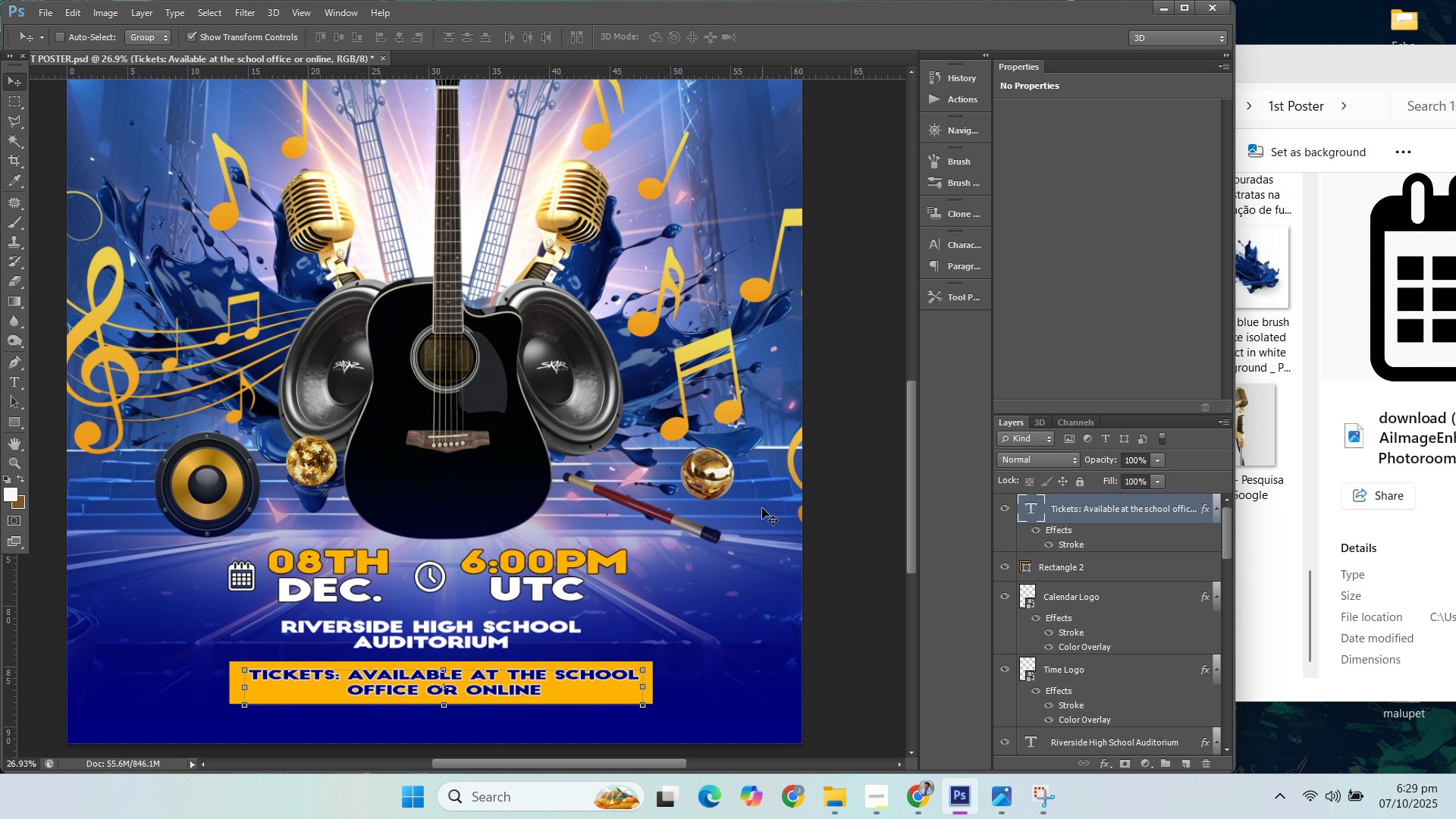 
key(ArrowDown)
 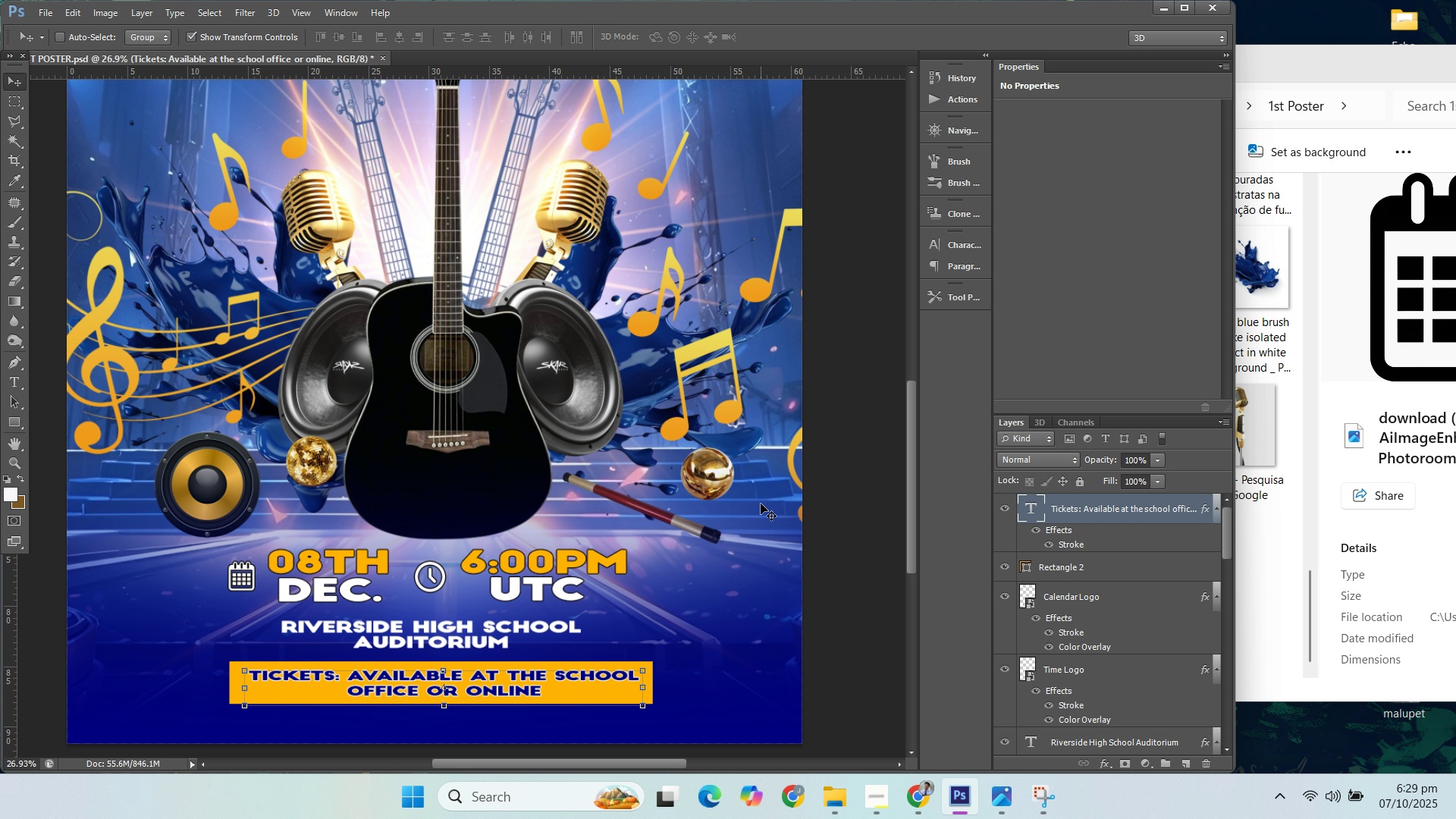 
key(ArrowUp)
 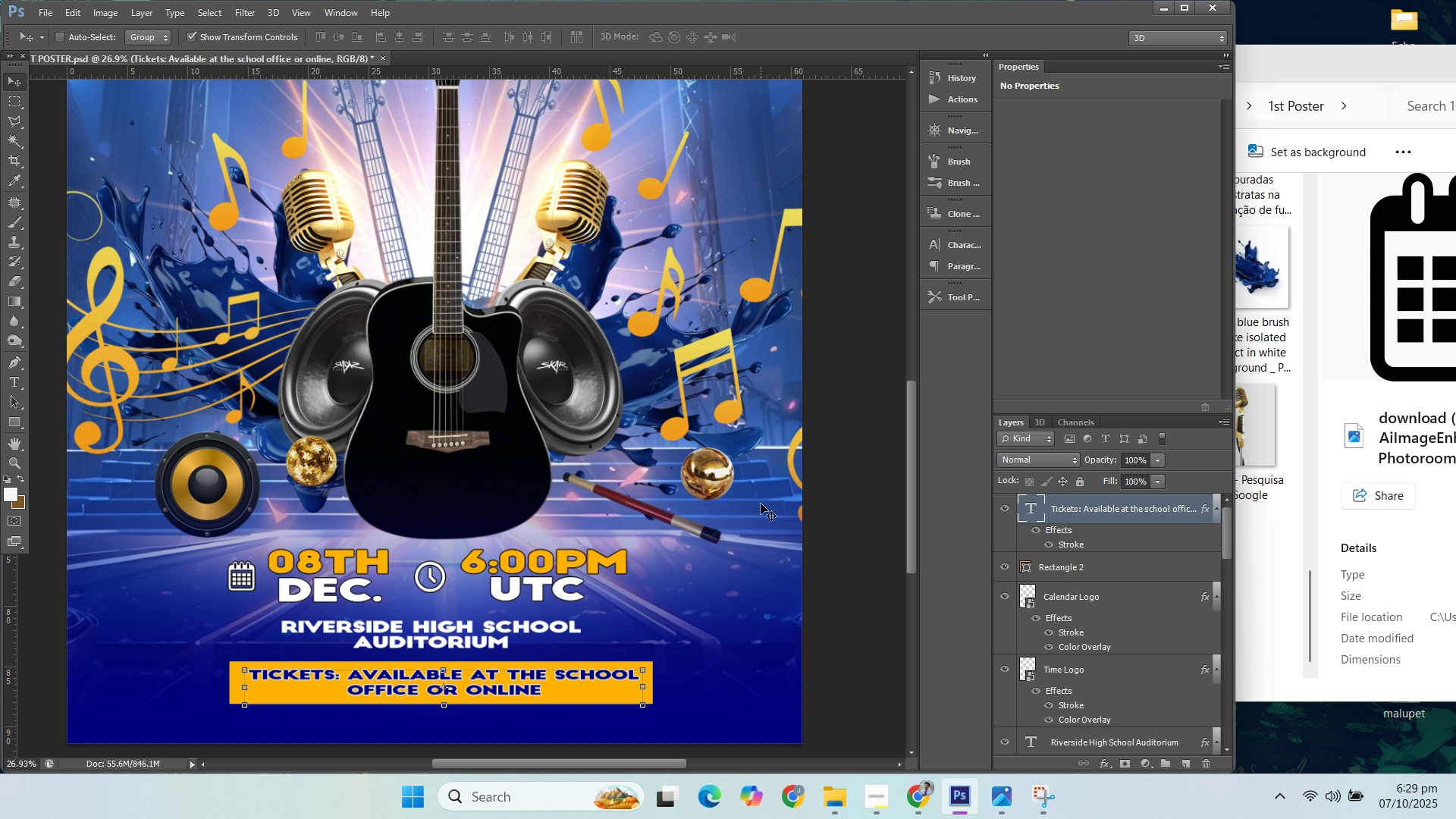 
key(ArrowDown)
 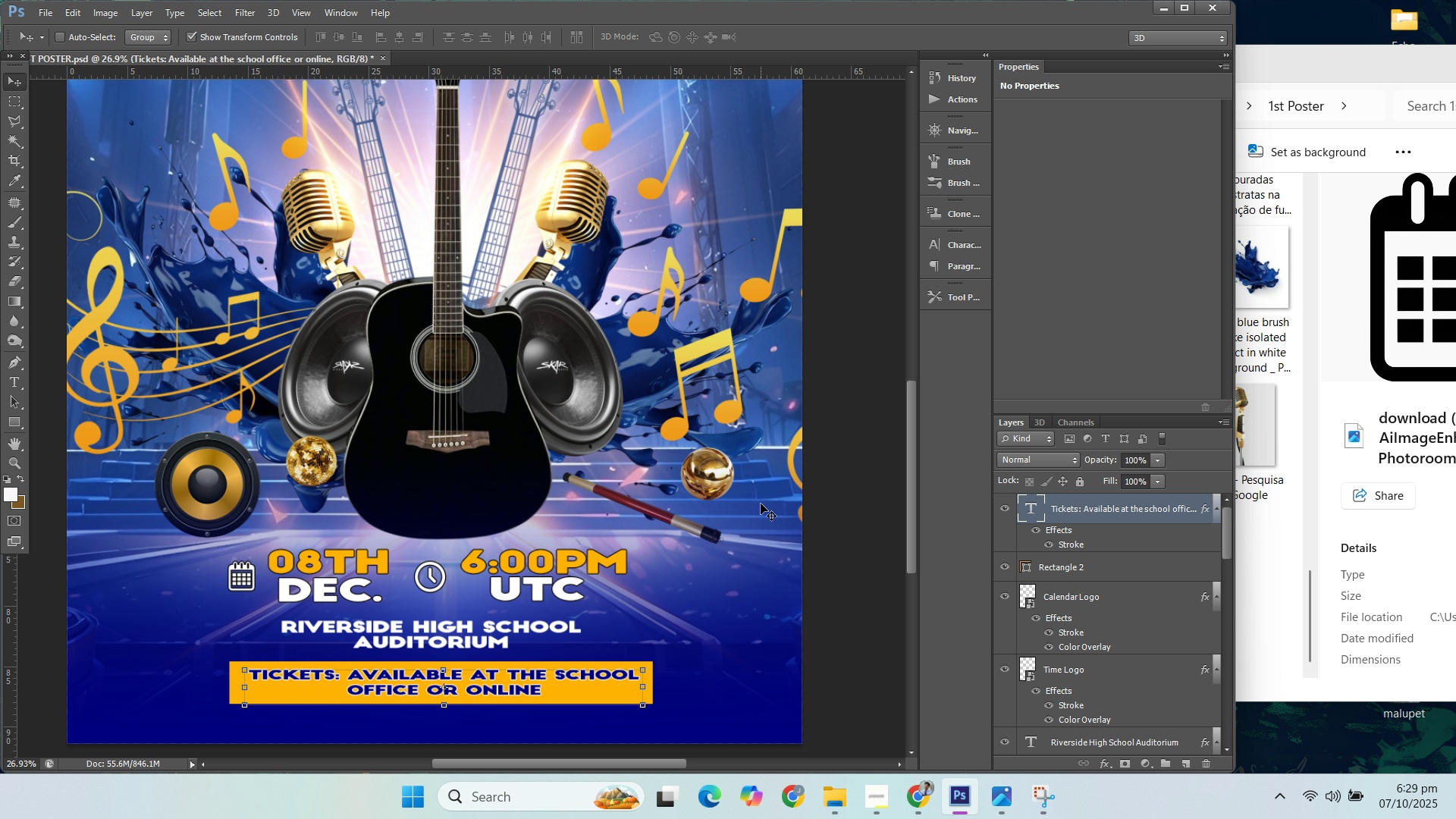 
key(ArrowUp)
 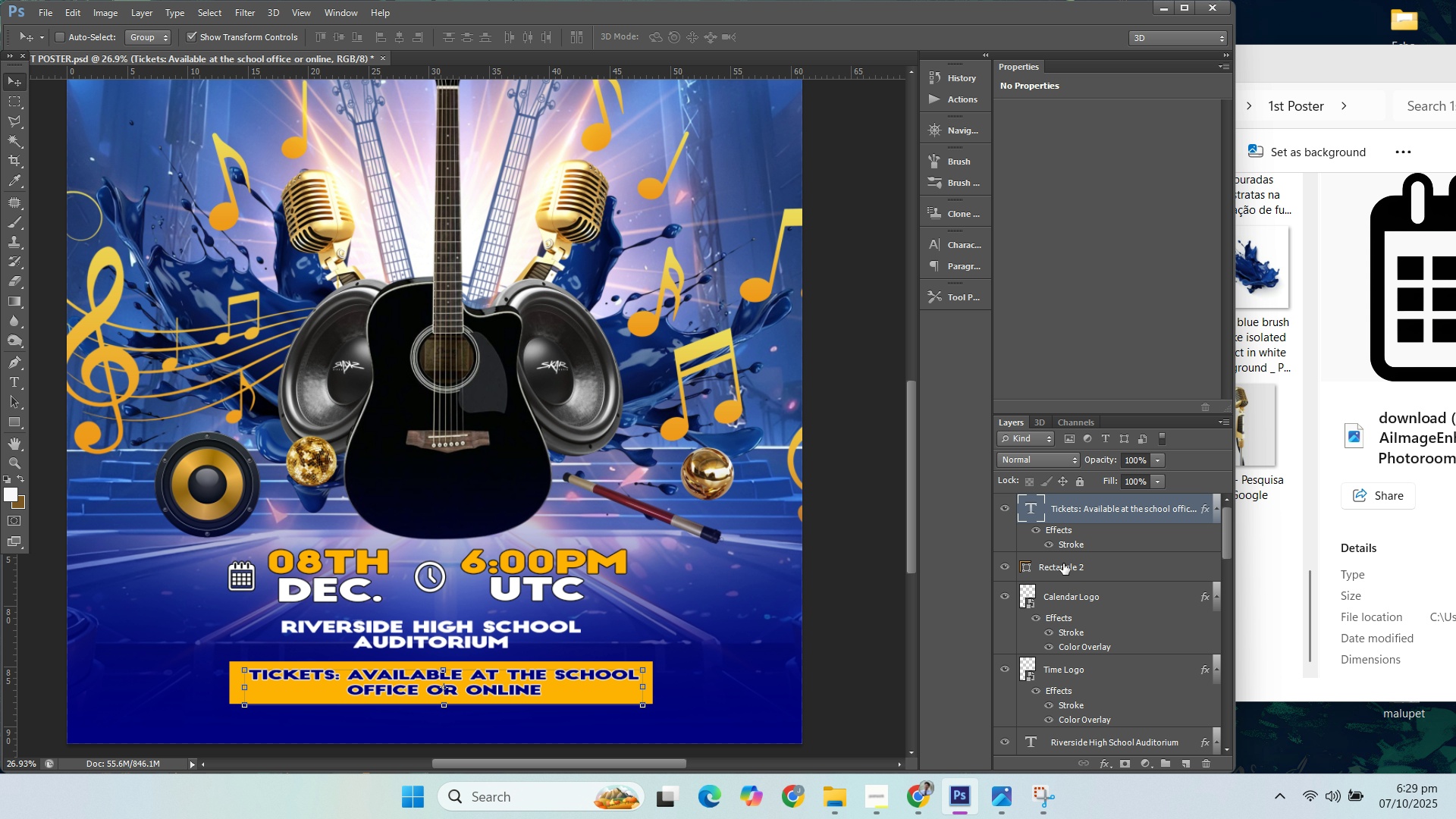 
left_click([1065, 563])
 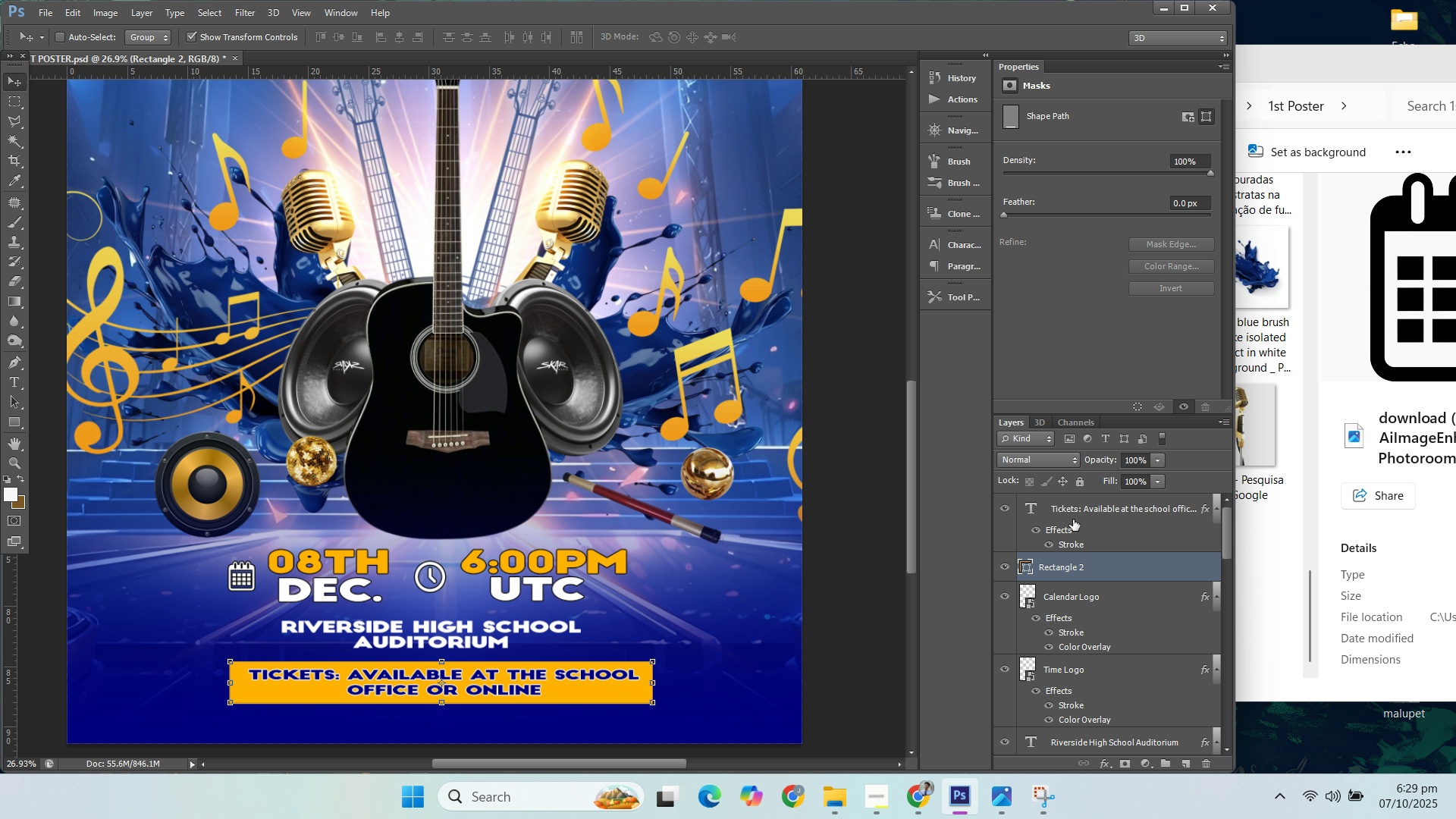 
hold_key(key=ControlLeft, duration=0.44)
double_click([1083, 508])
 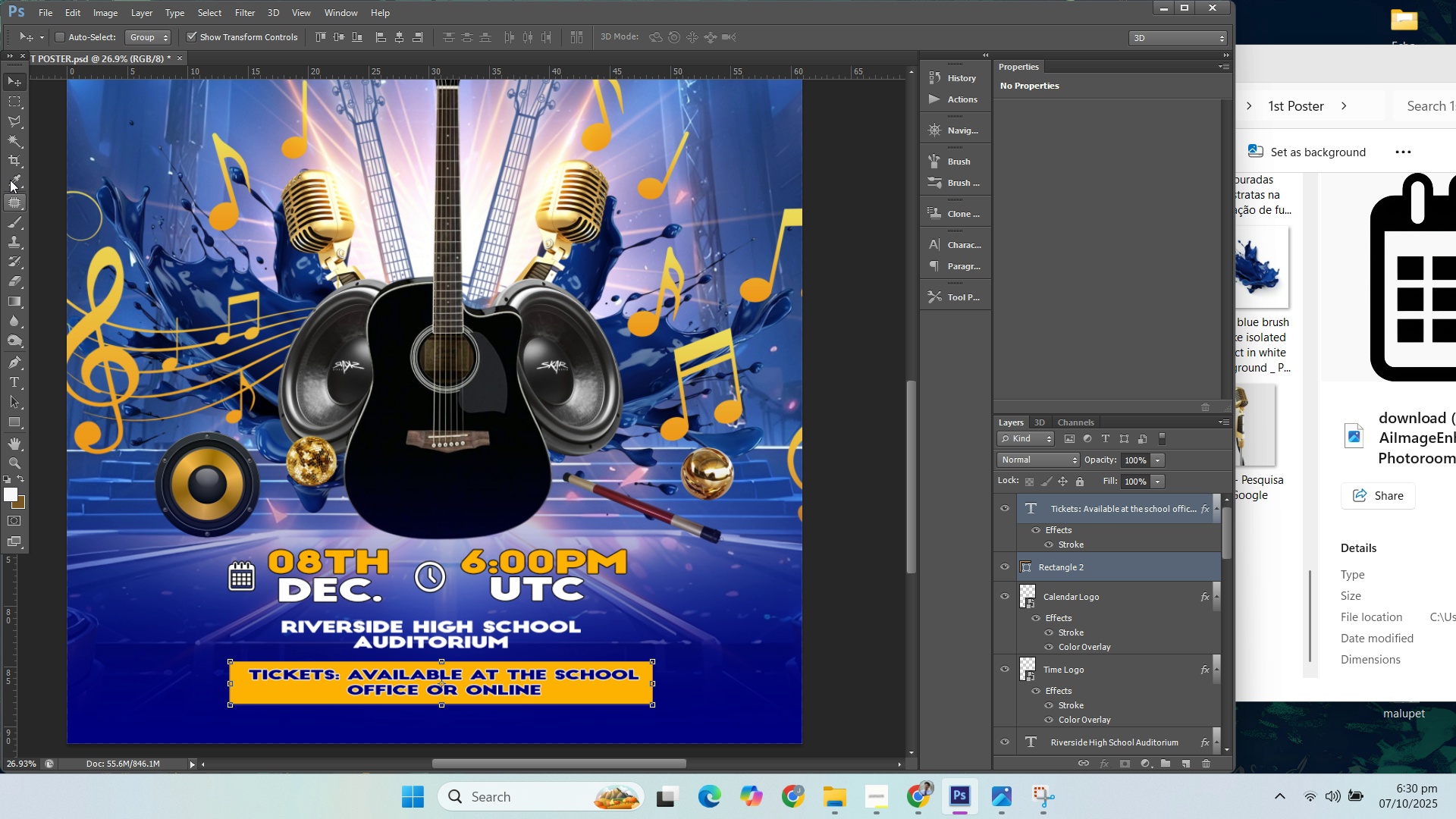 
key(ArrowLeft)
 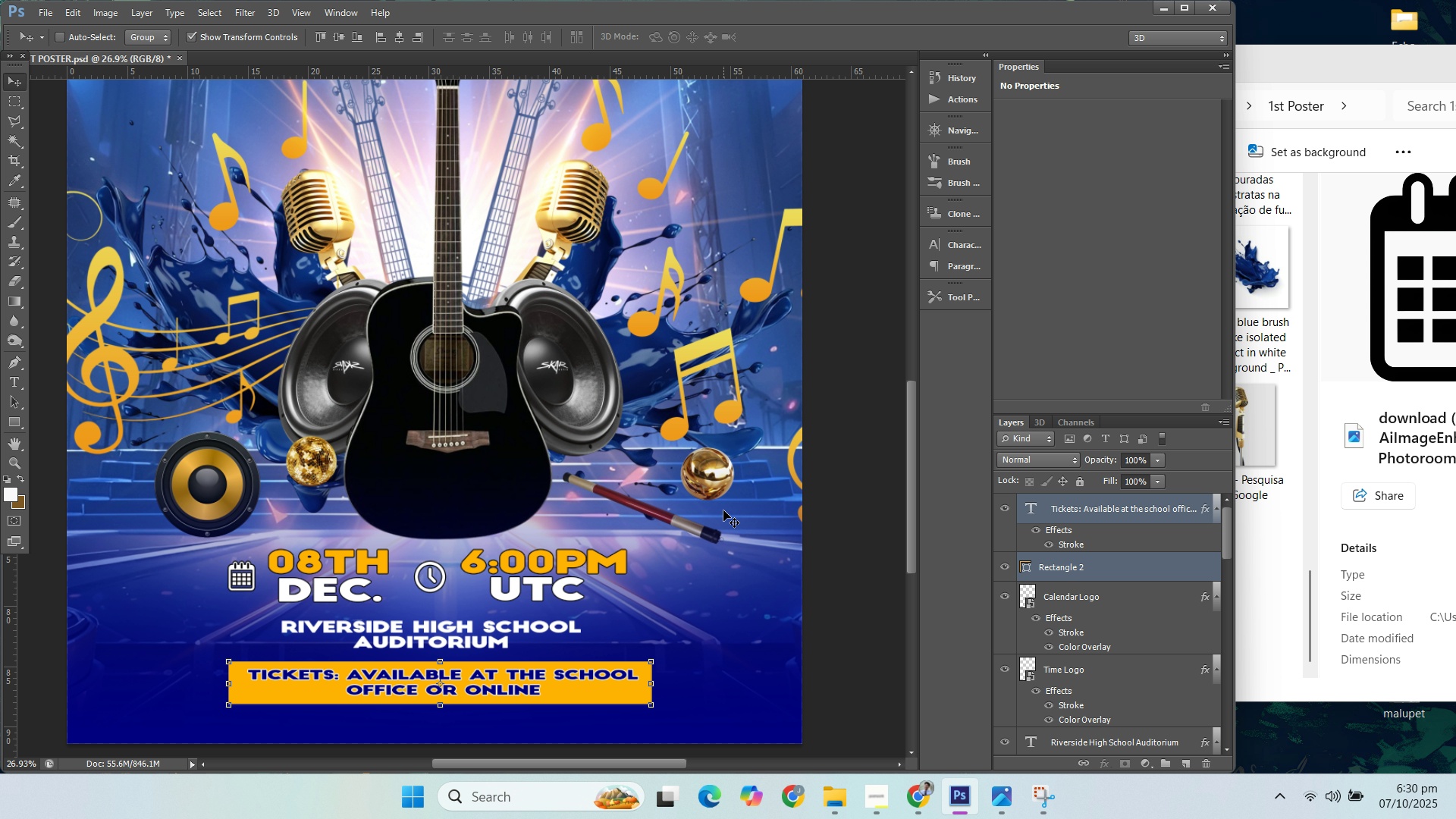 
key(ArrowLeft)
 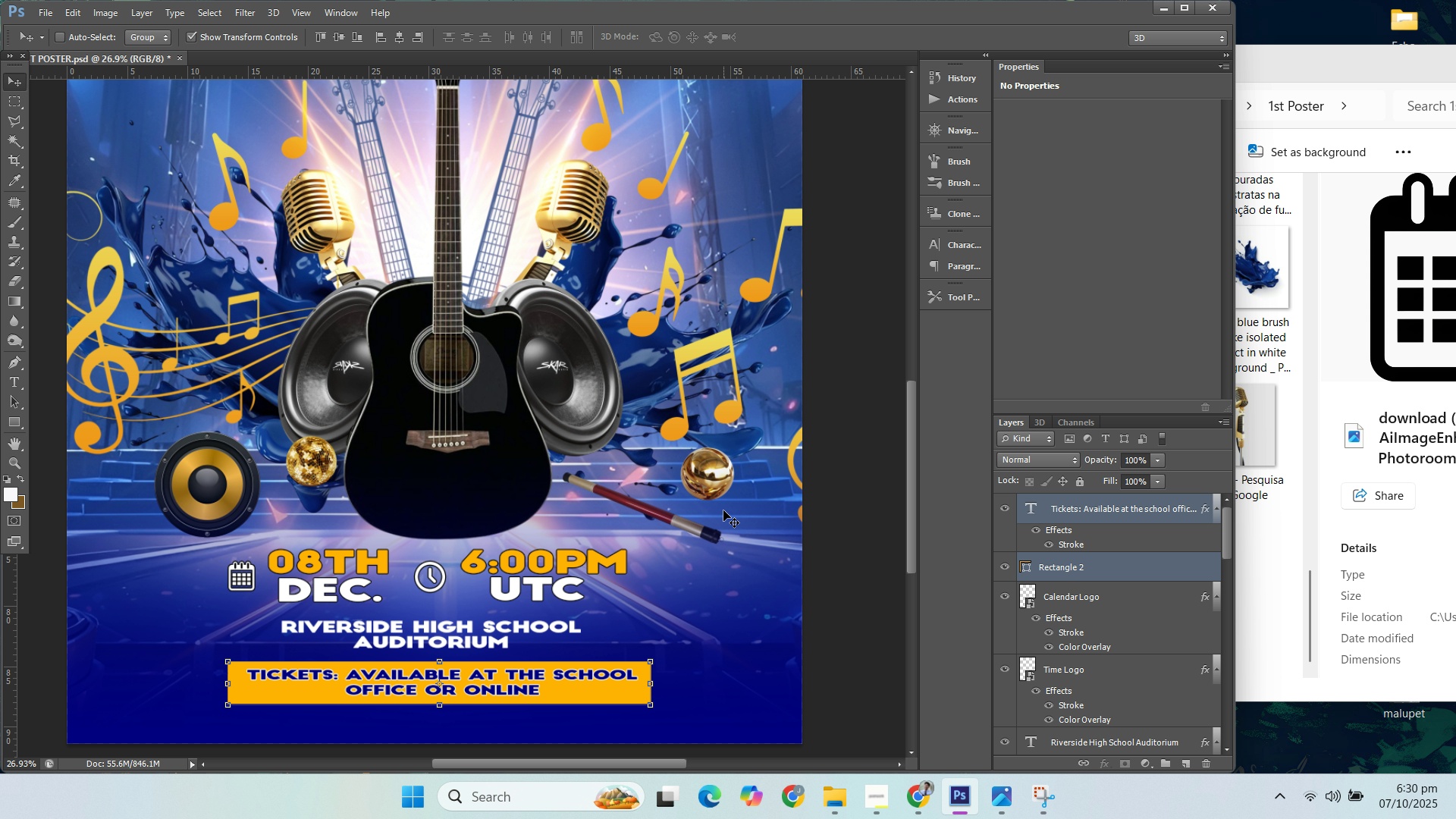 
key(ArrowLeft)
 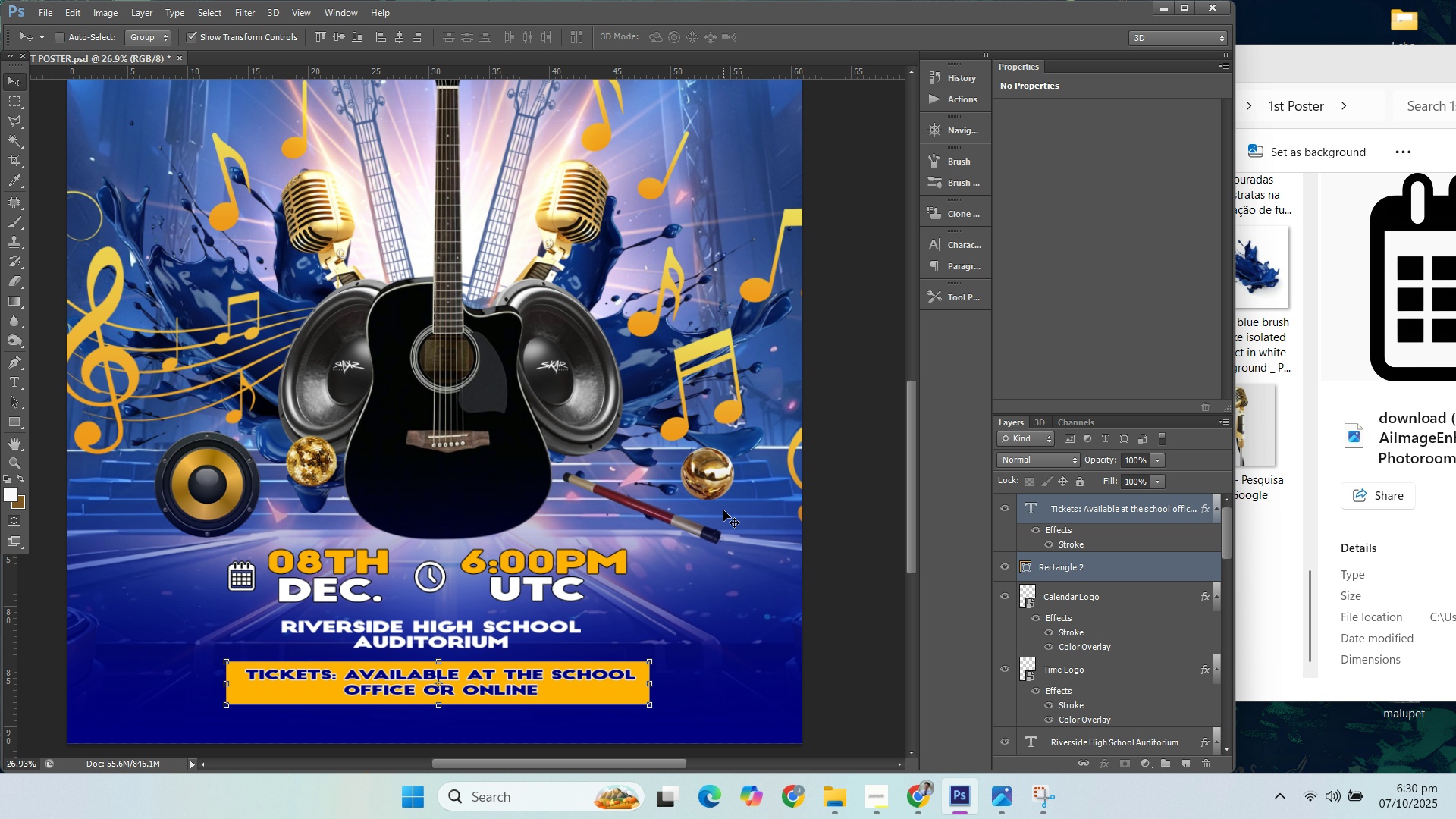 
key(ArrowLeft)
 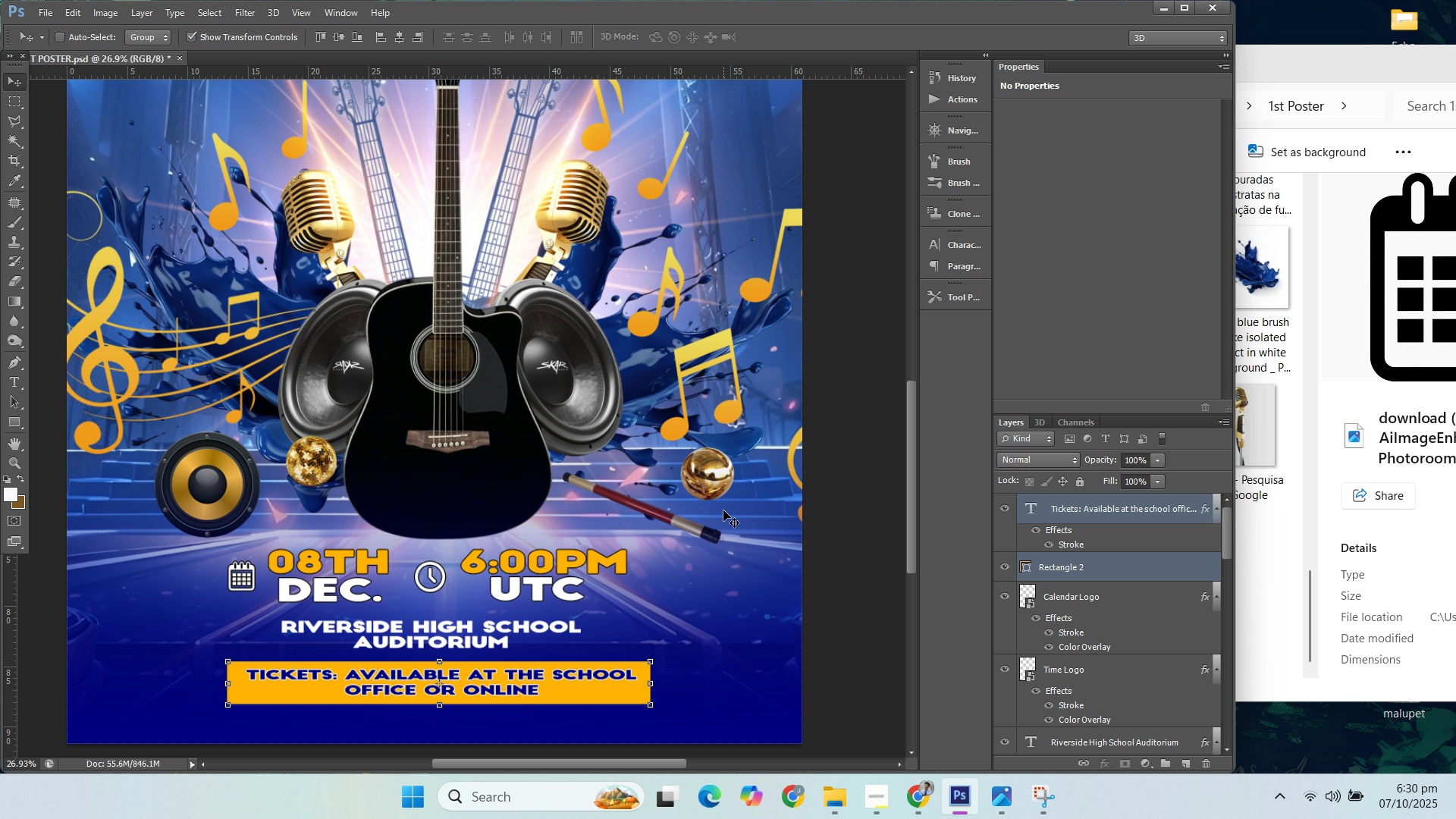 
key(ArrowRight)
 